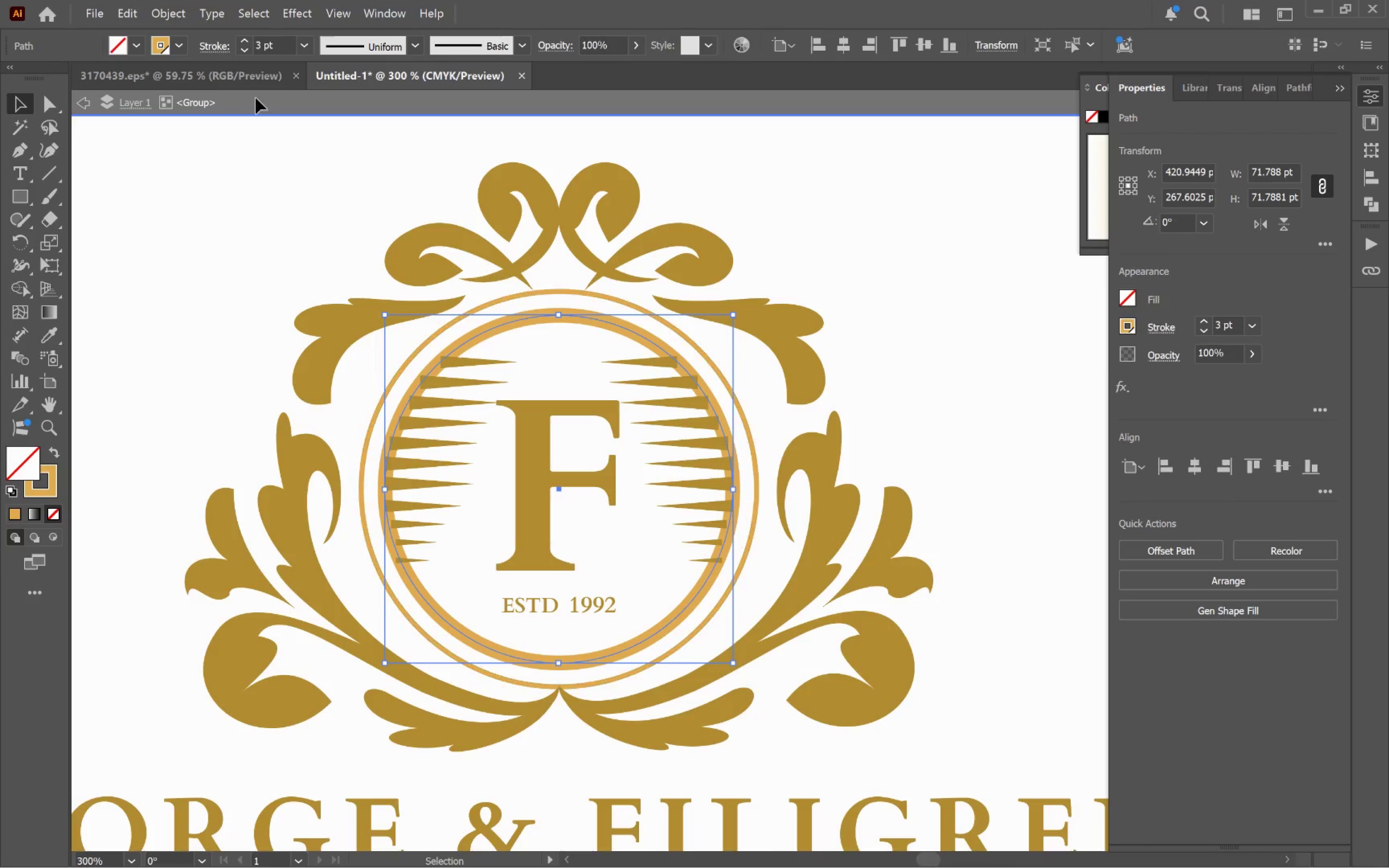 
left_click([170, 16])
 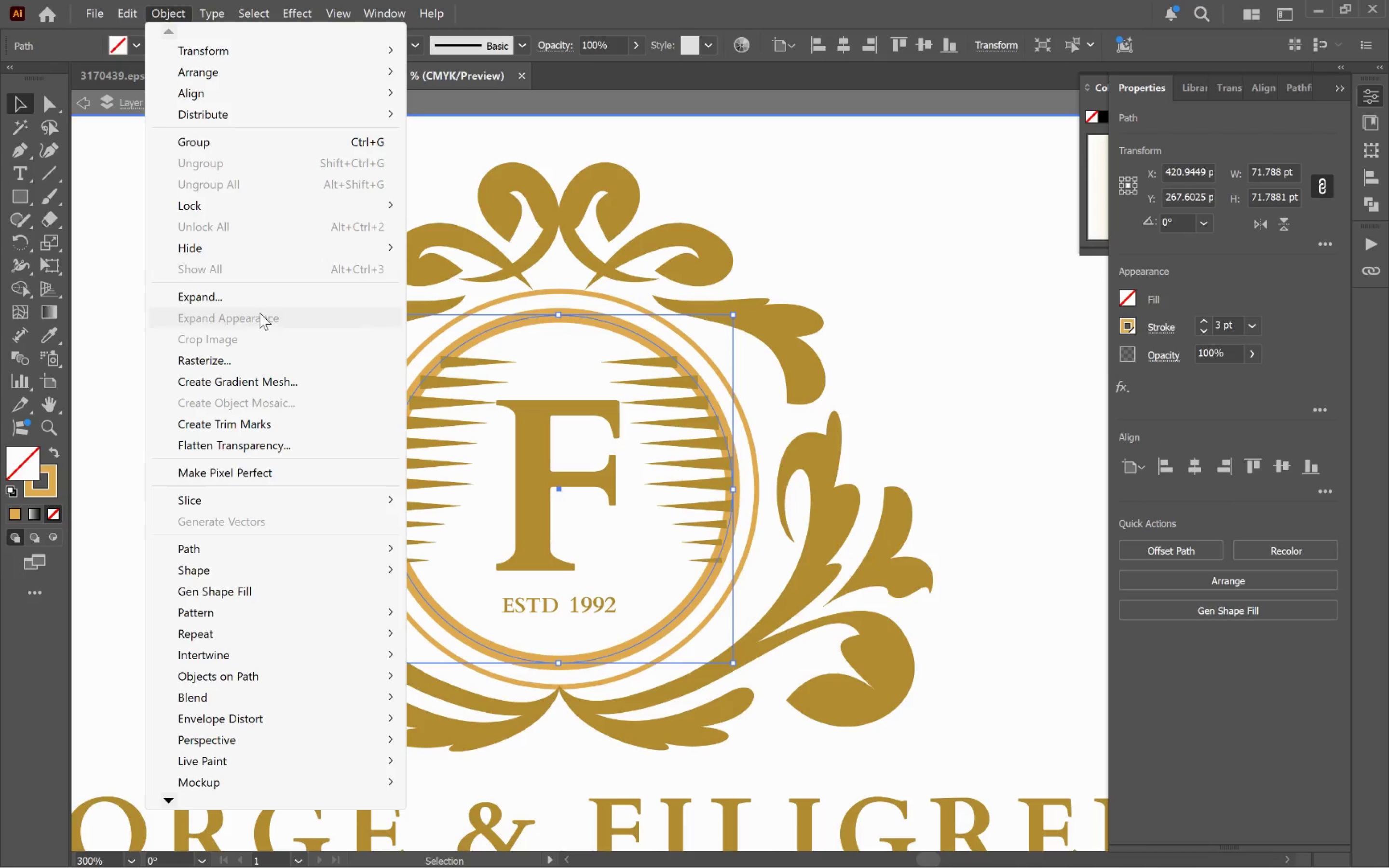 
left_click([259, 305])
 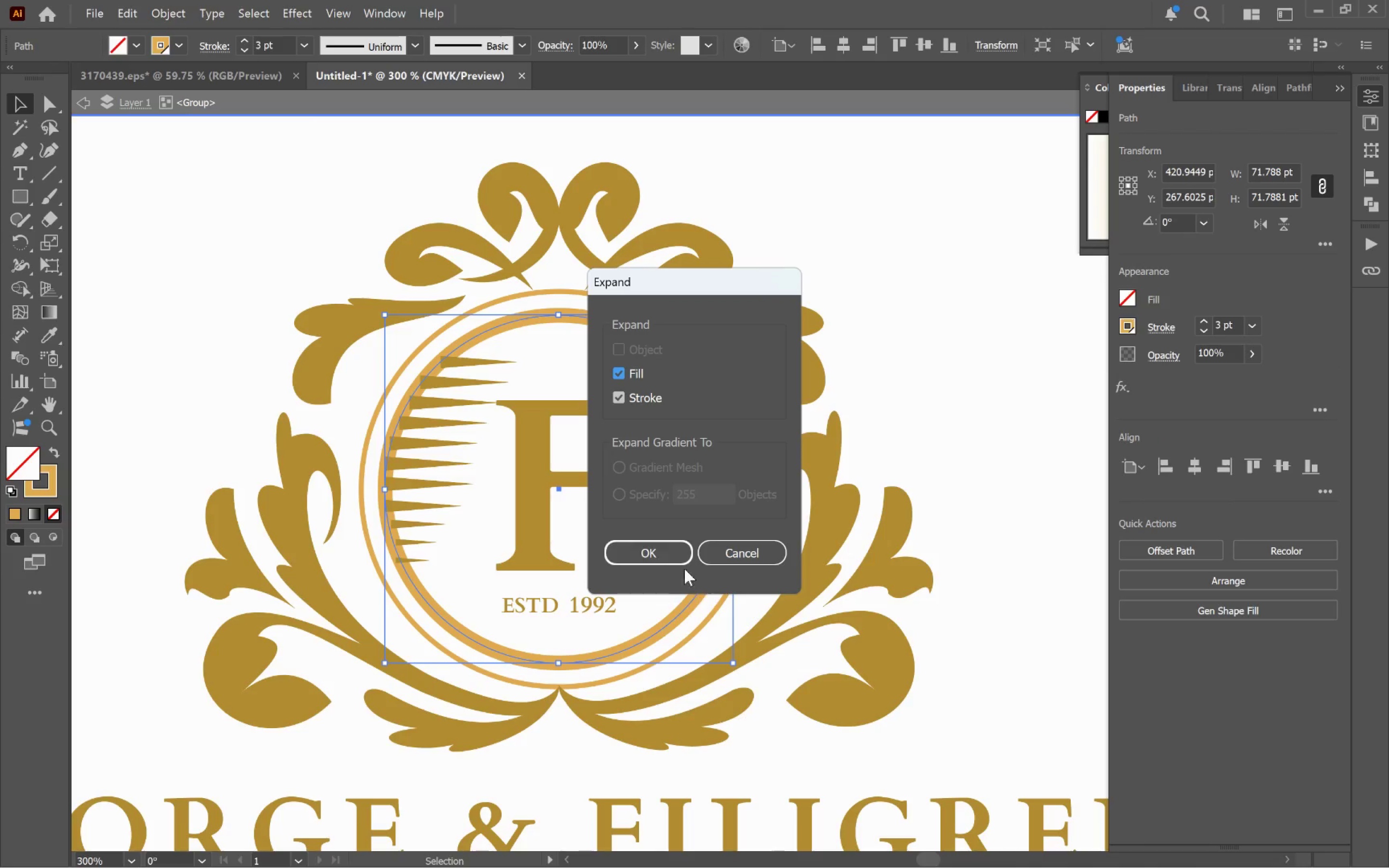 
left_click([668, 559])
 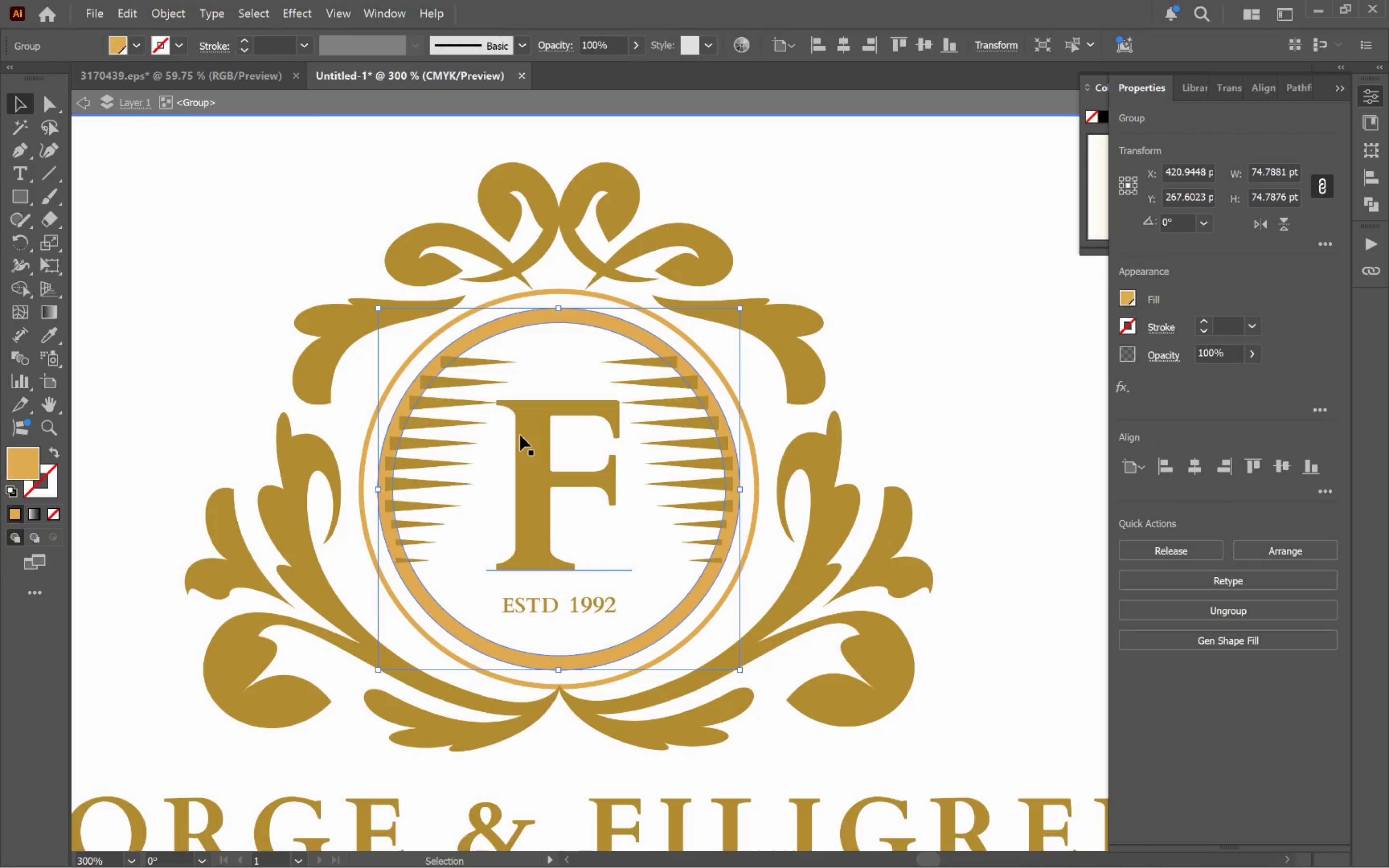 
hold_key(key=AltLeft, duration=0.67)
scroll: coordinate [496, 427], scroll_direction: up, amount: 2.0
 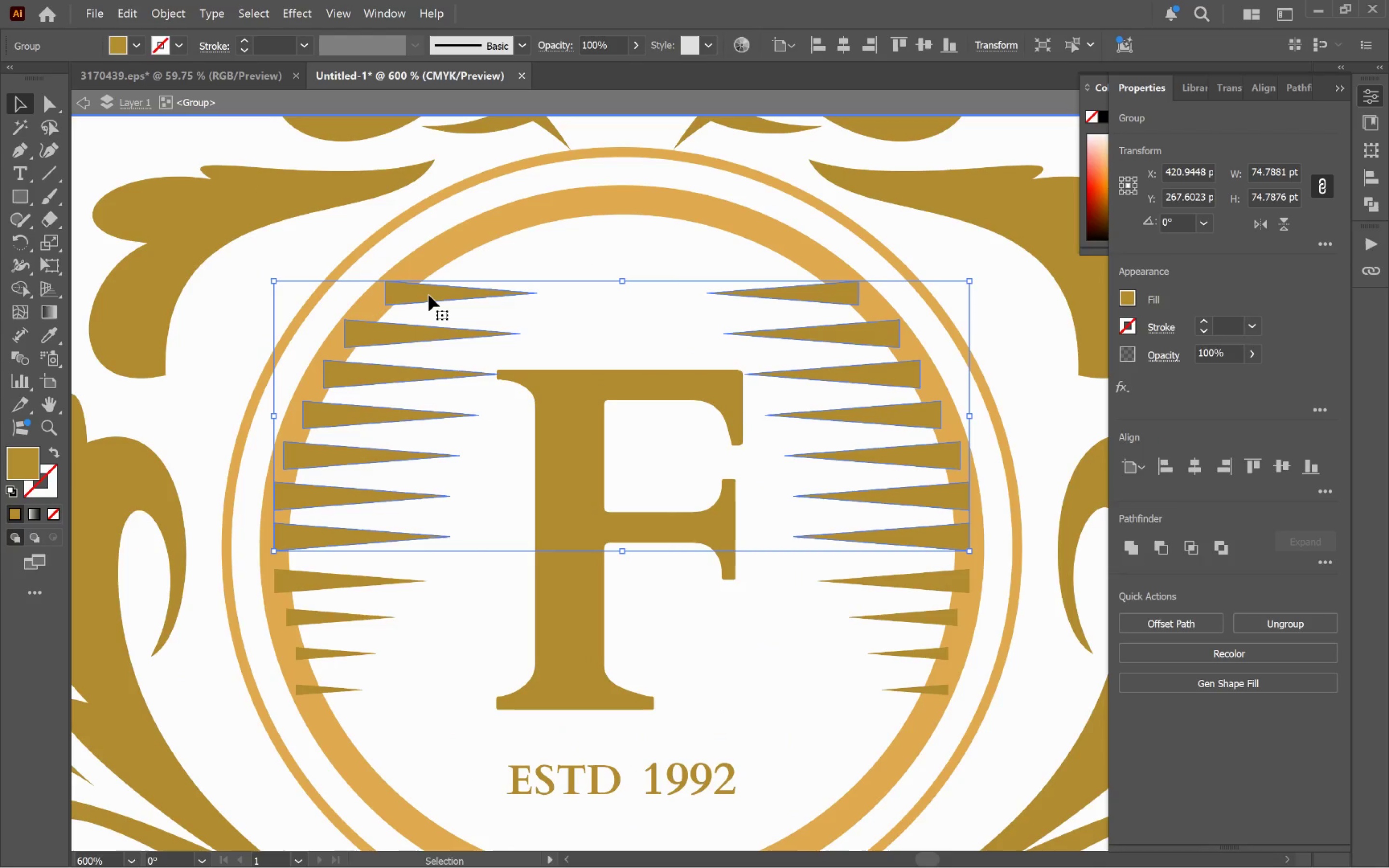 
hold_key(key=ShiftLeft, duration=3.51)
left_click([314, 583])
 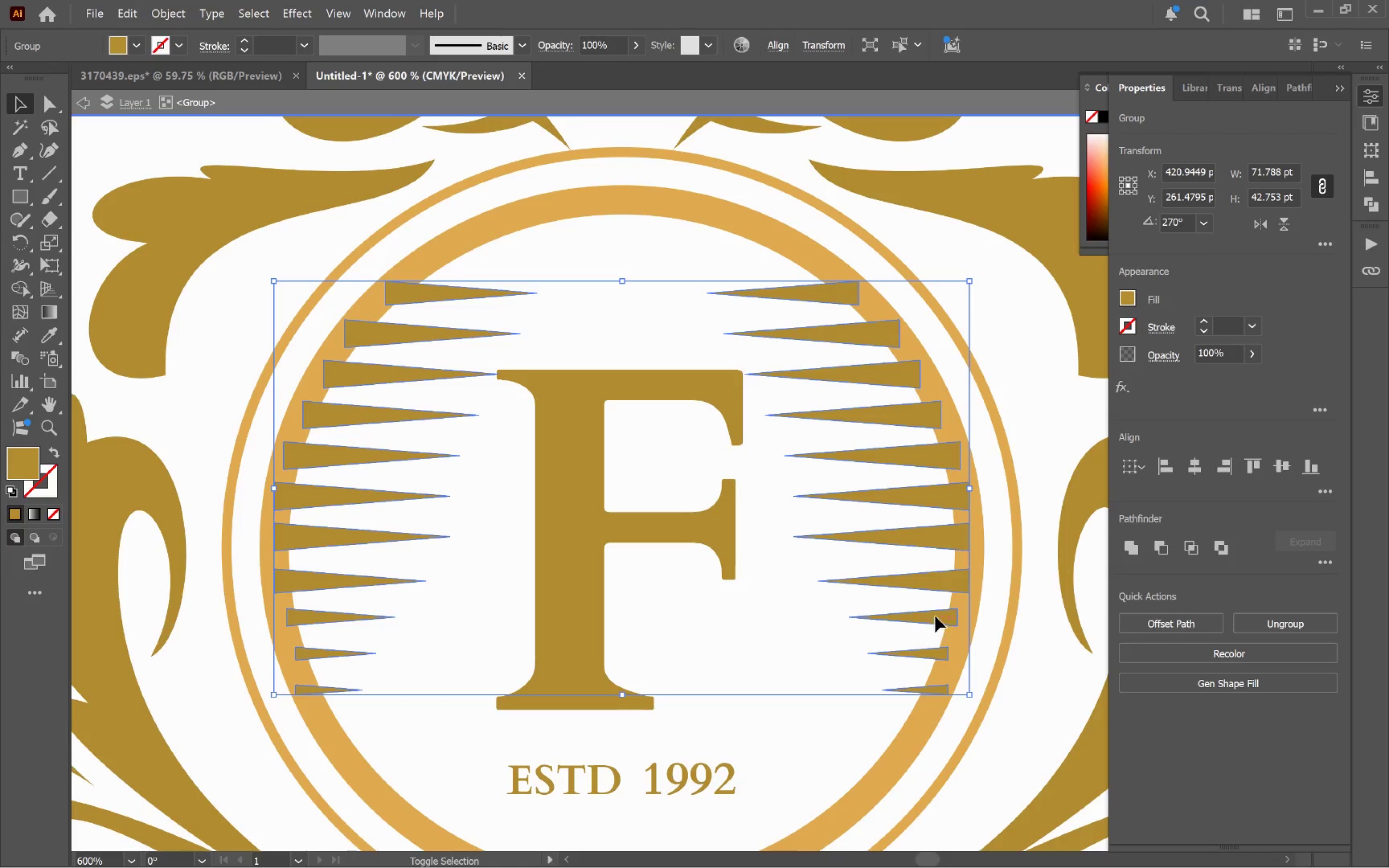 
left_click_drag(start_coordinate=[908, 542], to_coordinate=[869, 561])
 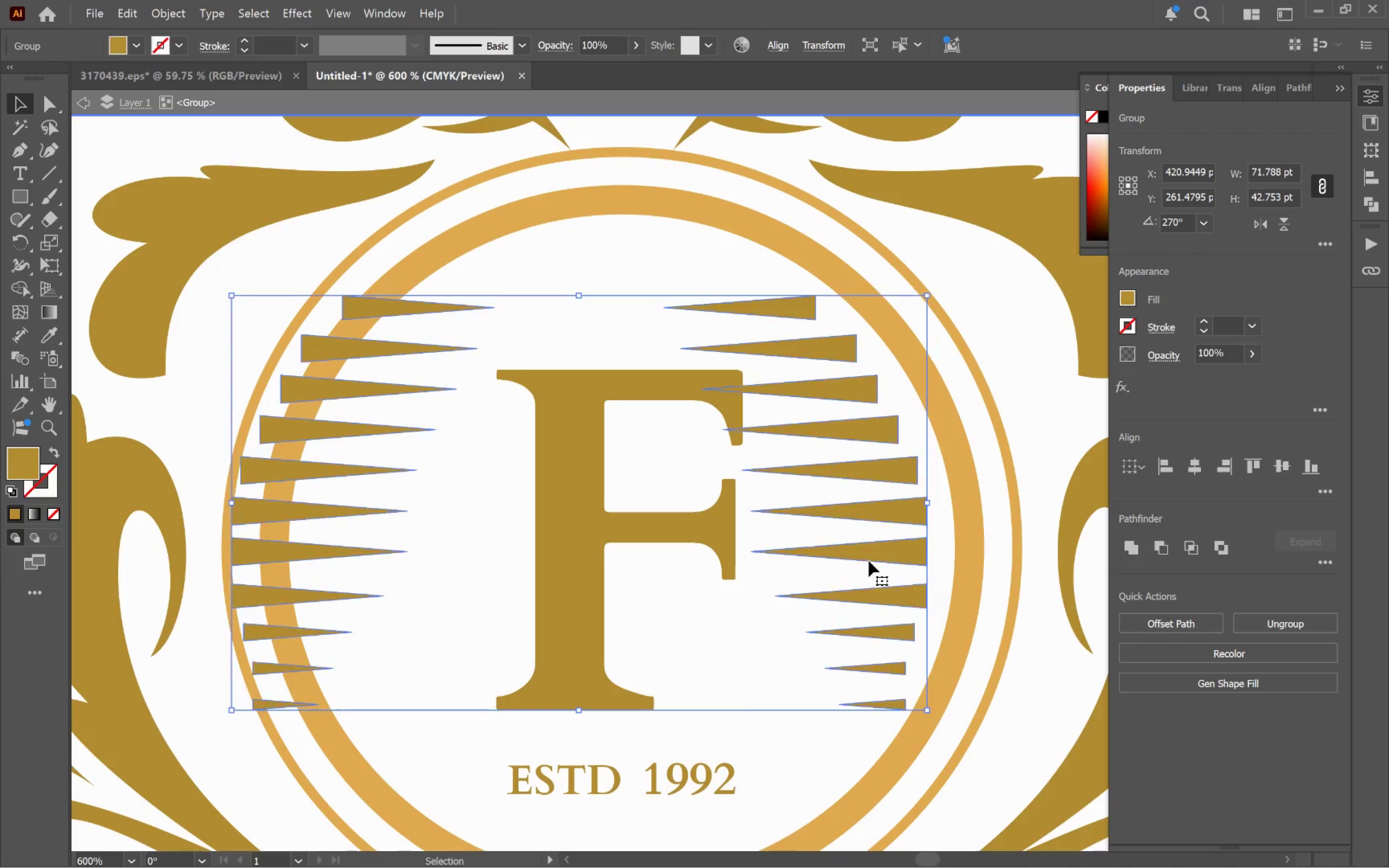 
key(Control+Z)
 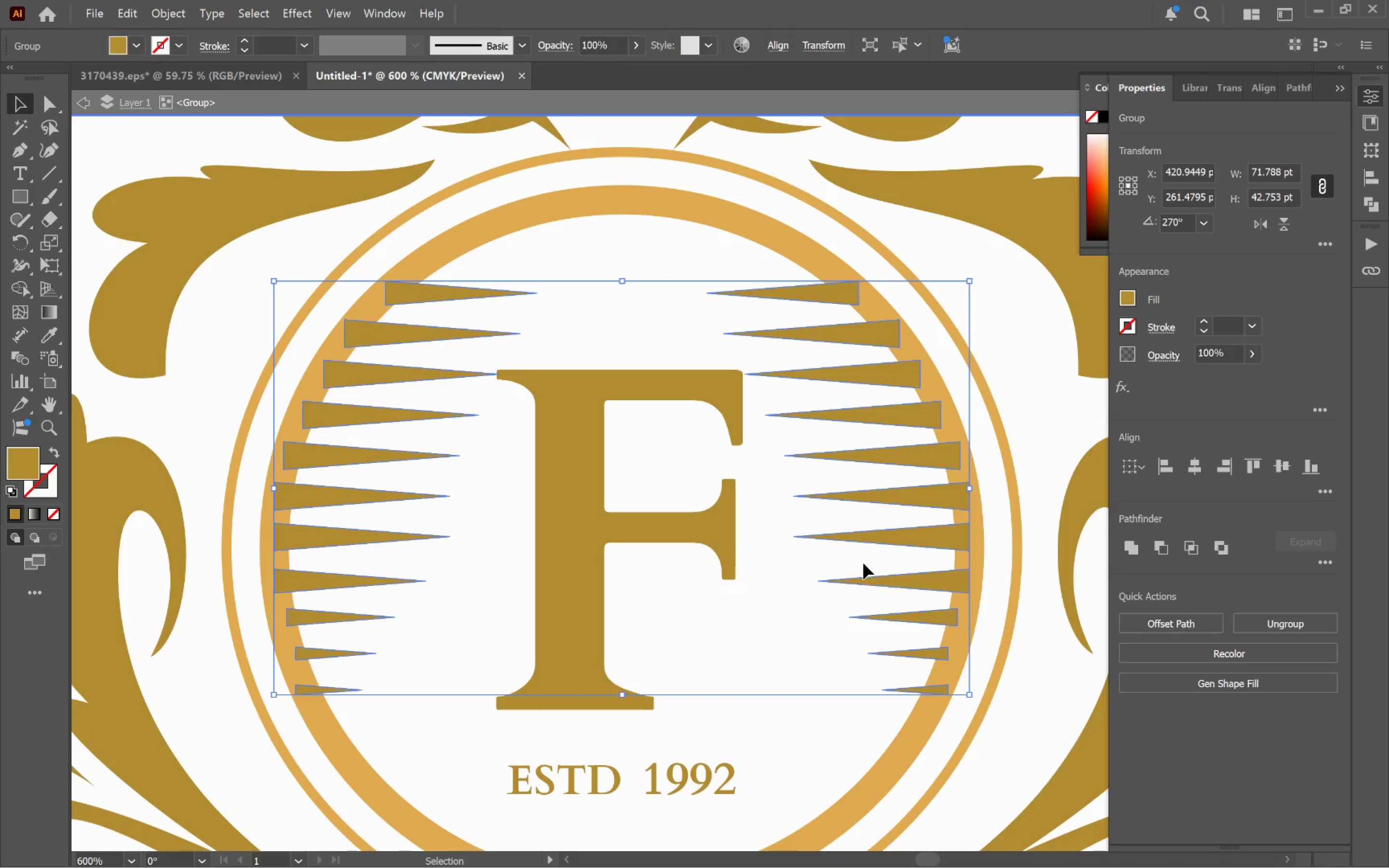 
hold_key(key=ShiftLeft, duration=0.83)
left_click([616, 200])
 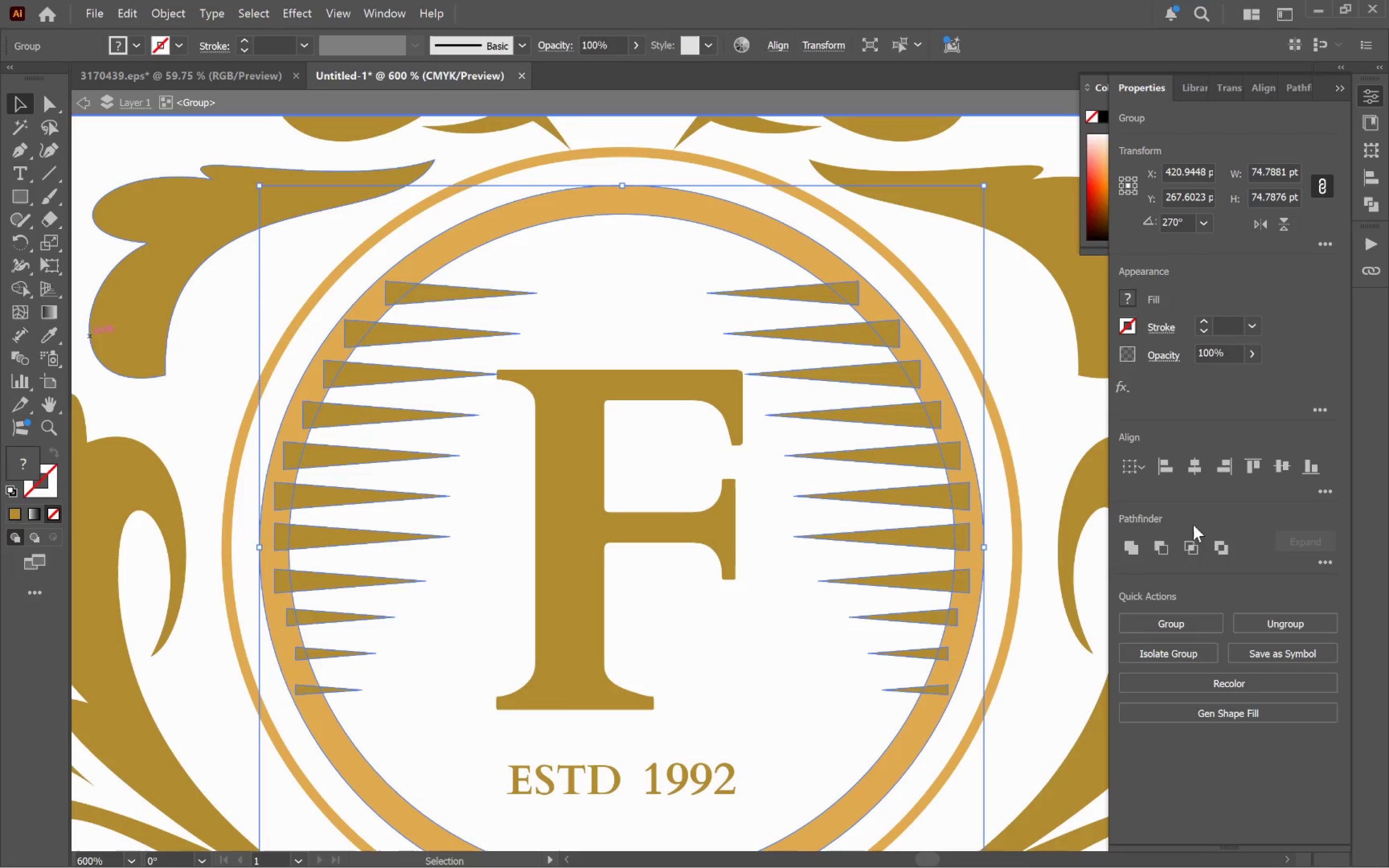 
left_click([1136, 547])
 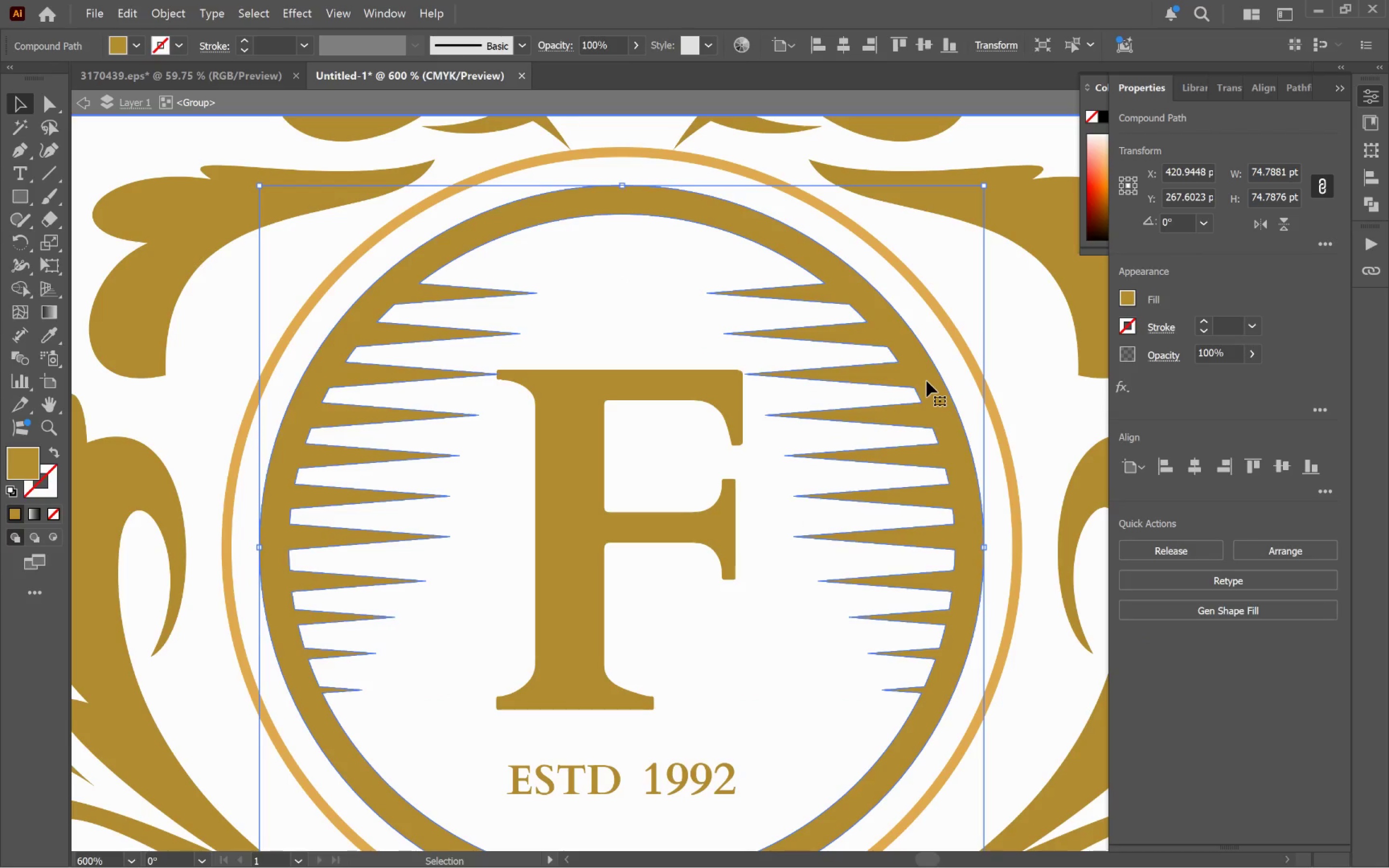 
left_click([552, 405])
 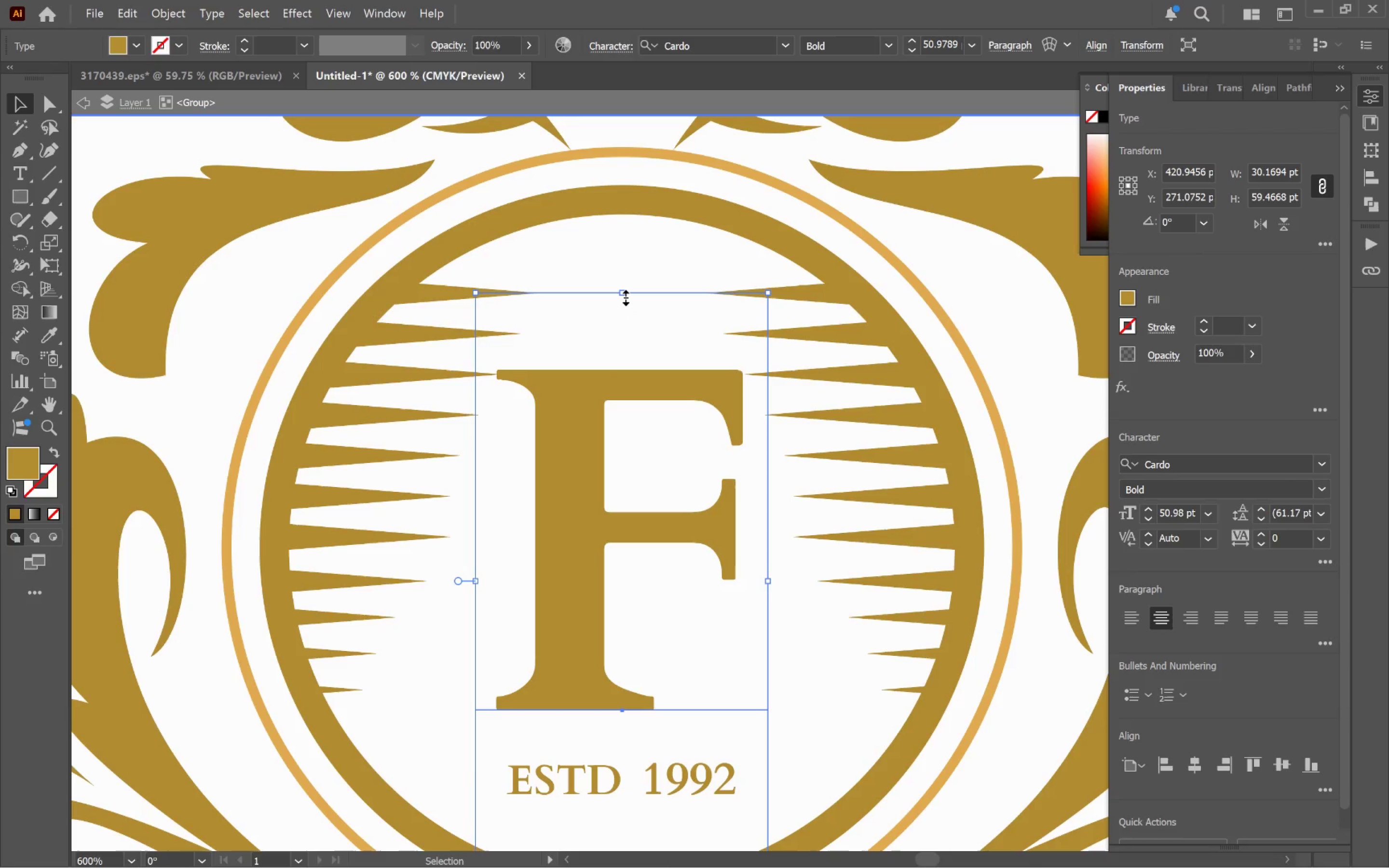 
left_click_drag(start_coordinate=[624, 295], to_coordinate=[623, 309])
 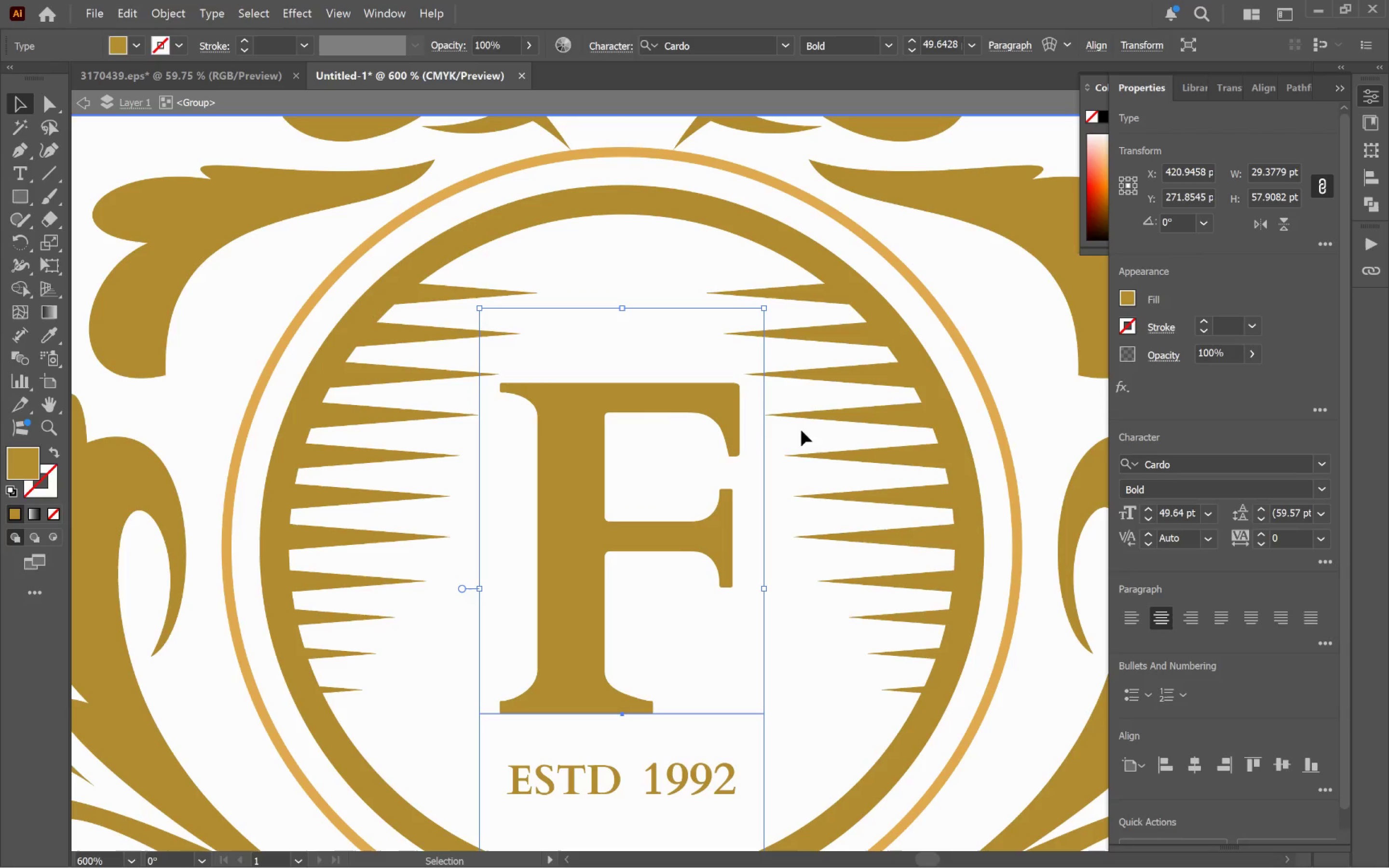 
hold_key(key=ShiftLeft, duration=1.08)
 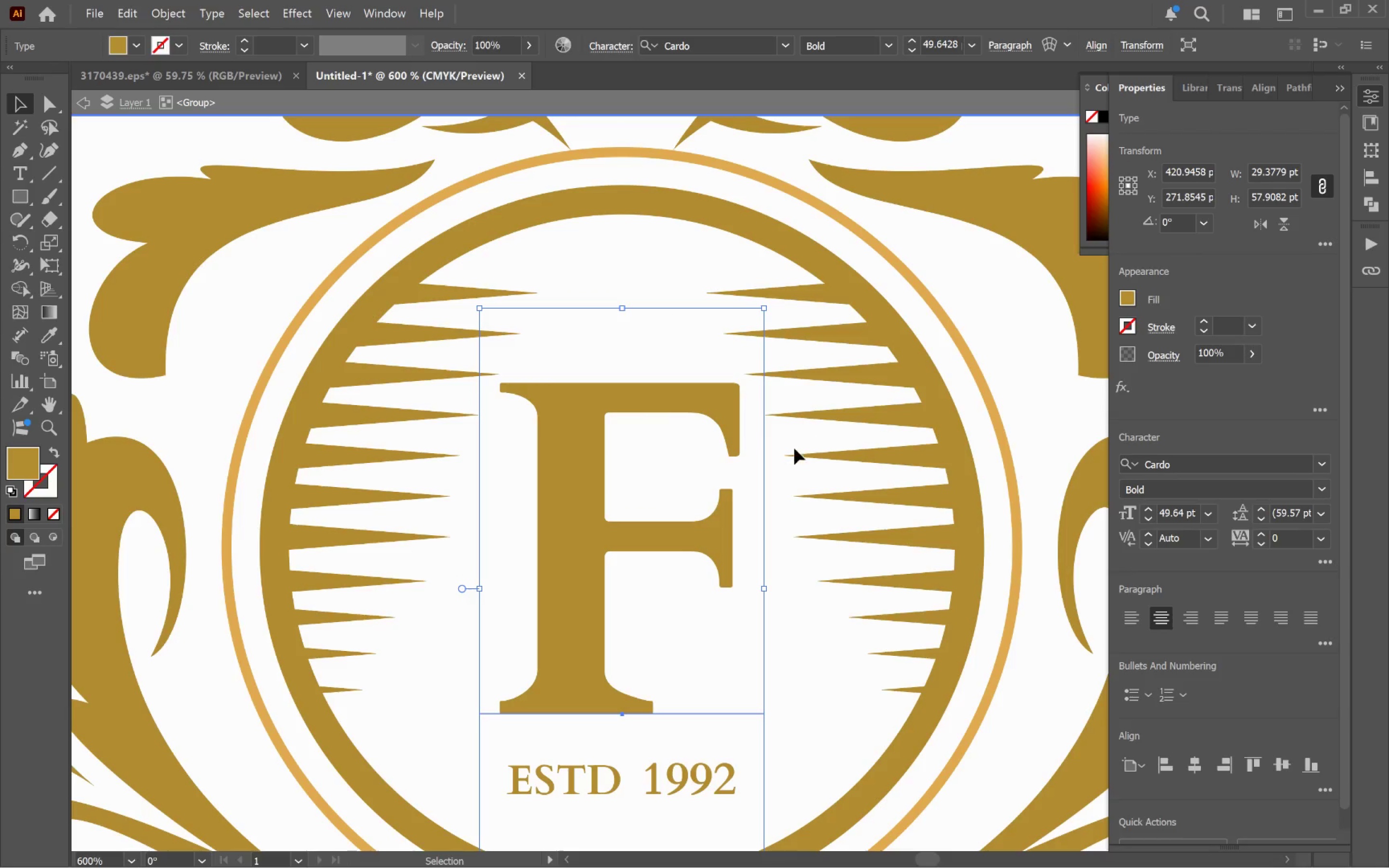 
hold_key(key=AltLeft, duration=0.54)
 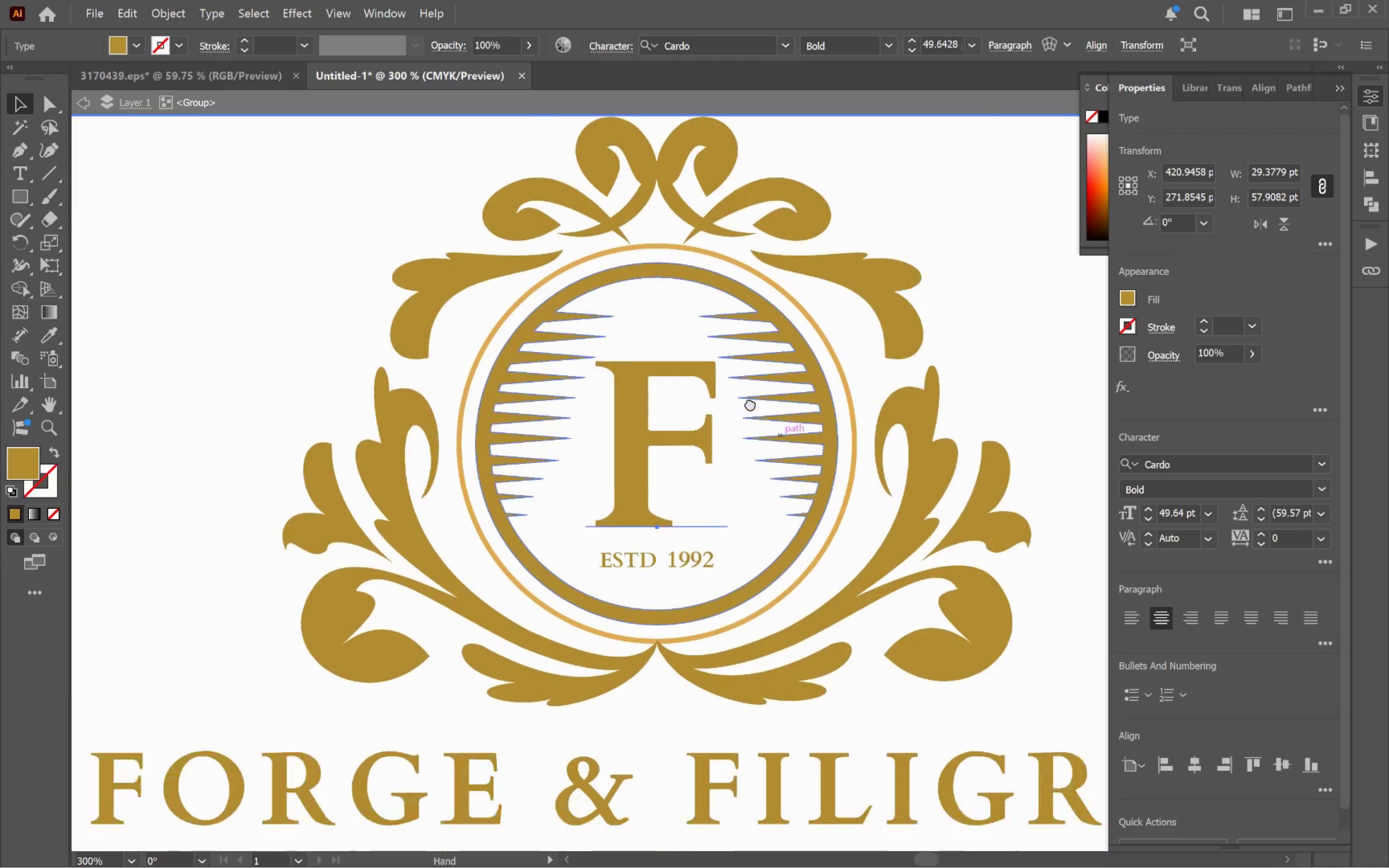 
hold_key(key=Space, duration=0.73)
 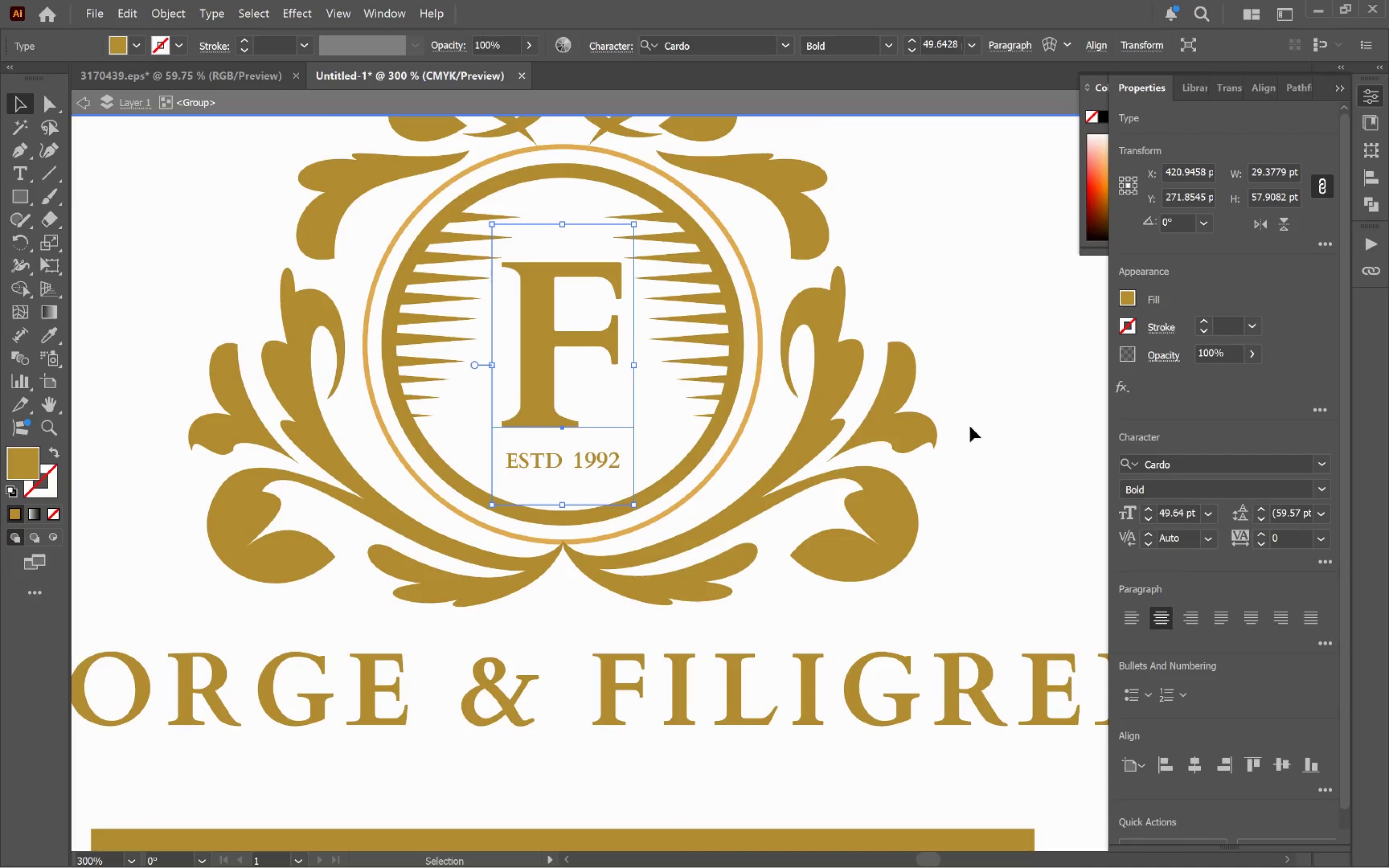 
scroll: coordinate [795, 448], scroll_direction: down, amount: 1.0
 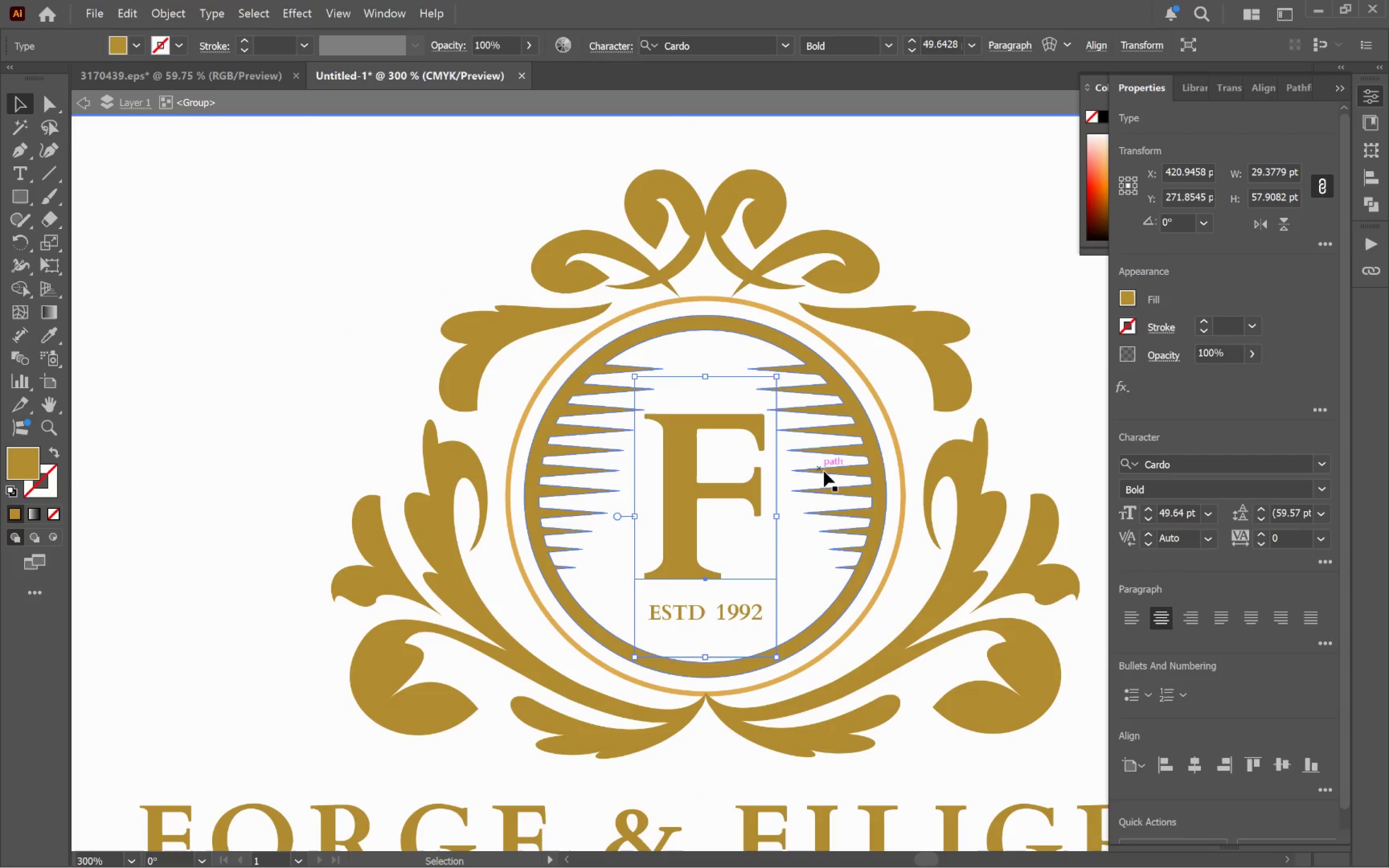 
left_click_drag(start_coordinate=[814, 474], to_coordinate=[670, 322])
 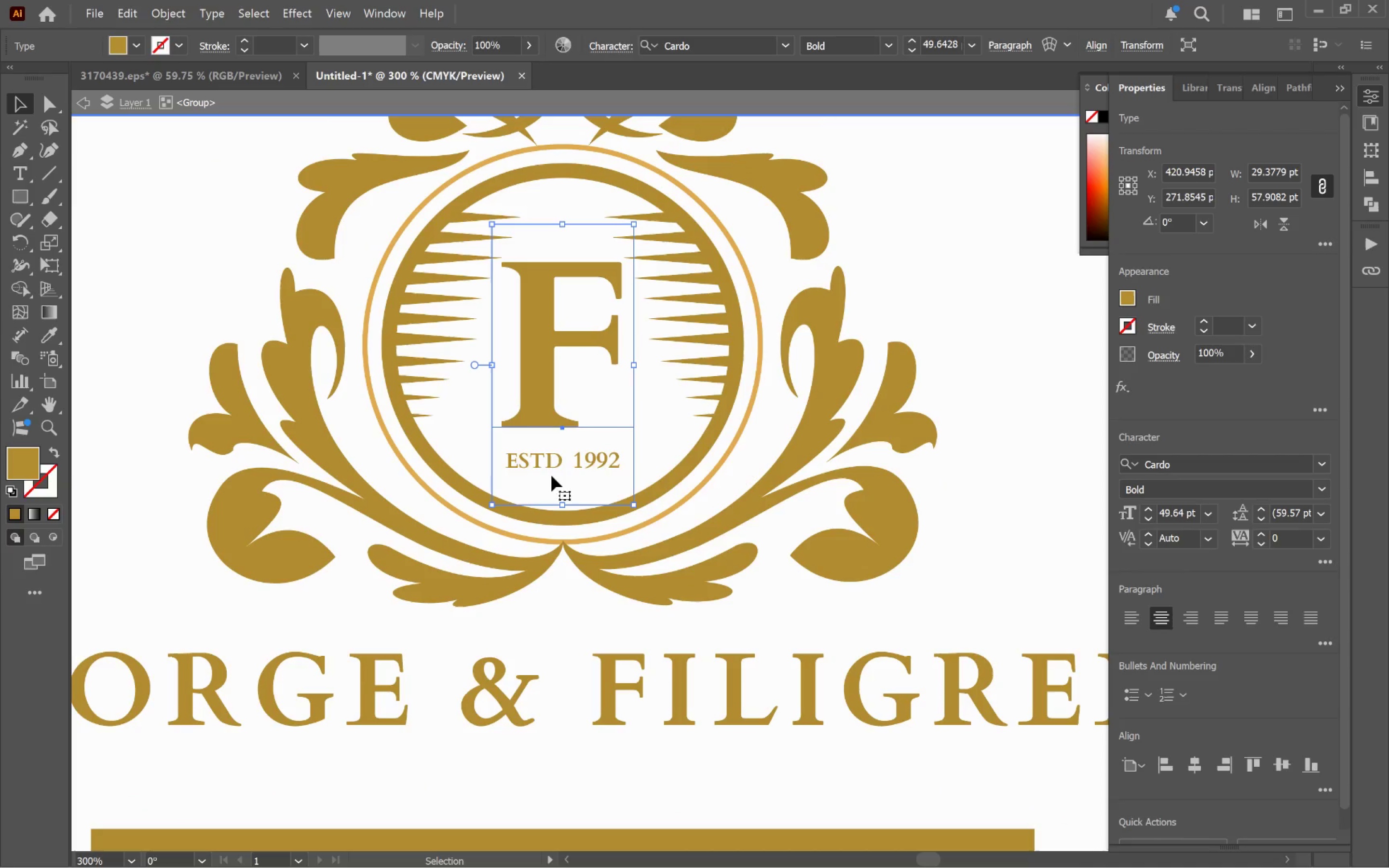 
double_click([544, 461])
 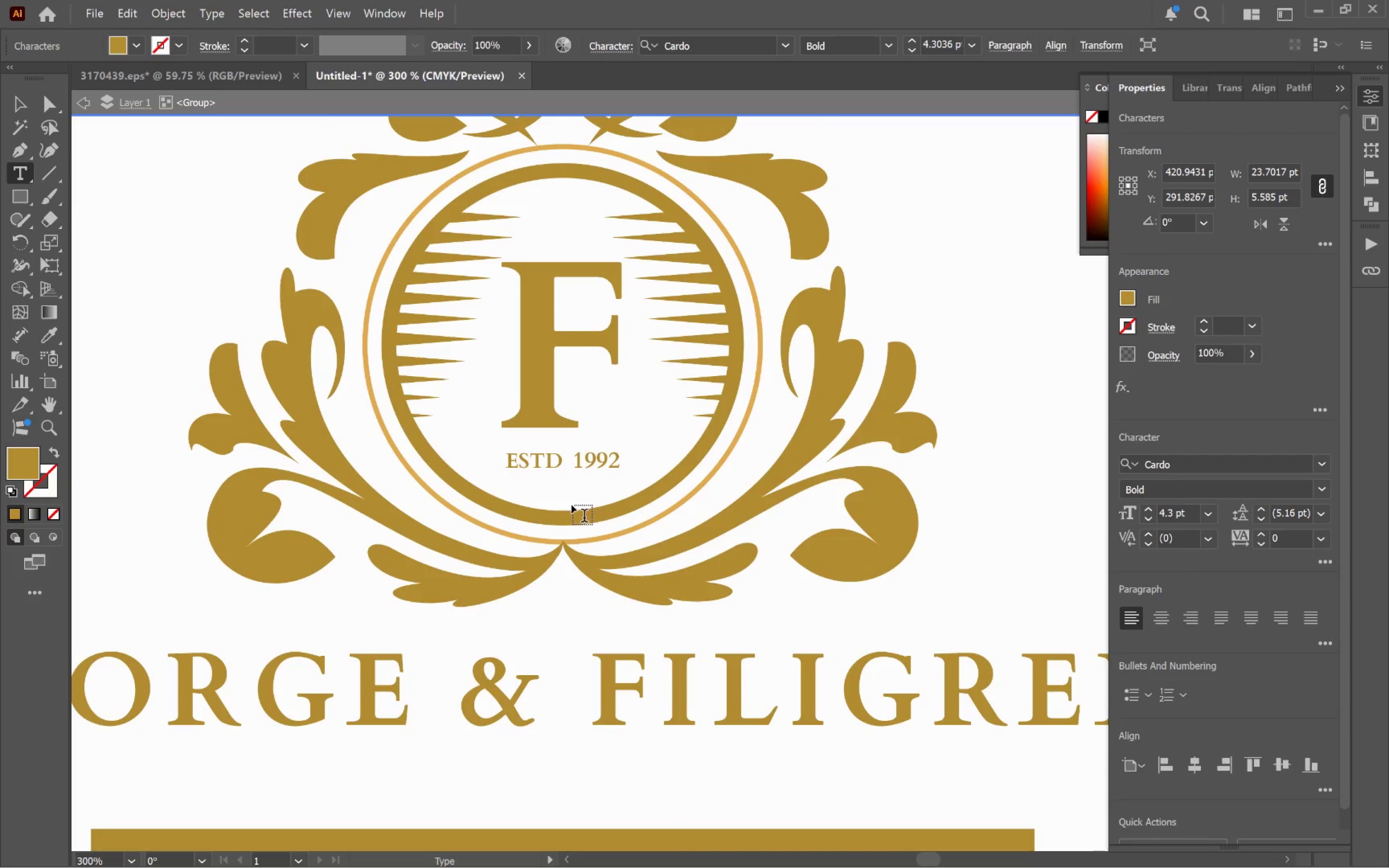 
key(Delete)
 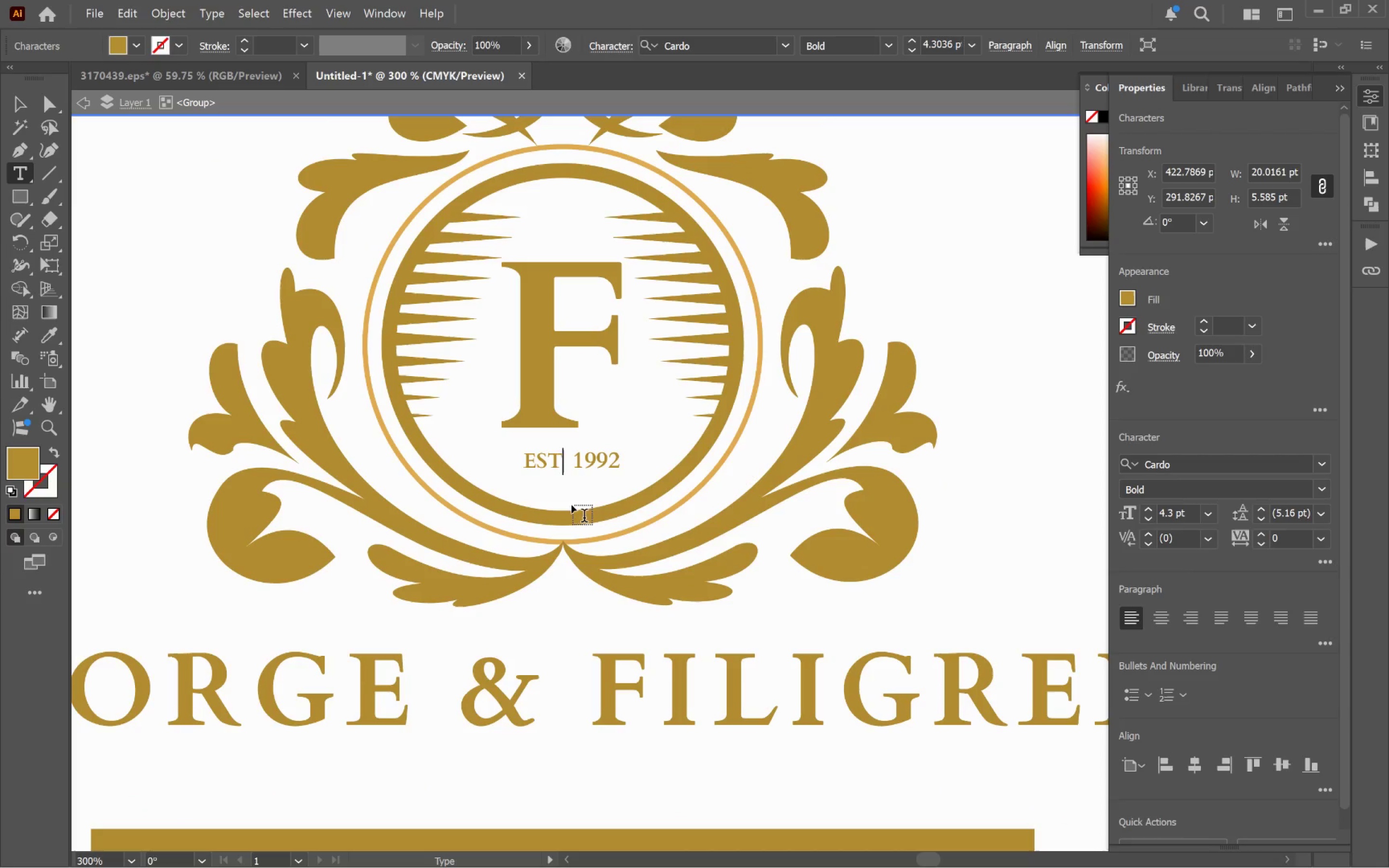 
key(Period)
 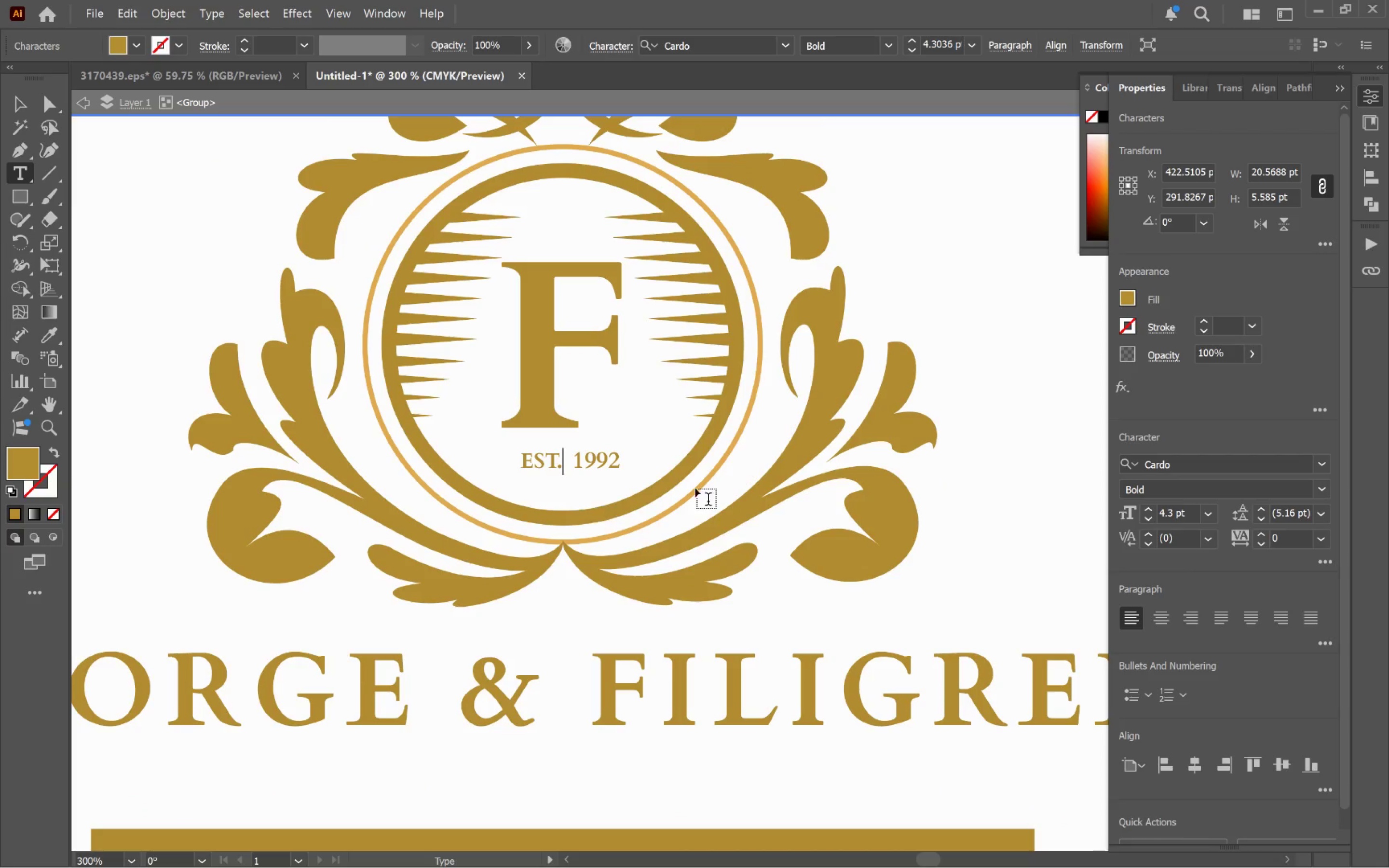 
hold_key(key=ControlLeft, duration=0.48)
 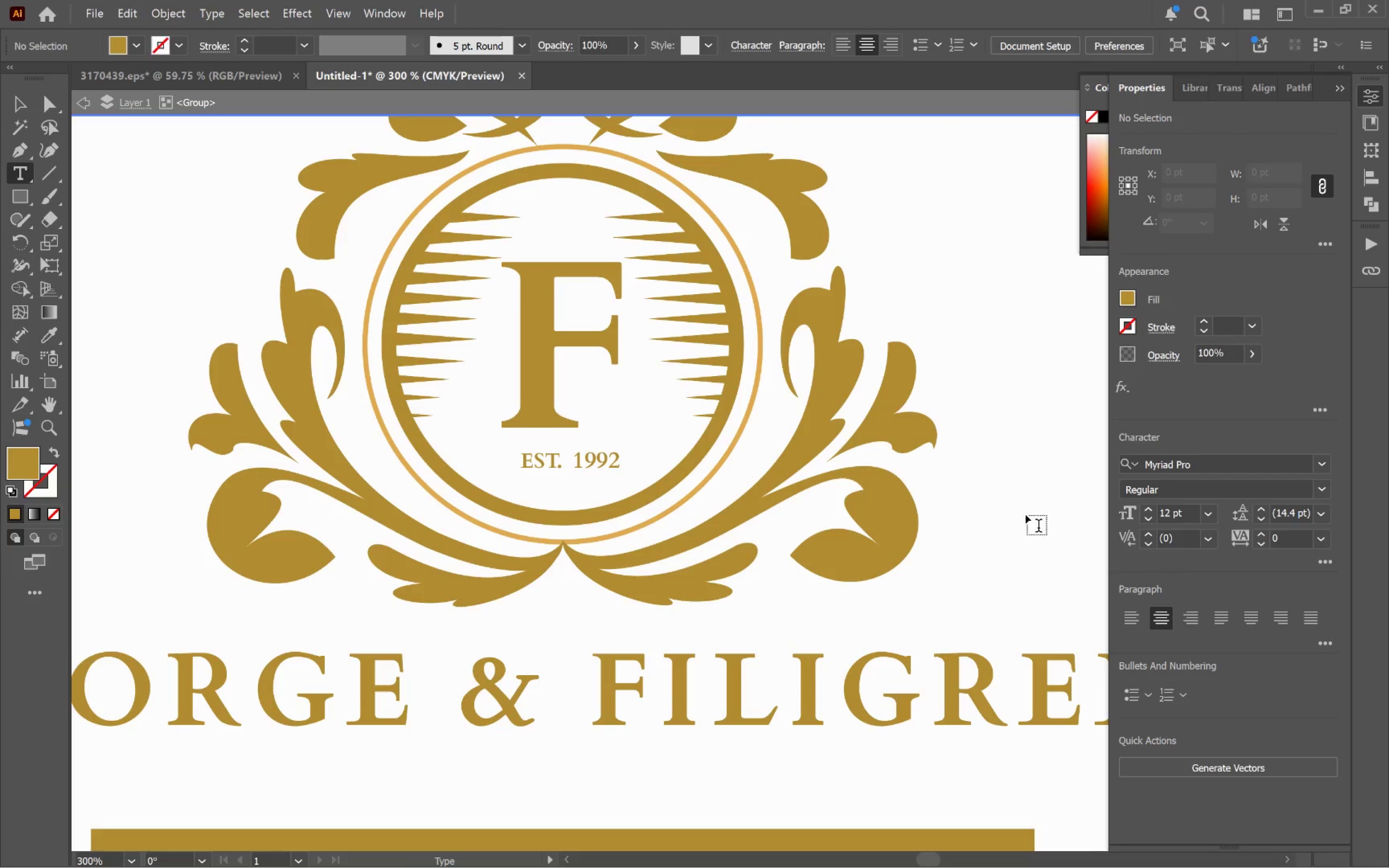 
key(V)
 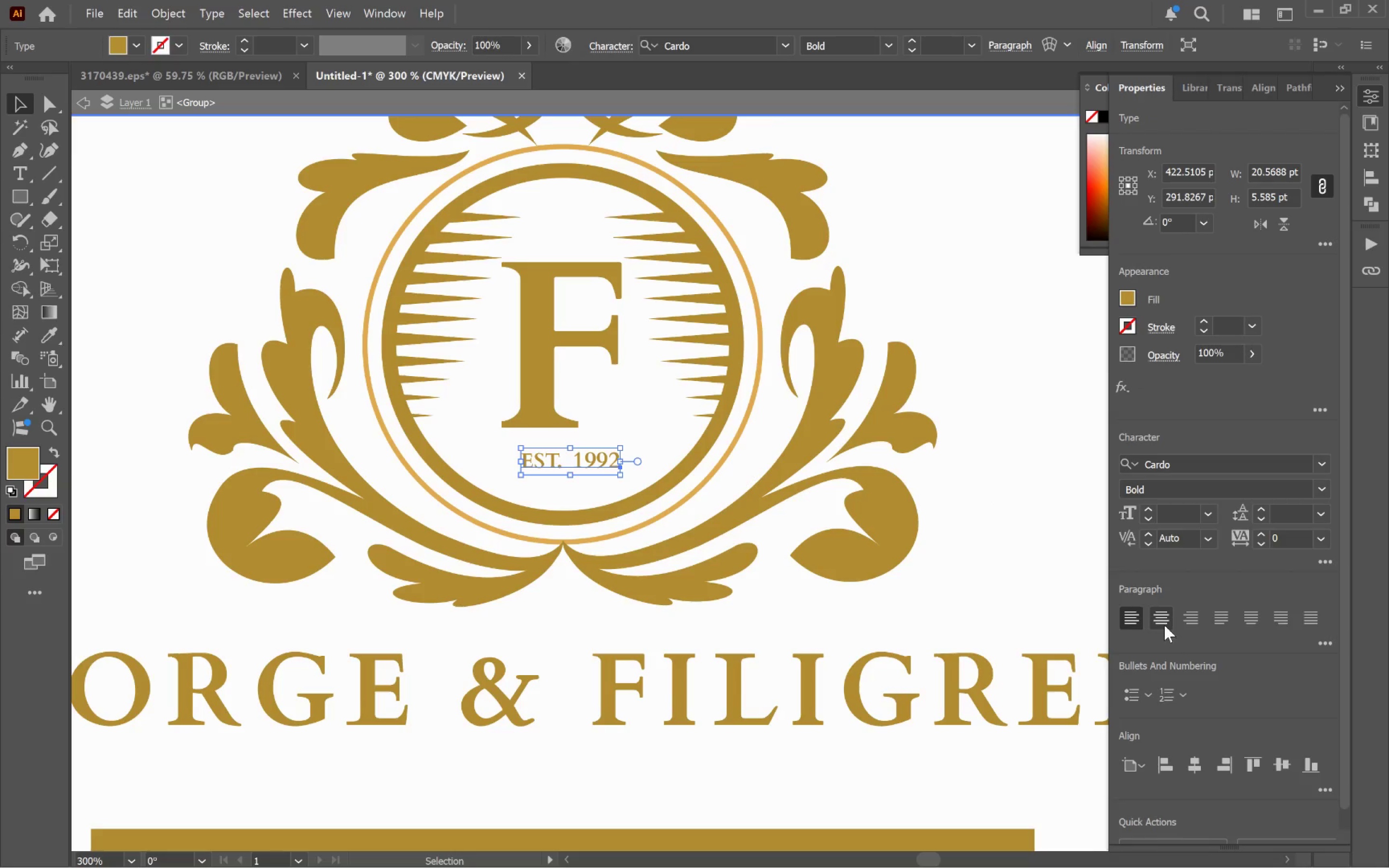 
hold_key(key=ShiftLeft, duration=0.37)
 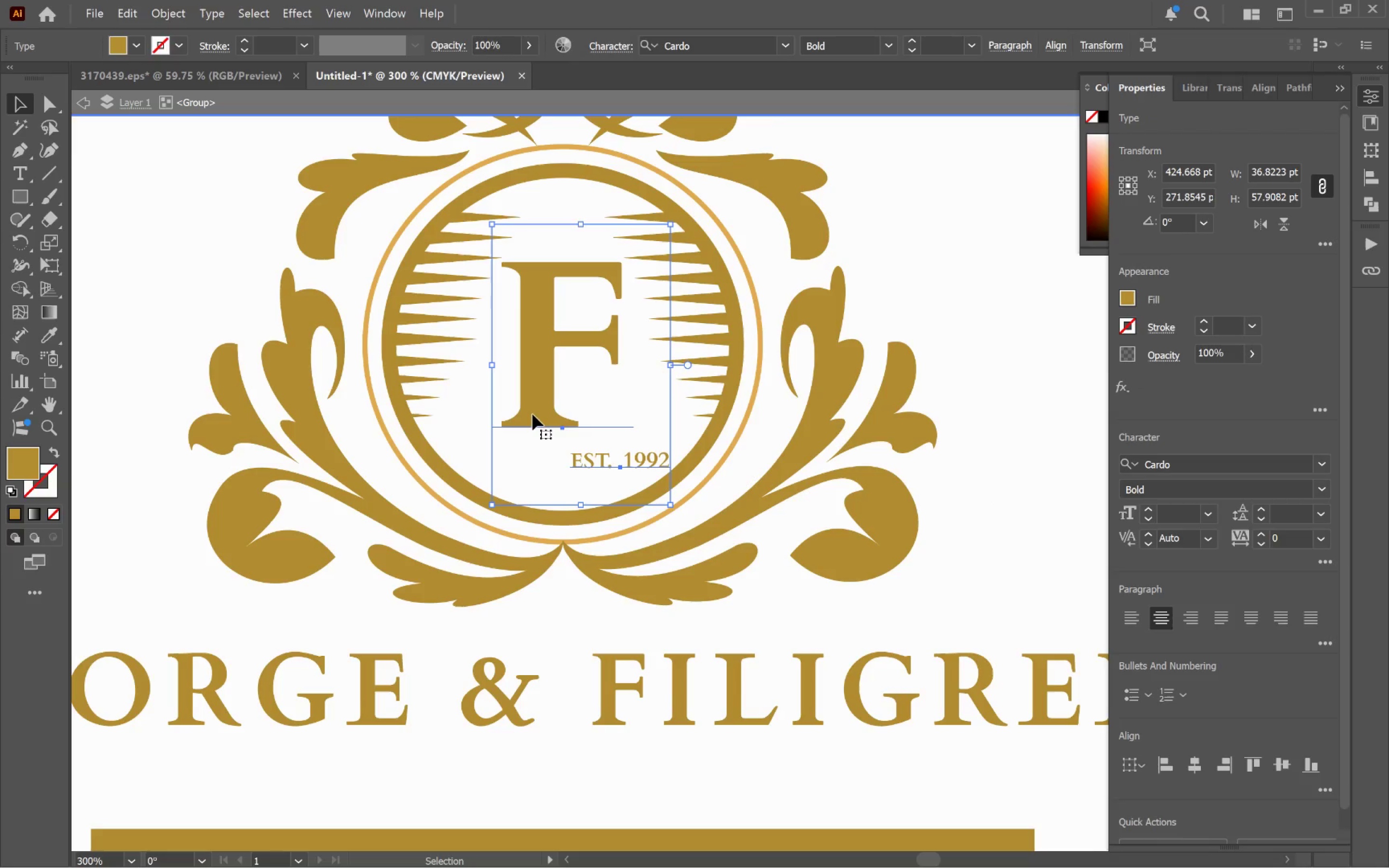 
right_click([532, 414])
 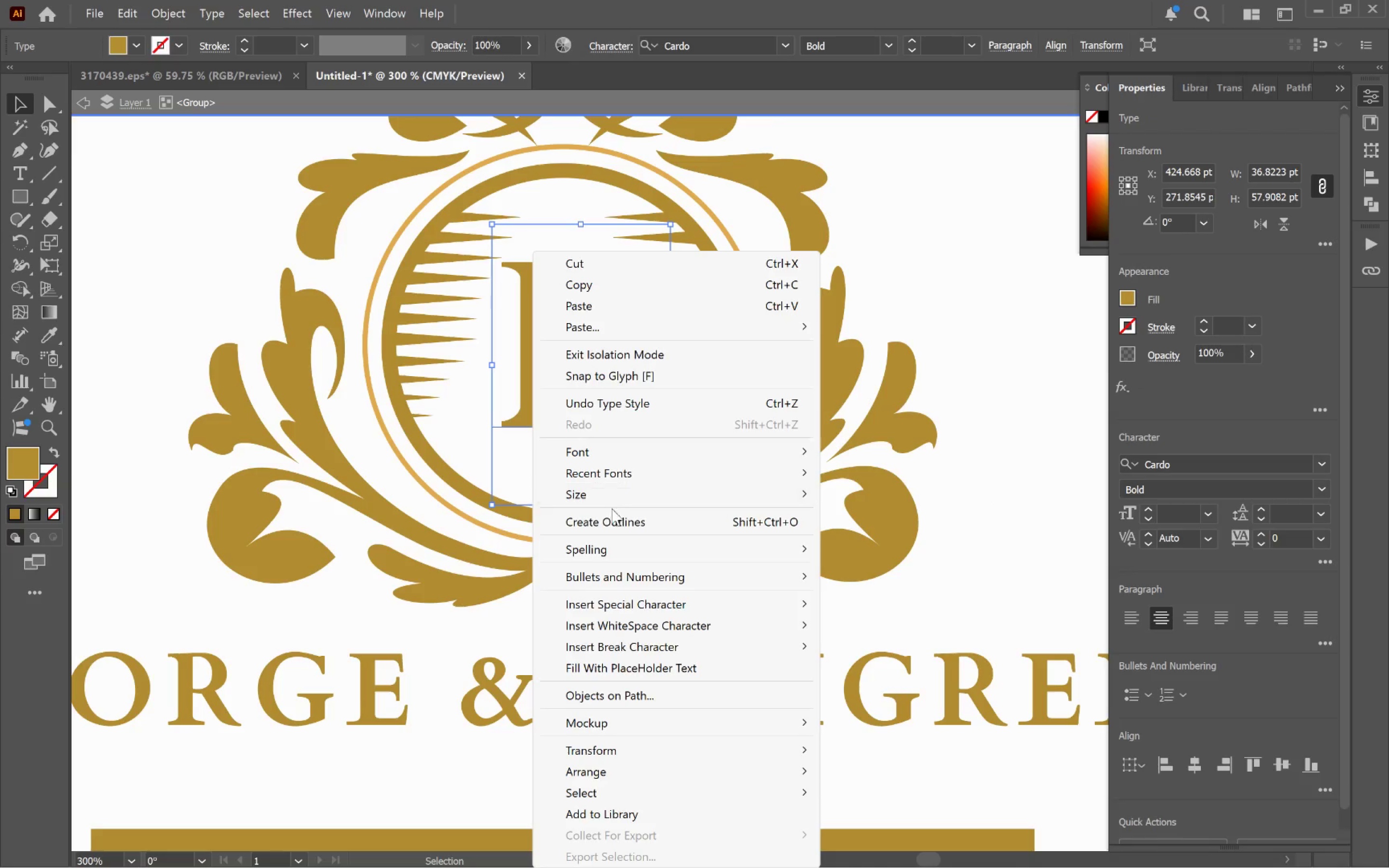 
left_click([619, 521])
 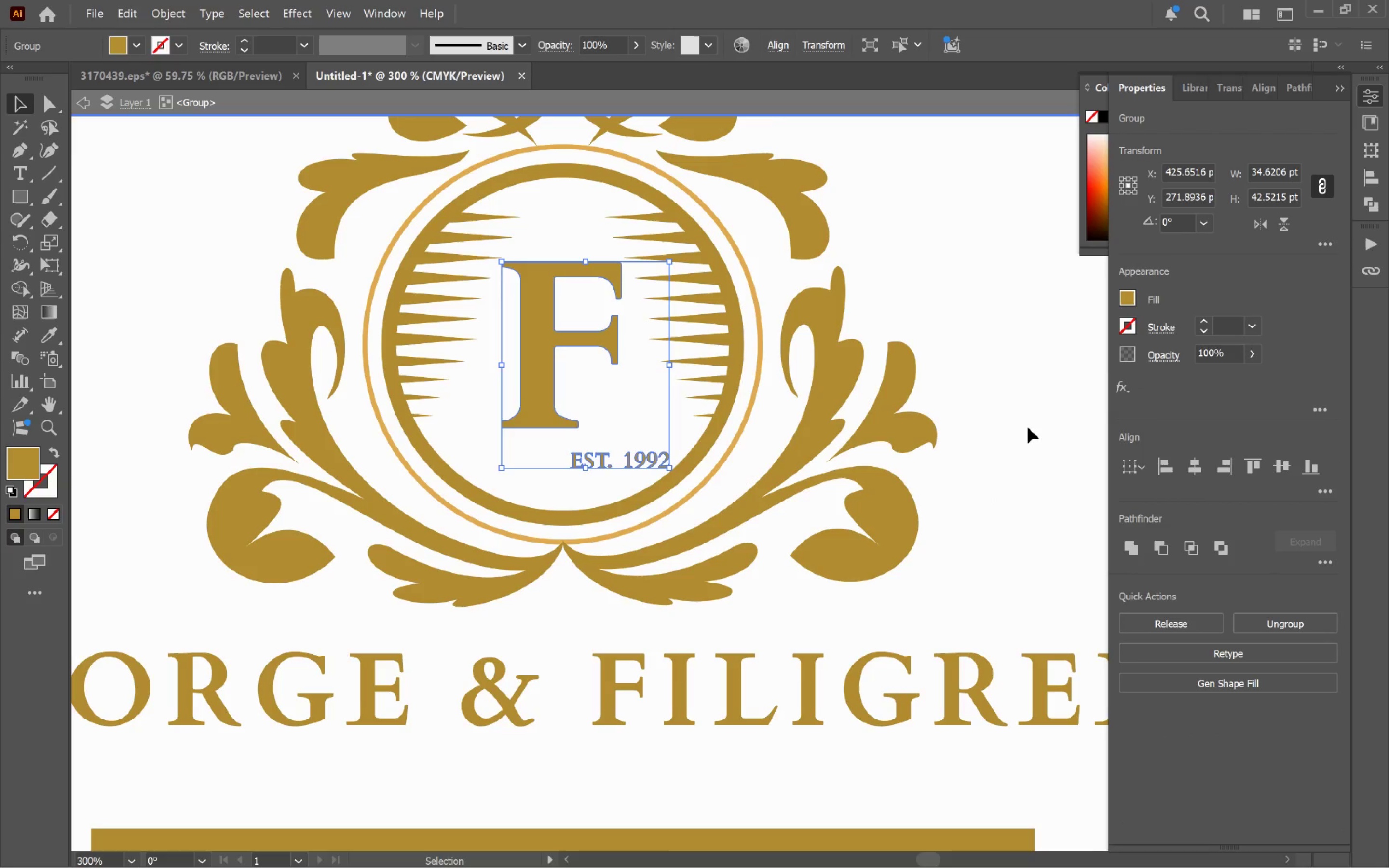 
left_click([1014, 437])
 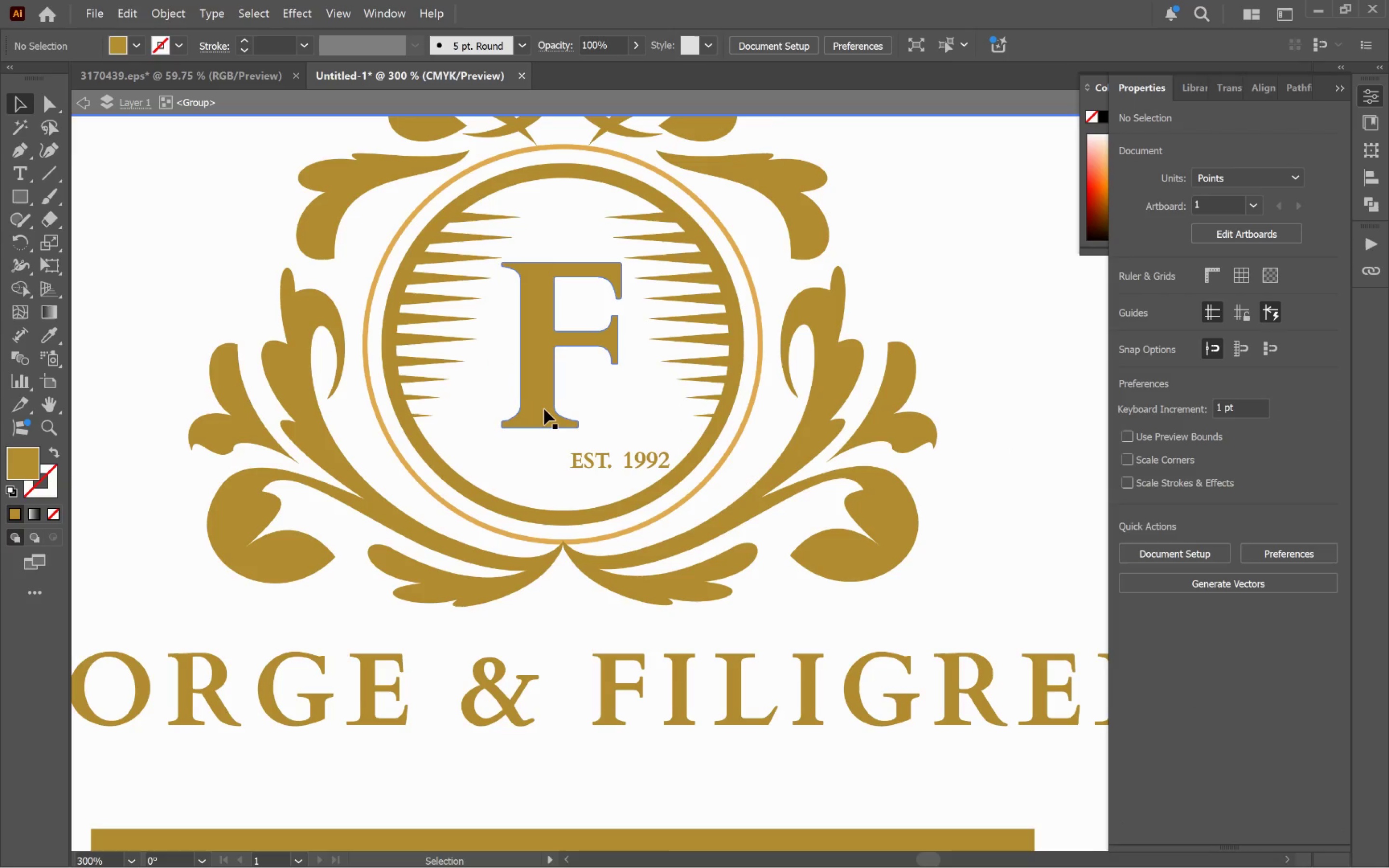 
left_click([548, 410])
 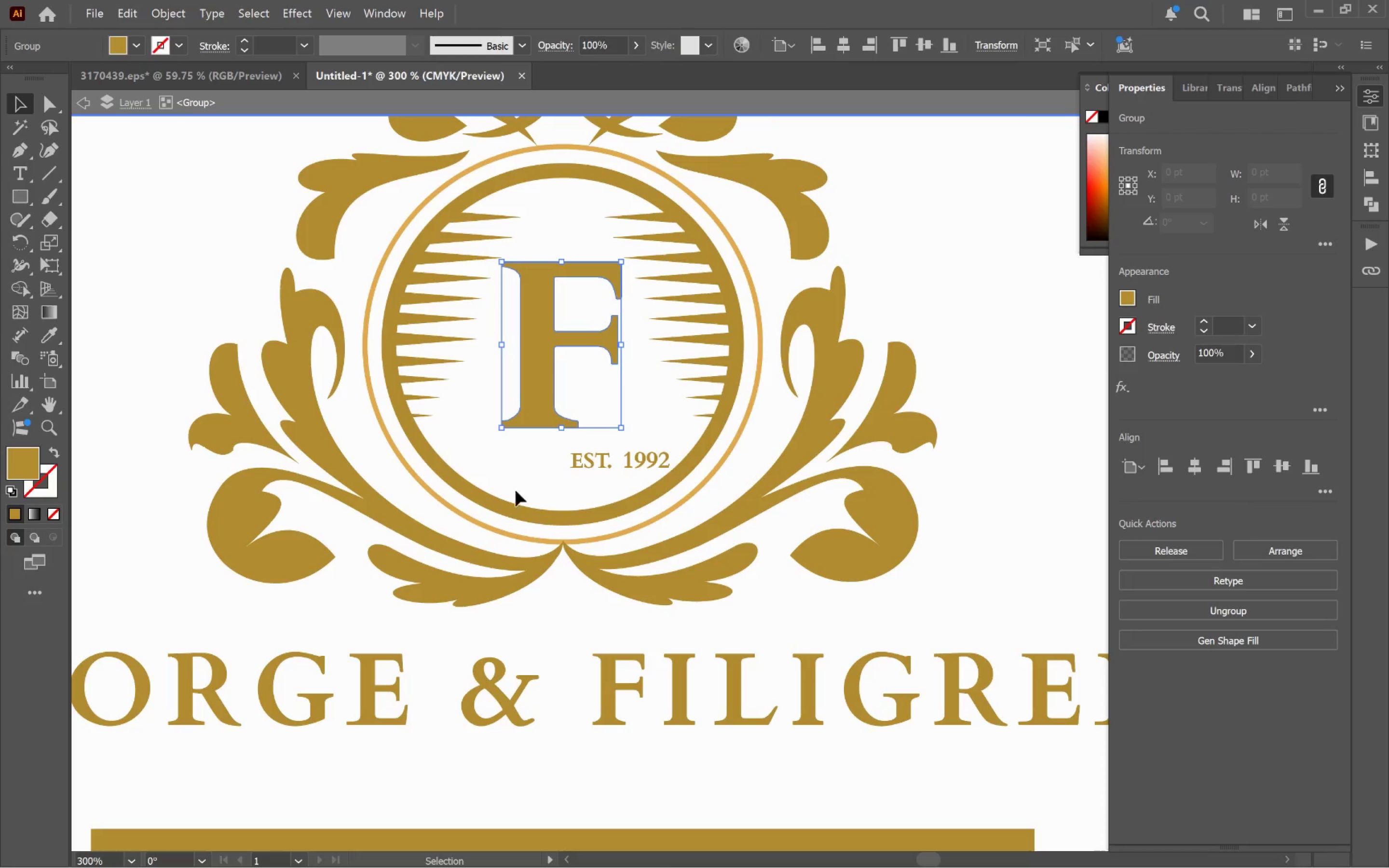 
hold_key(key=ShiftLeft, duration=1.61)
left_click([531, 516])
 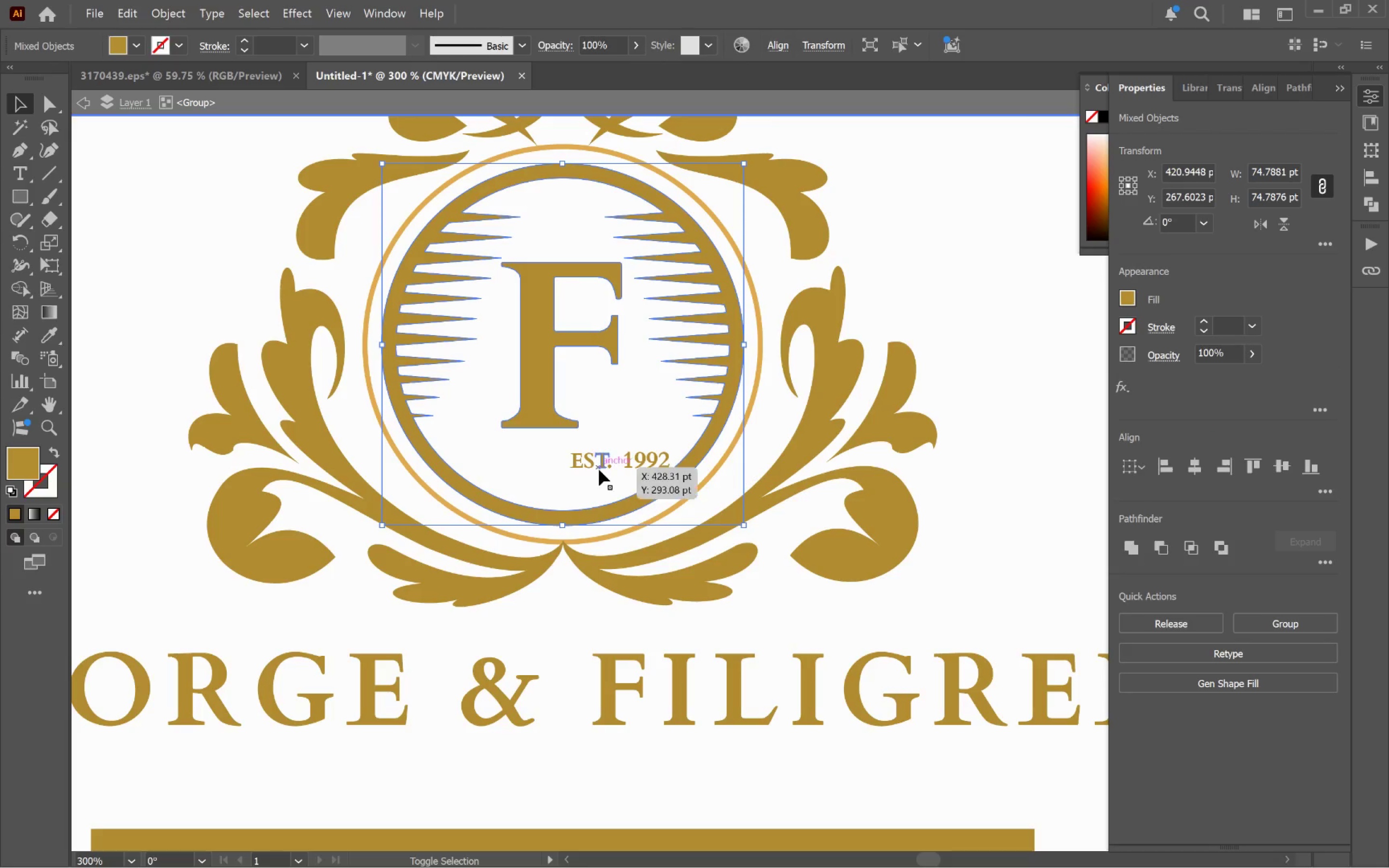 
left_click([599, 464])
 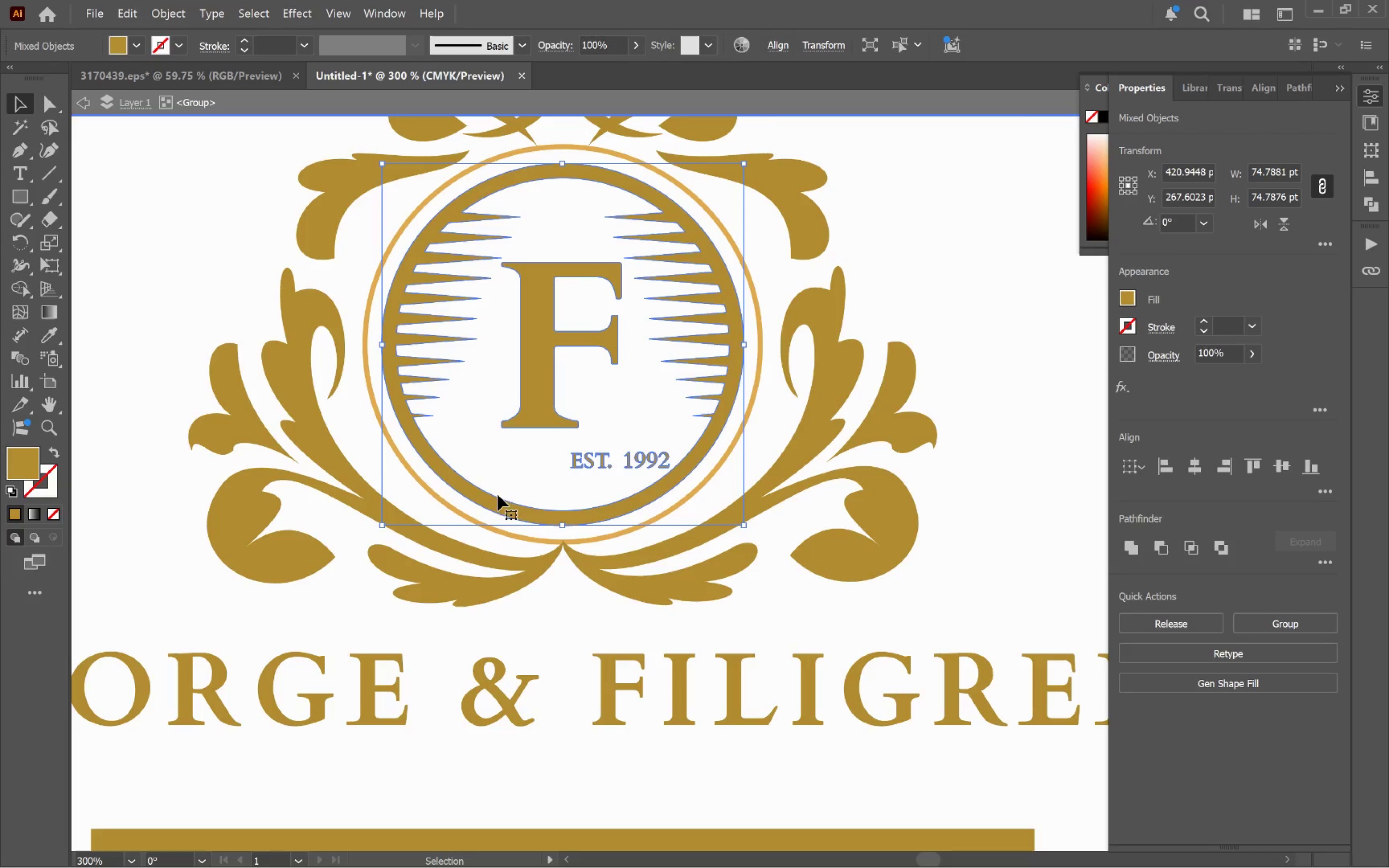 
left_click([493, 502])
 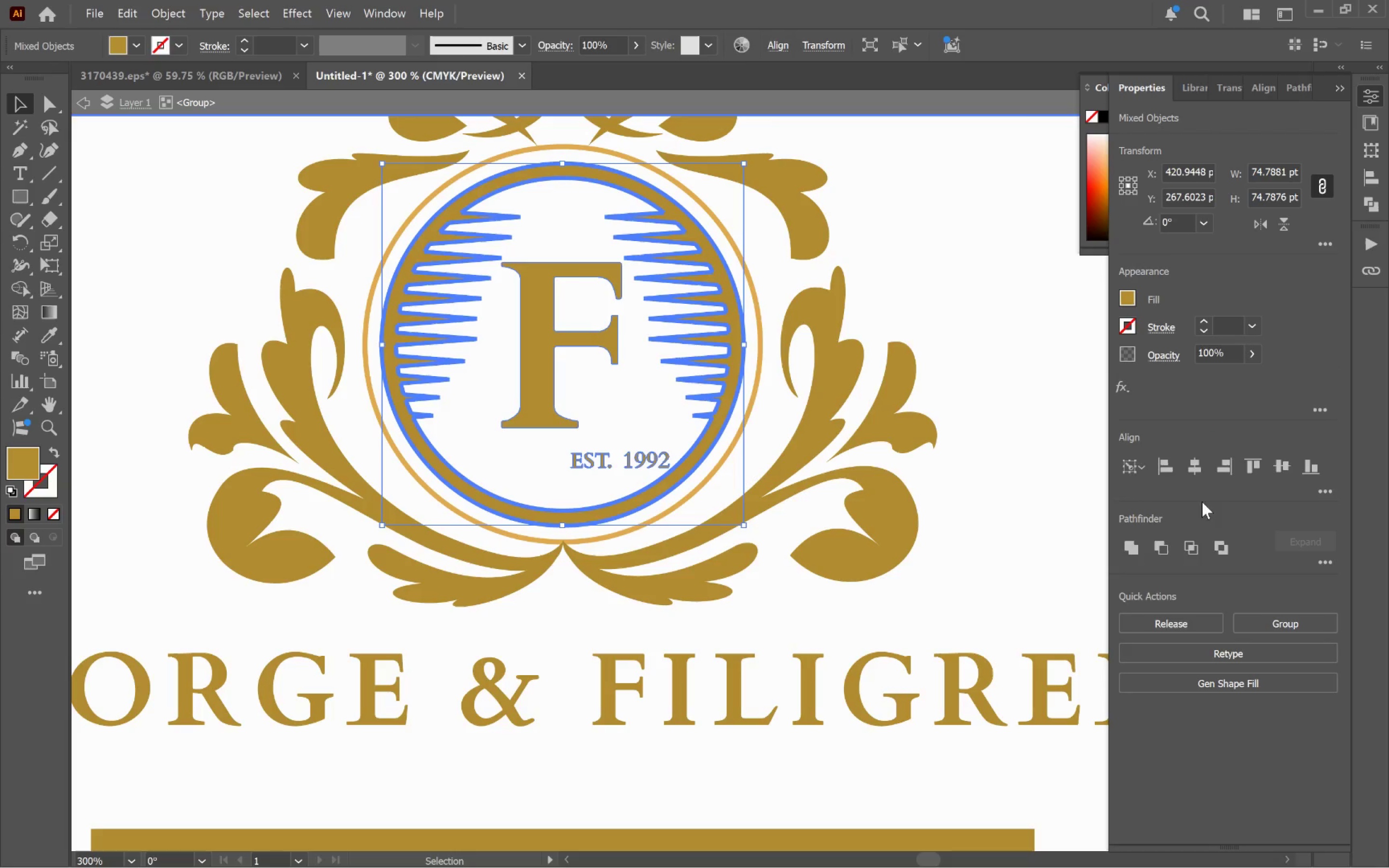 
left_click([1196, 467])
 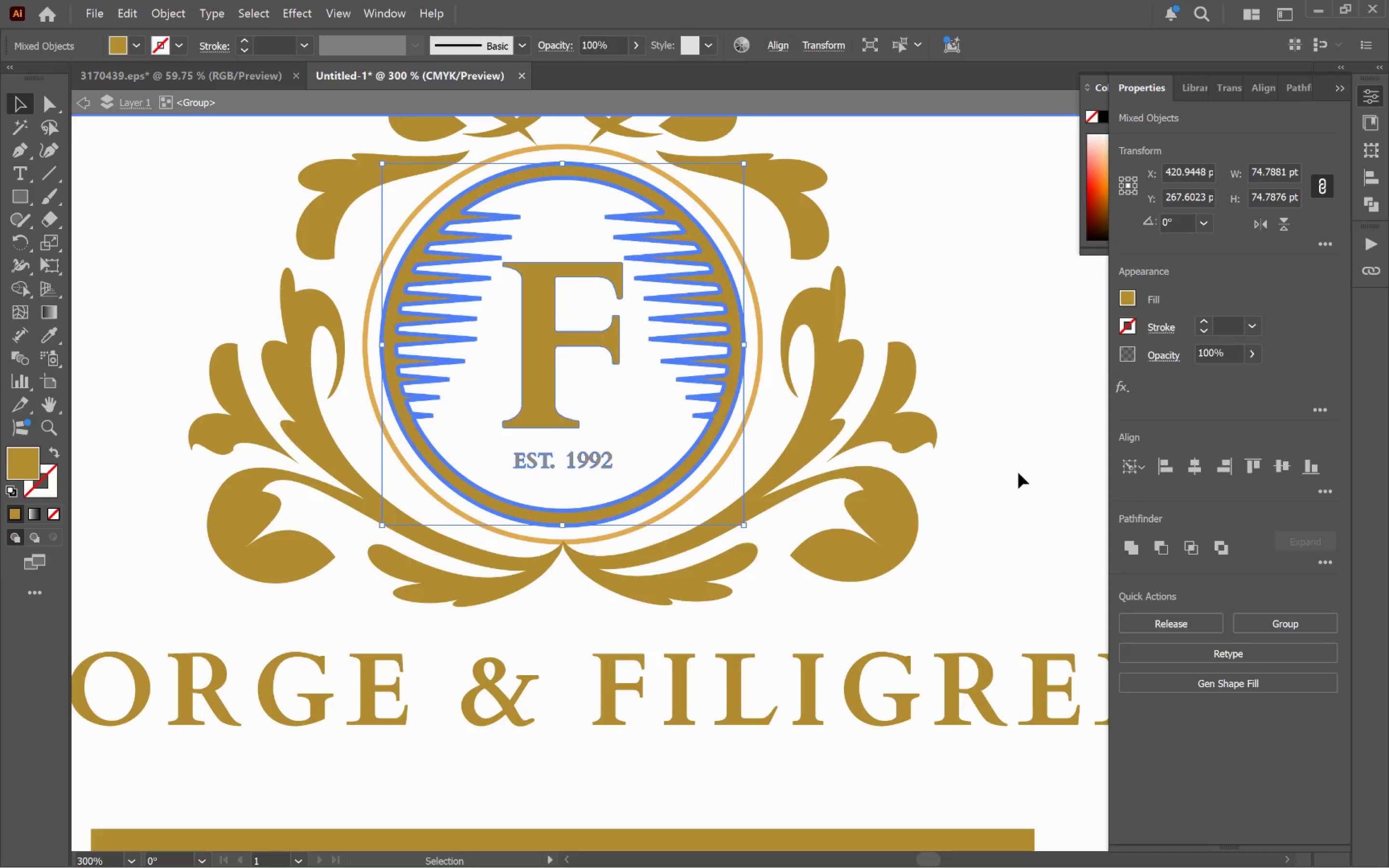 
left_click([1019, 477])
 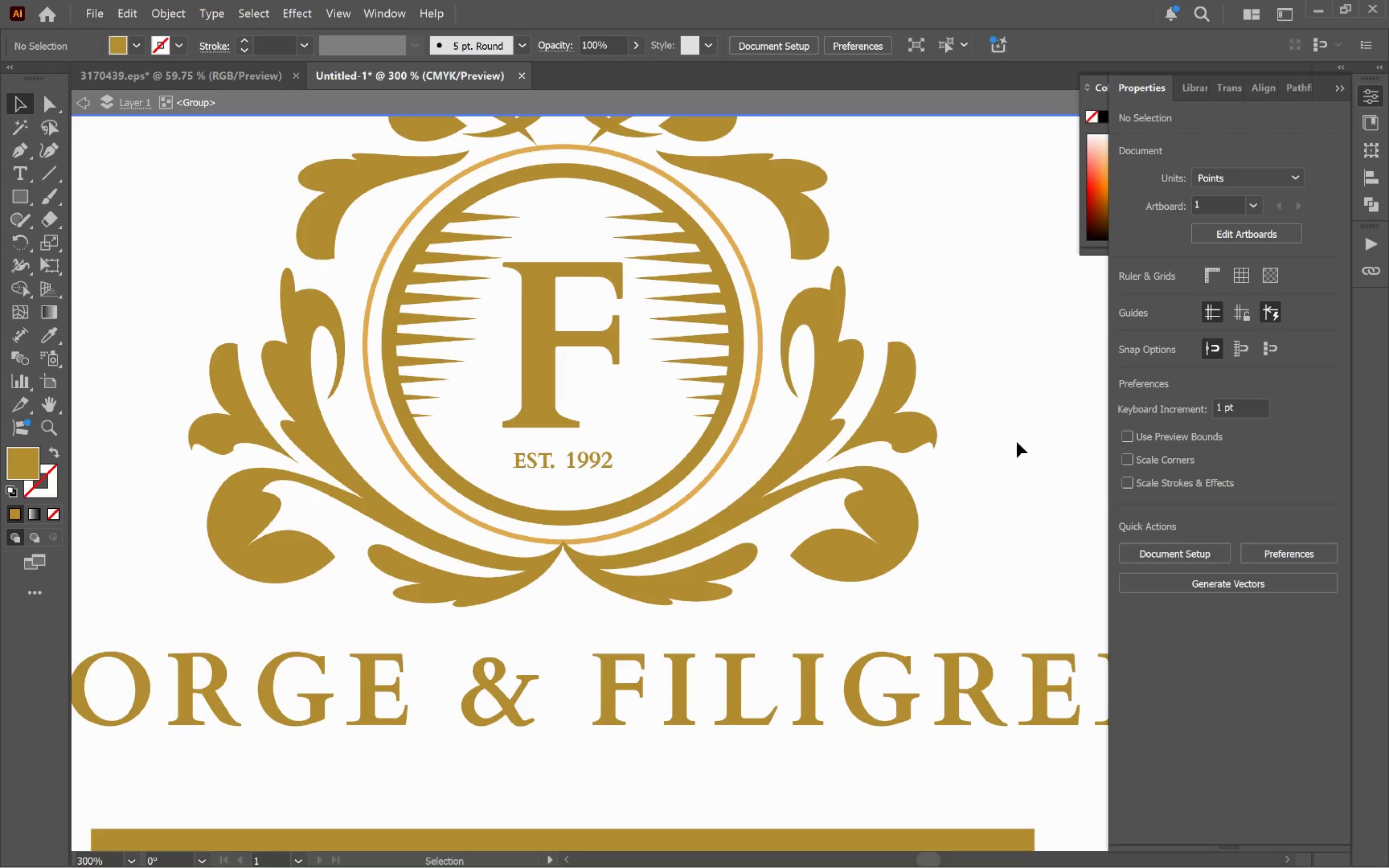 
key(Control+Z)
 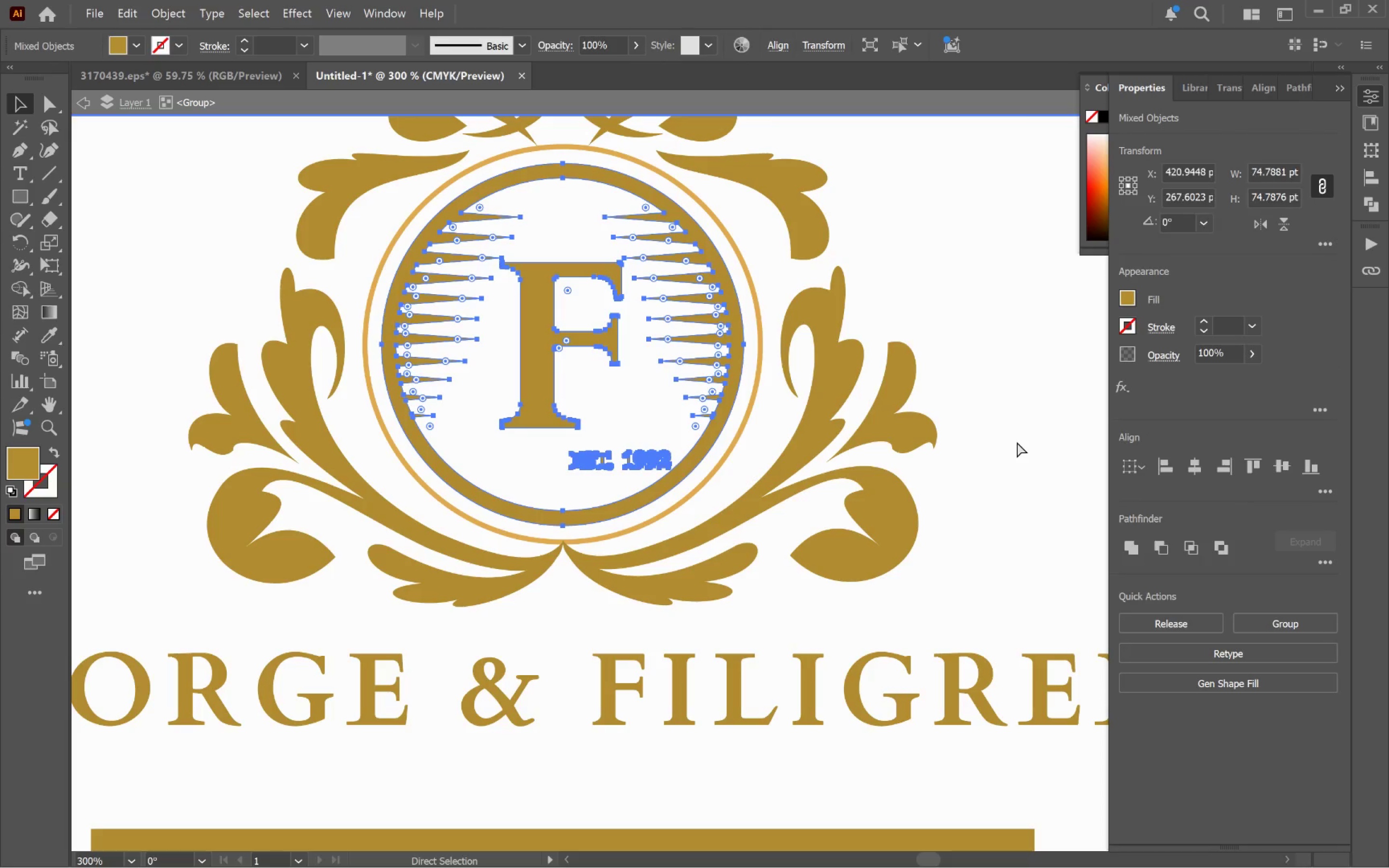 
key(Control+Z)
 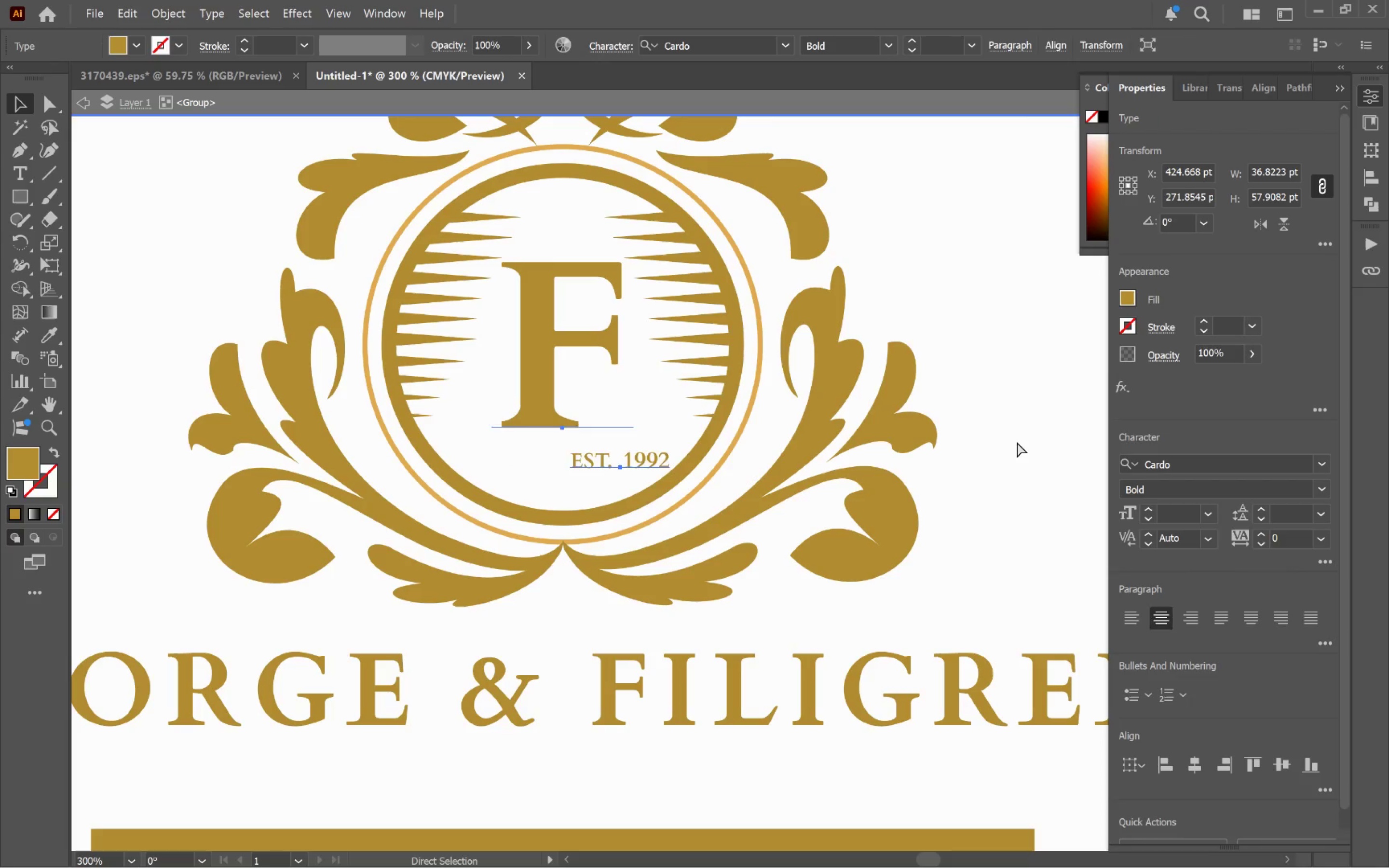 
key(Control+Z)
 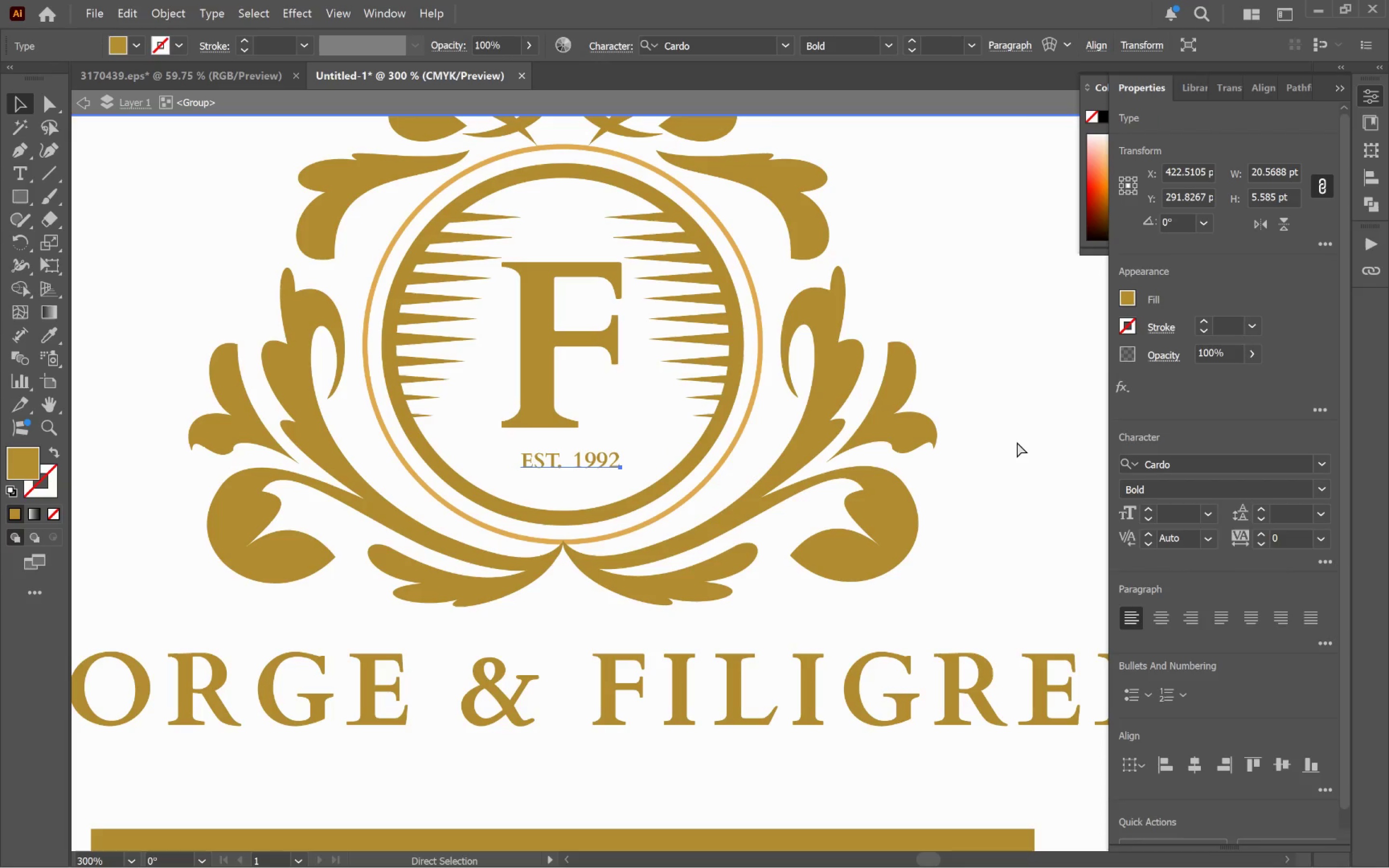 
key(Control+Shift+Z)
 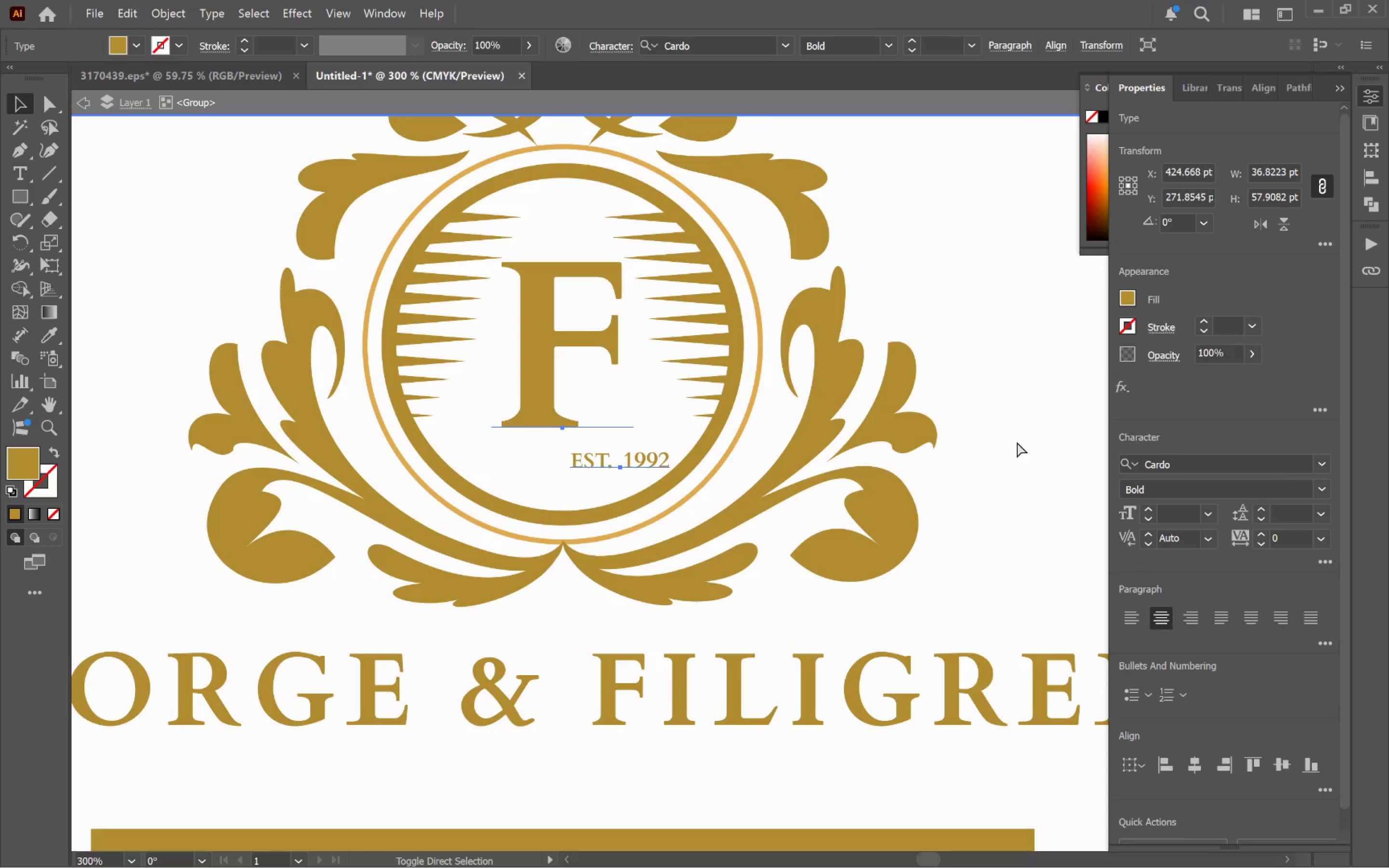 
key(Control+Shift+Z)
 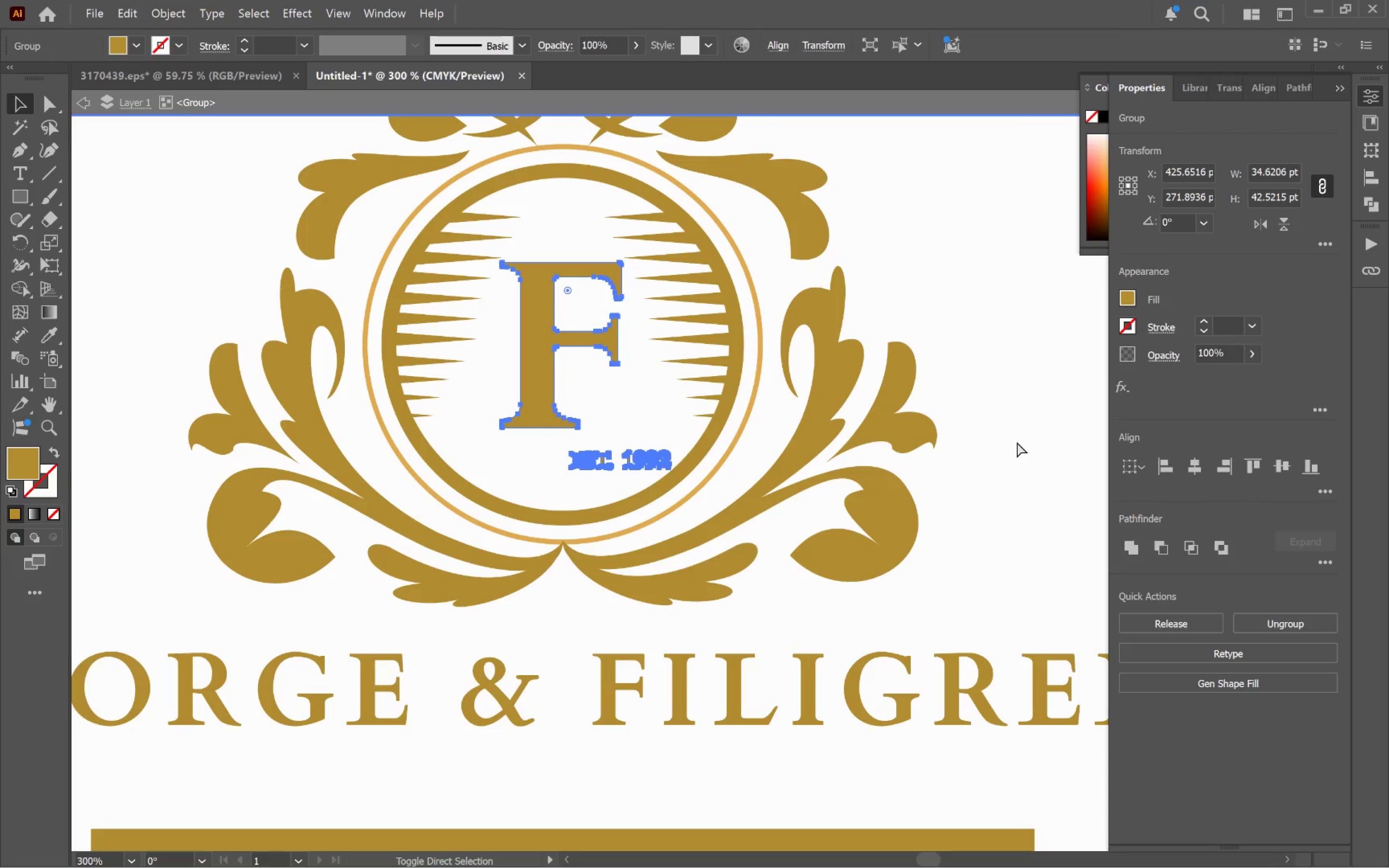 
key(Control+Shift+Z)
 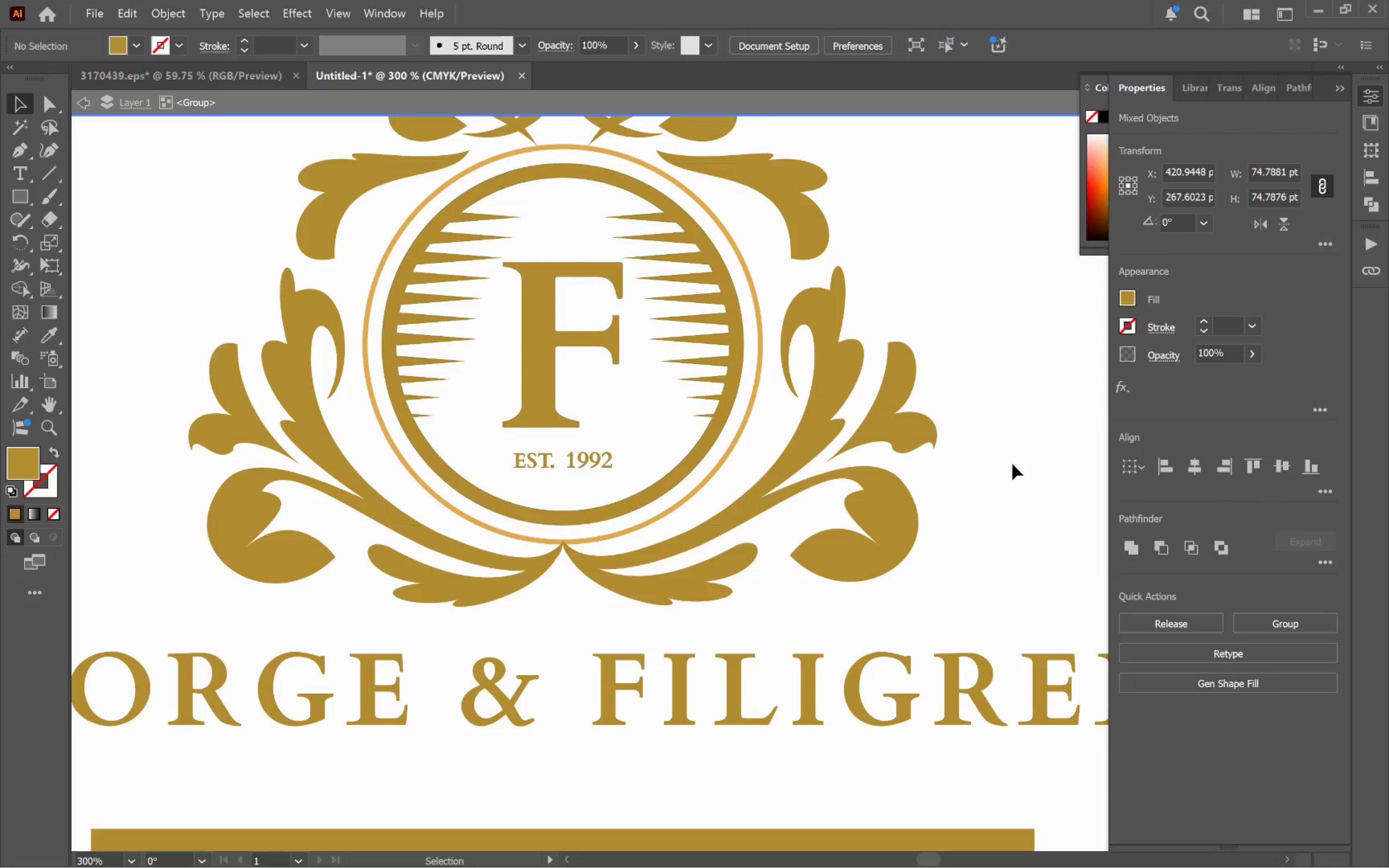 
hold_key(key=AltLeft, duration=0.62)
scroll: coordinate [937, 447], scroll_direction: down, amount: 1.0
 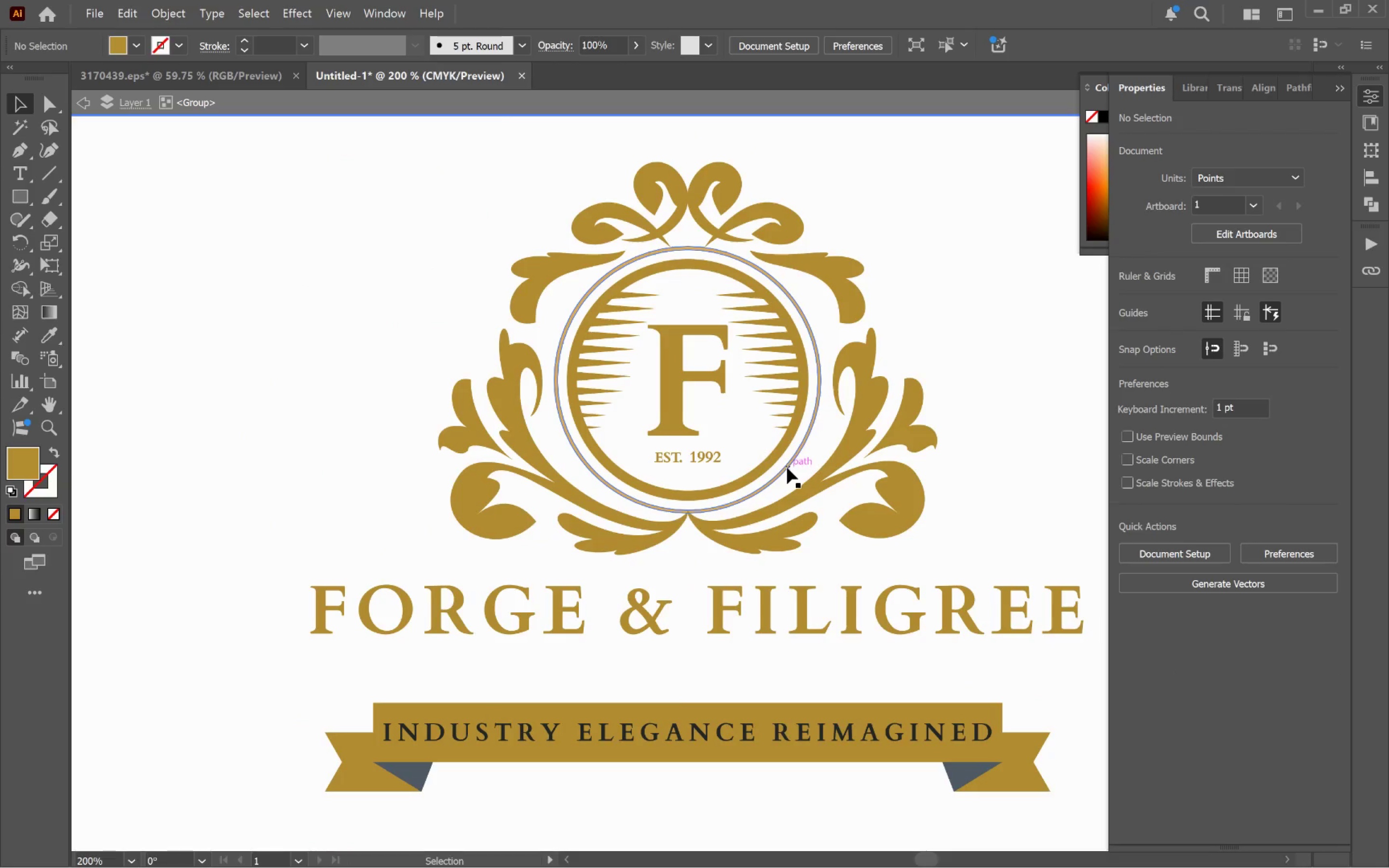 
left_click([787, 468])
 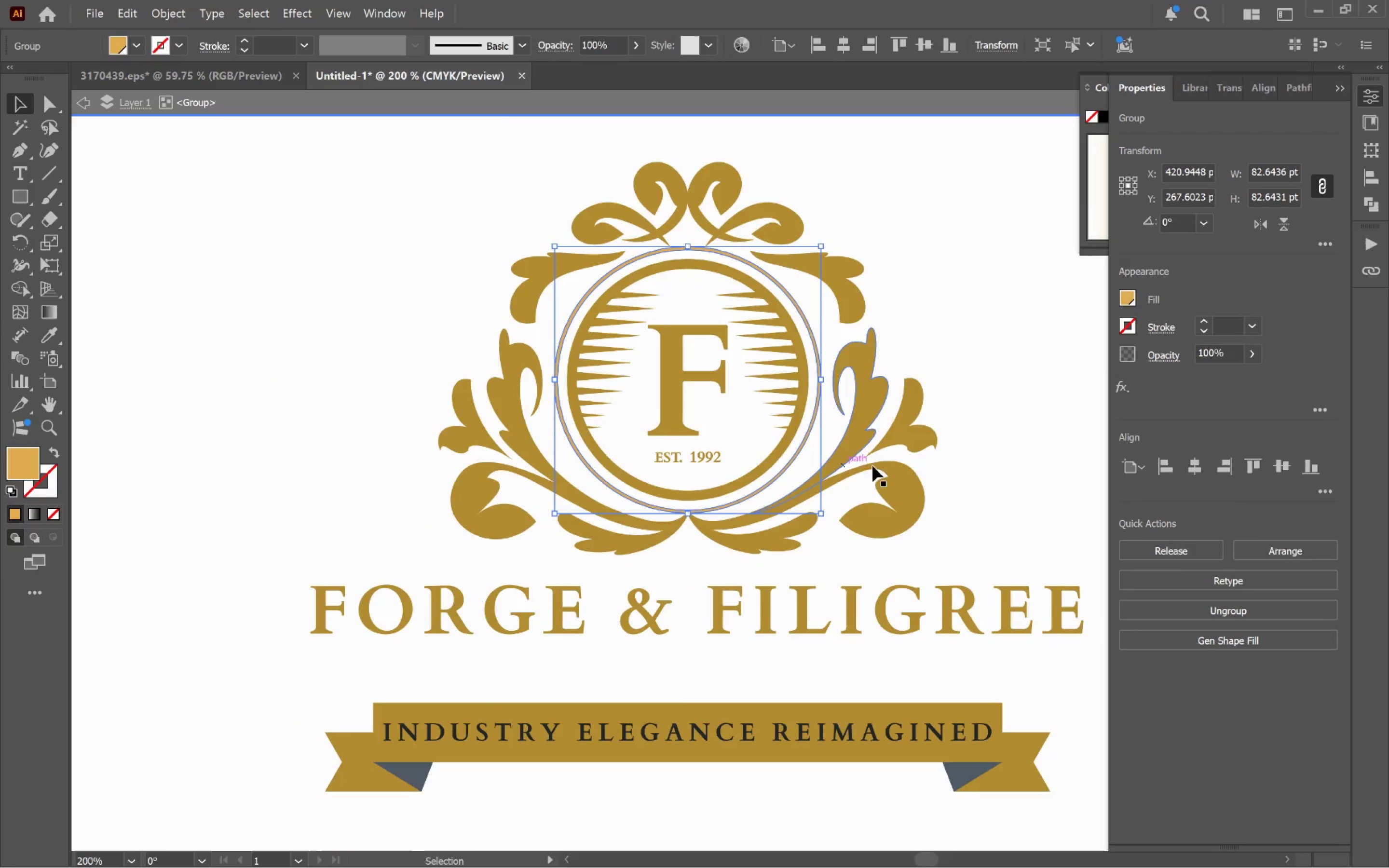 
hold_key(key=Space, duration=0.7)
 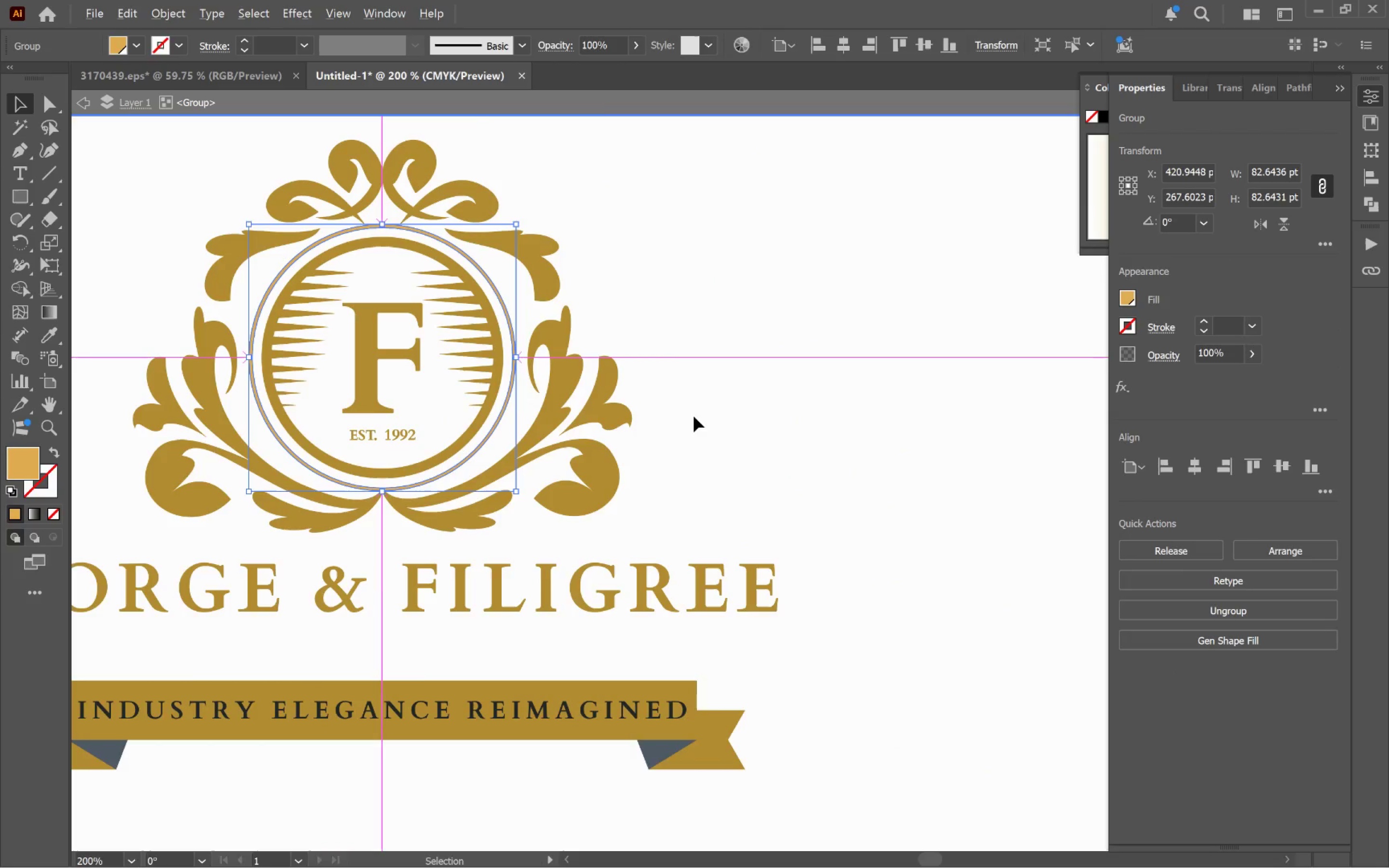 
left_click_drag(start_coordinate=[945, 446], to_coordinate=[640, 423])
 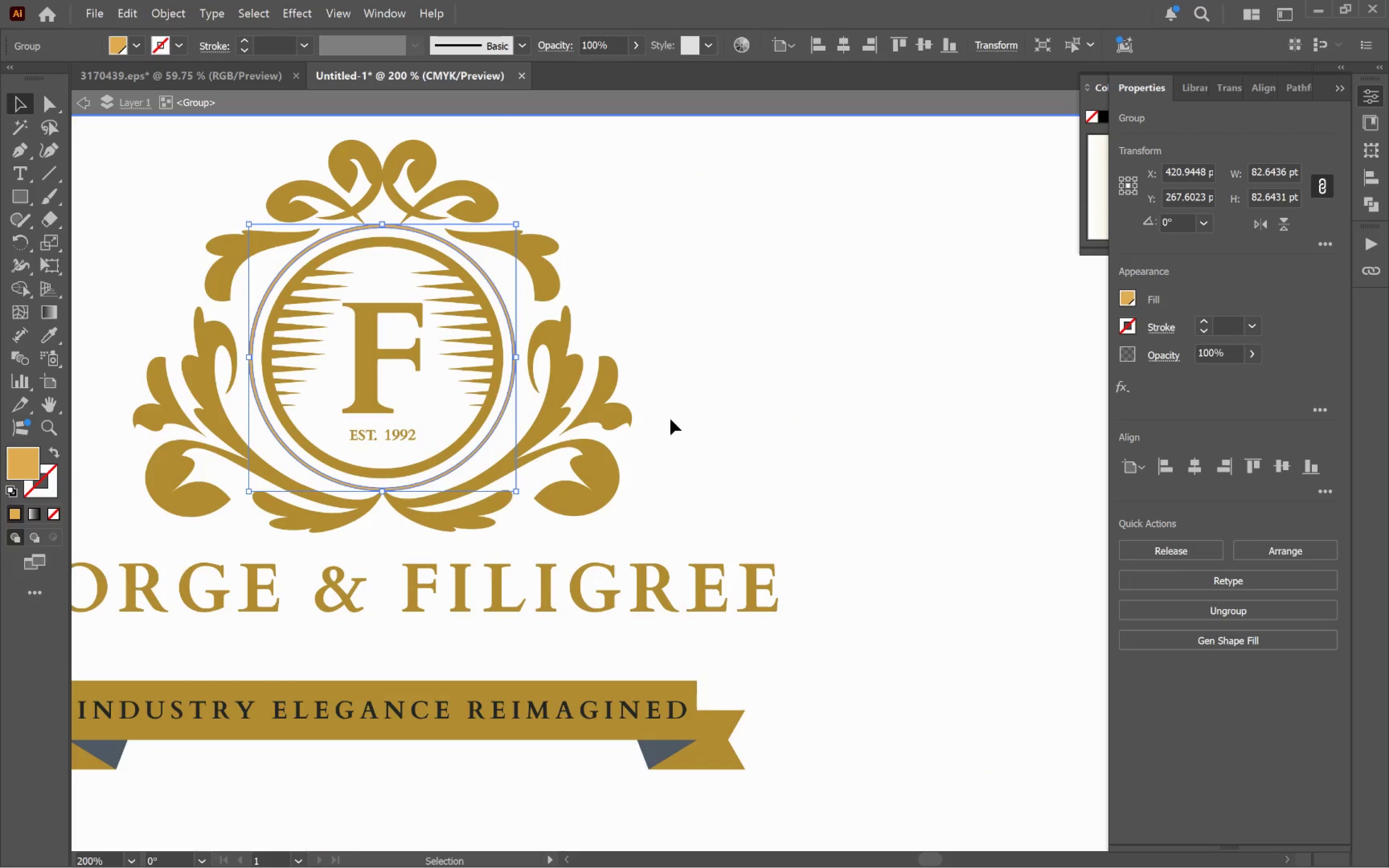 
hold_key(key=AltLeft, duration=0.62)
scroll: coordinate [699, 417], scroll_direction: down, amount: 2.0
 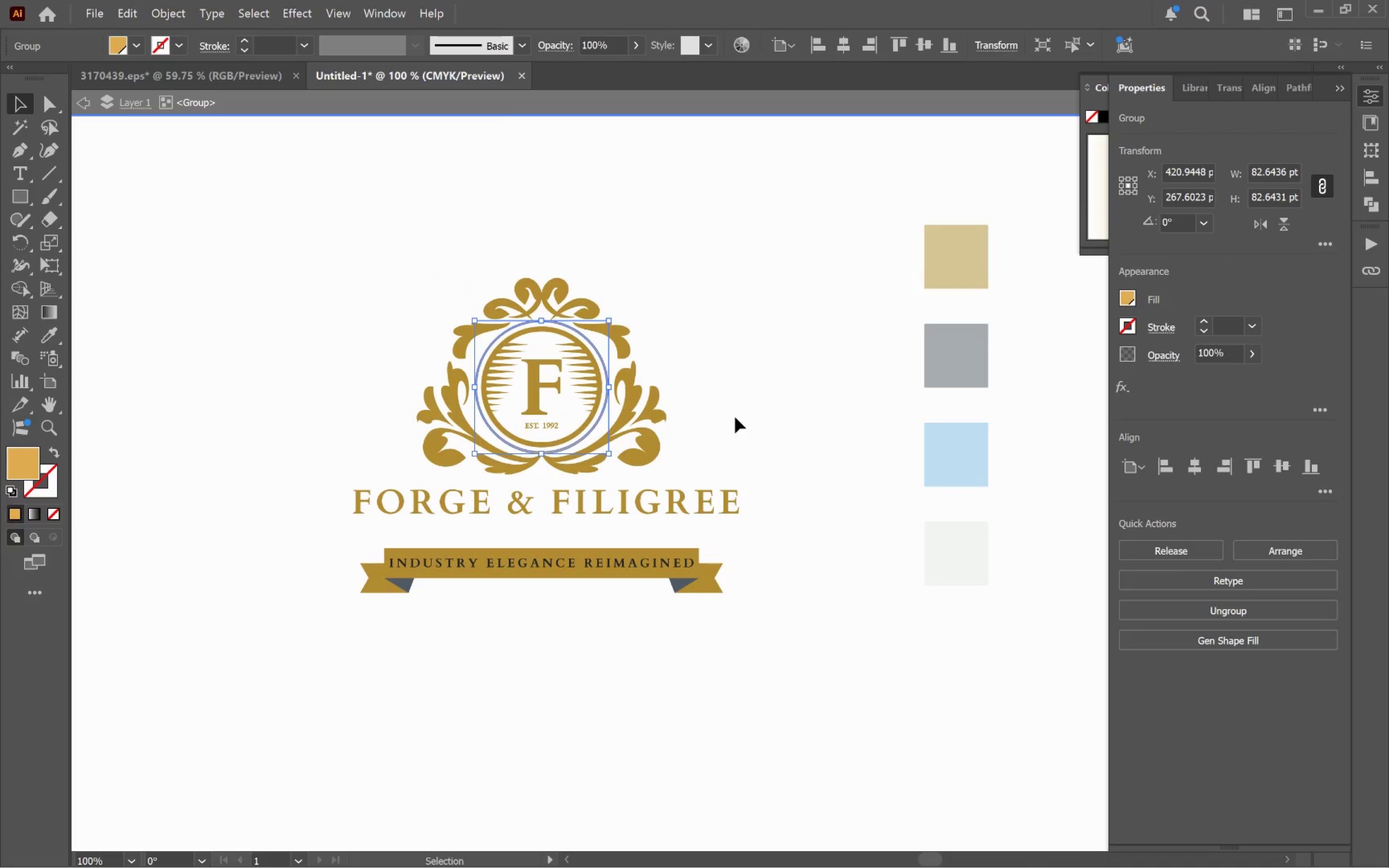 
key(I)
 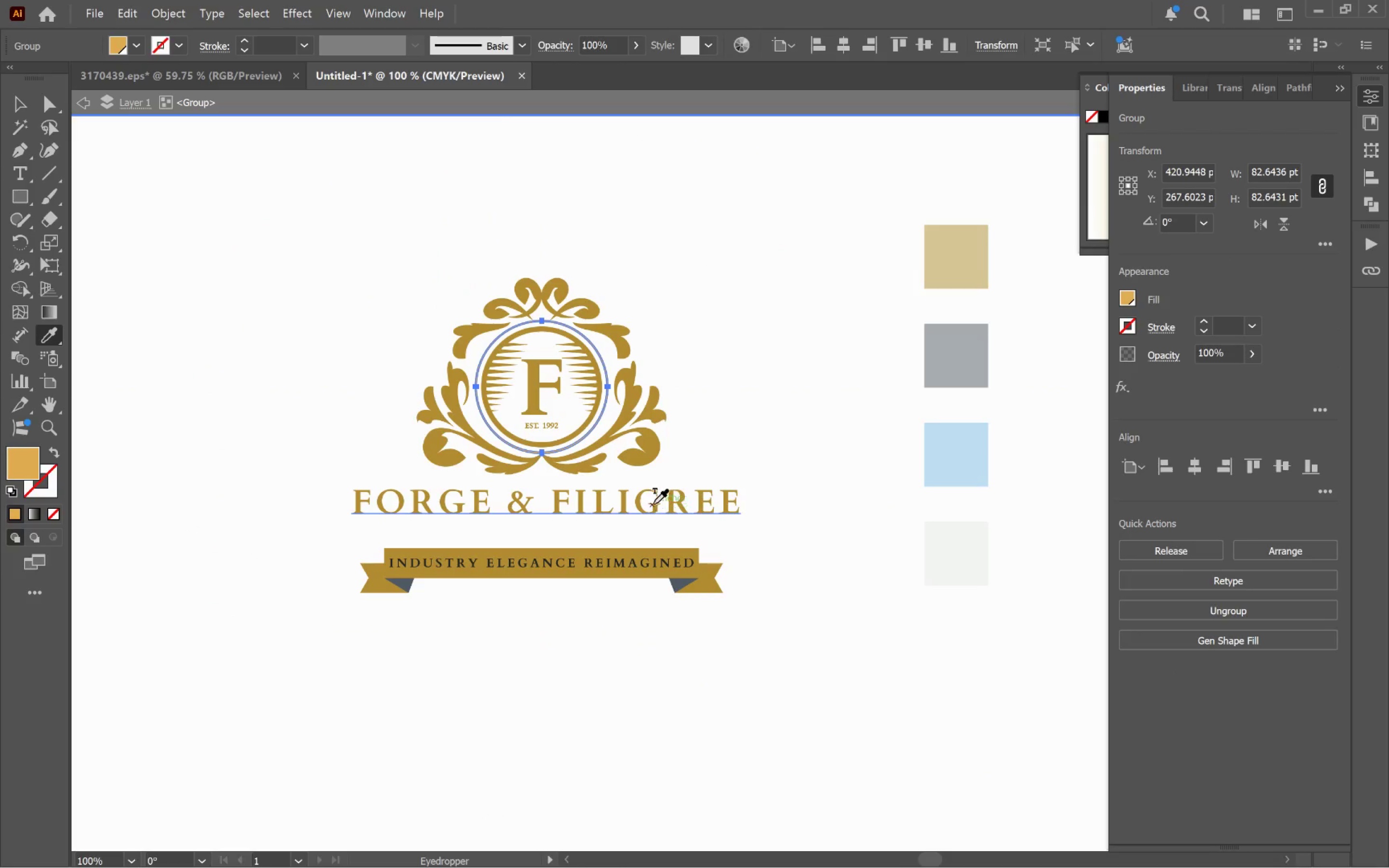 
left_click([654, 503])
 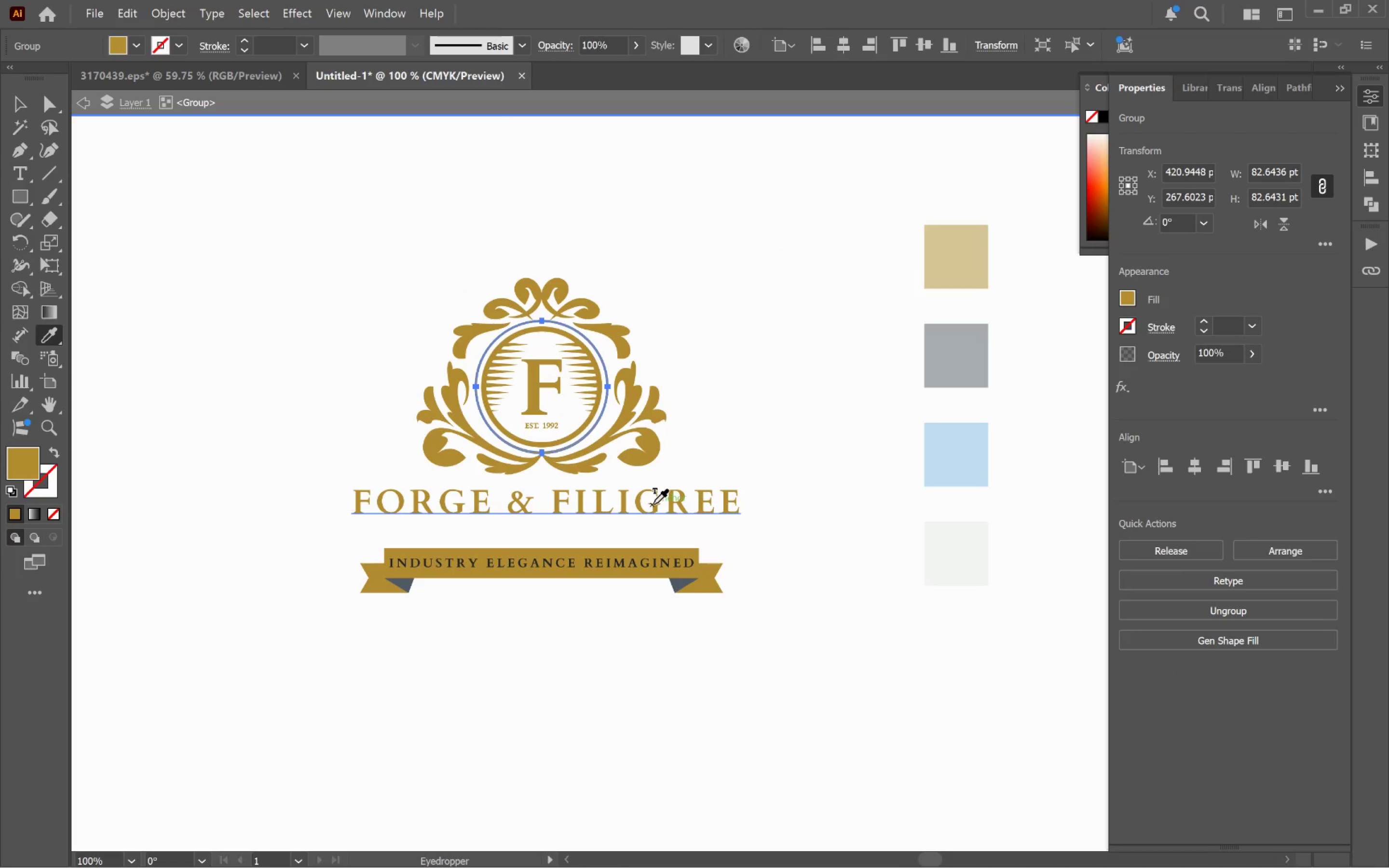 
type(bv)
 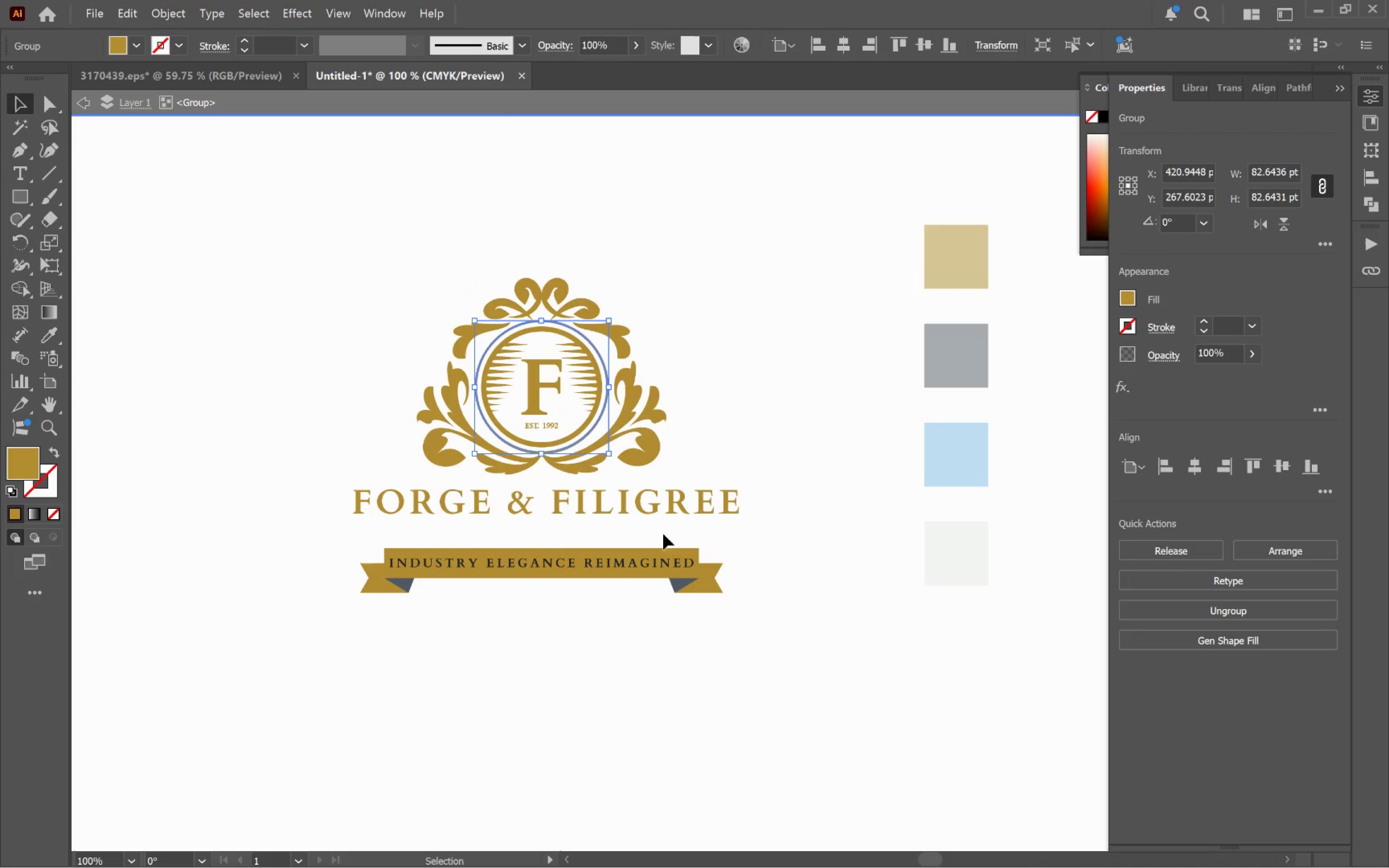 
hold_key(key=AltLeft, duration=0.46)
scroll: coordinate [568, 507], scroll_direction: up, amount: 1.0
 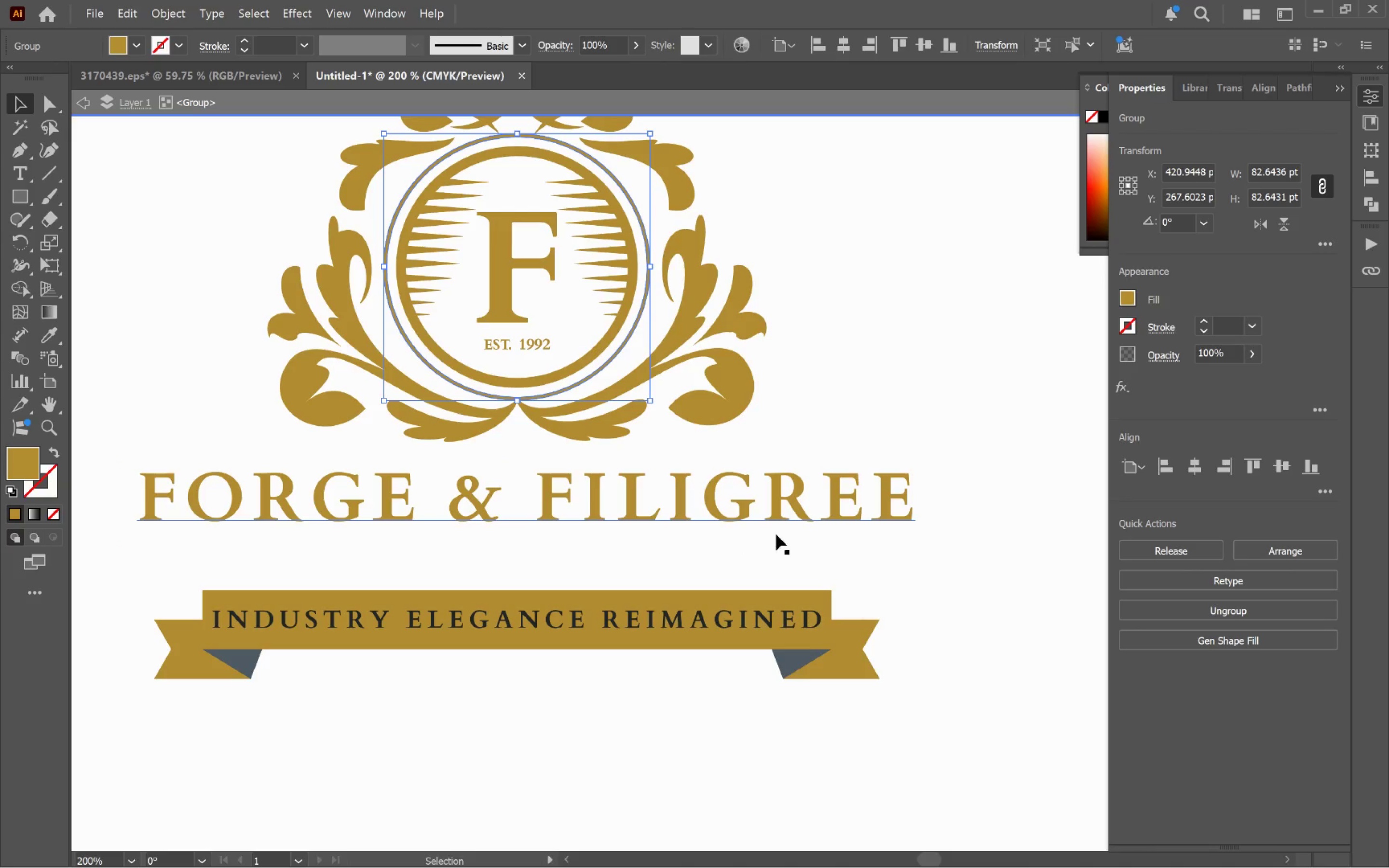 
left_click([917, 552])
 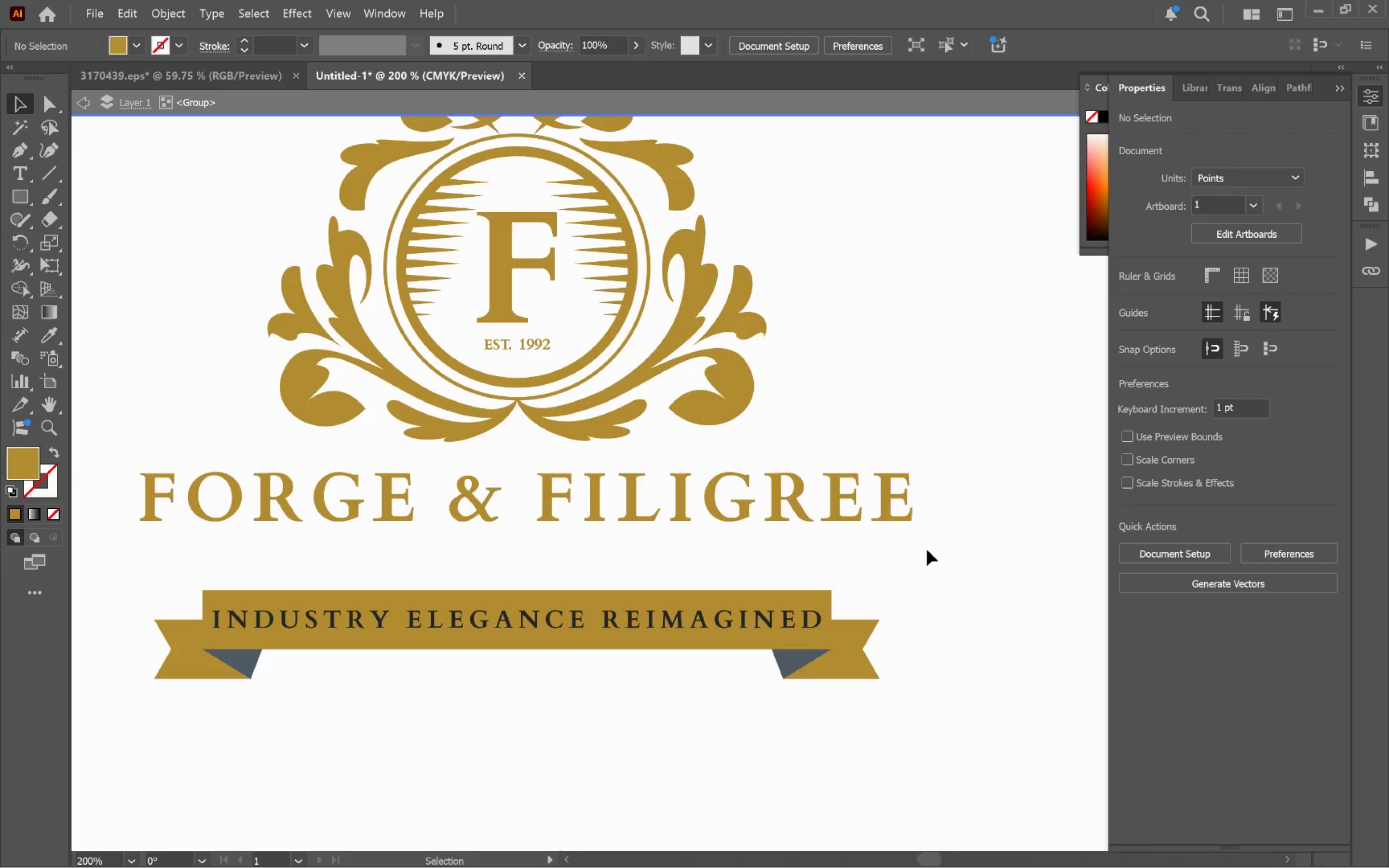 
hold_key(key=AltLeft, duration=0.37)
 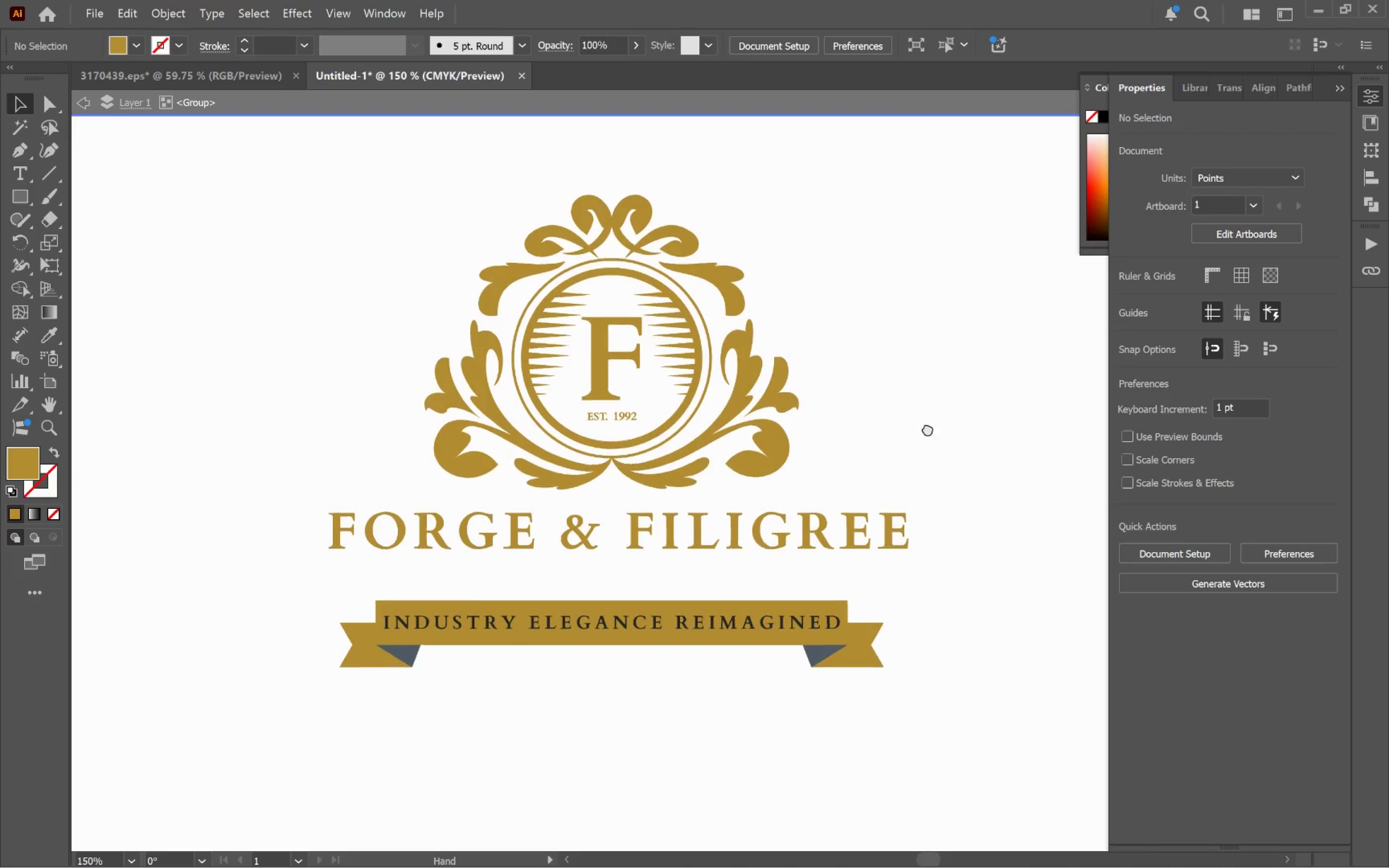 
hold_key(key=Space, duration=1.26)
 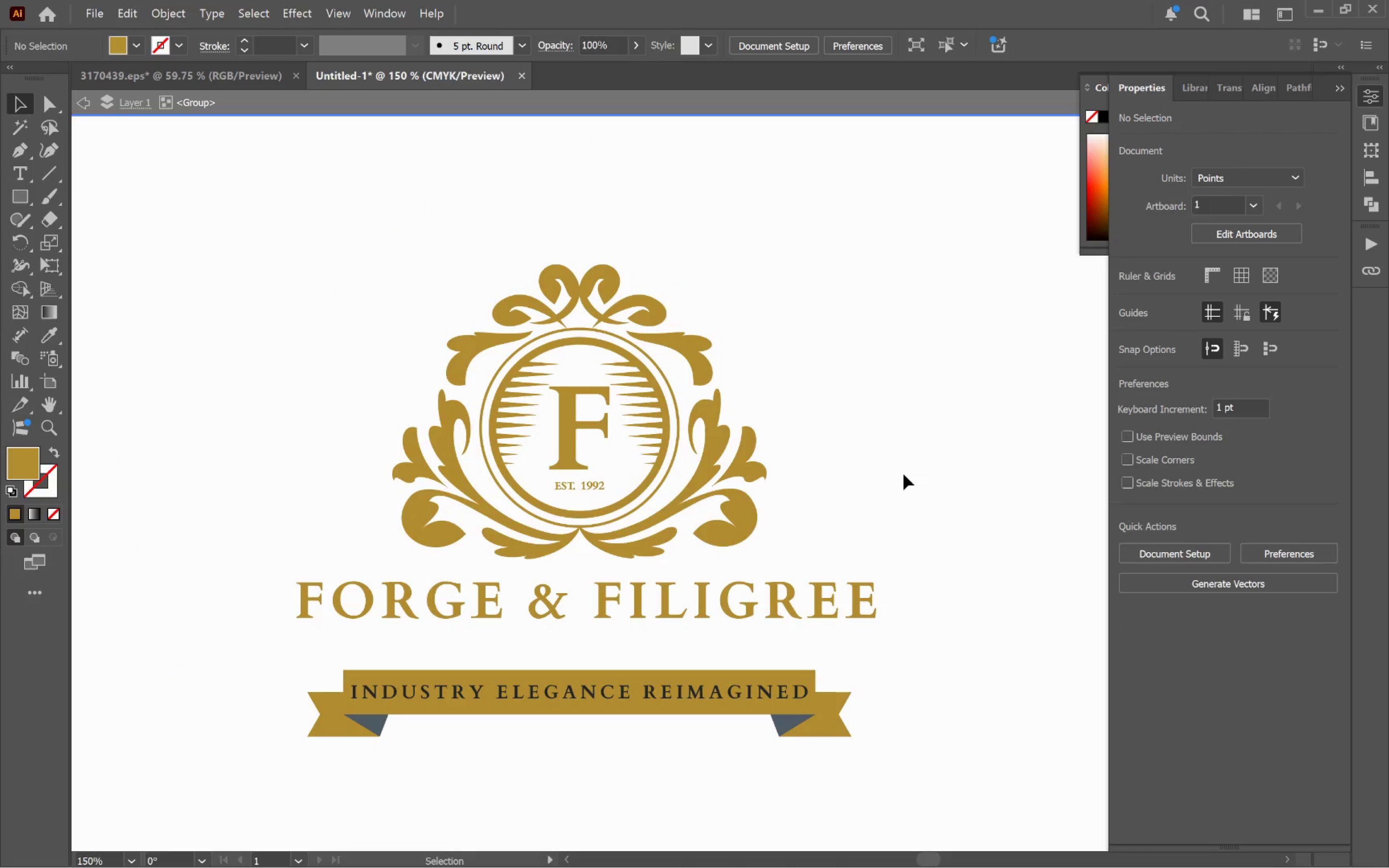 
scroll: coordinate [927, 549], scroll_direction: none, amount: 0.0
 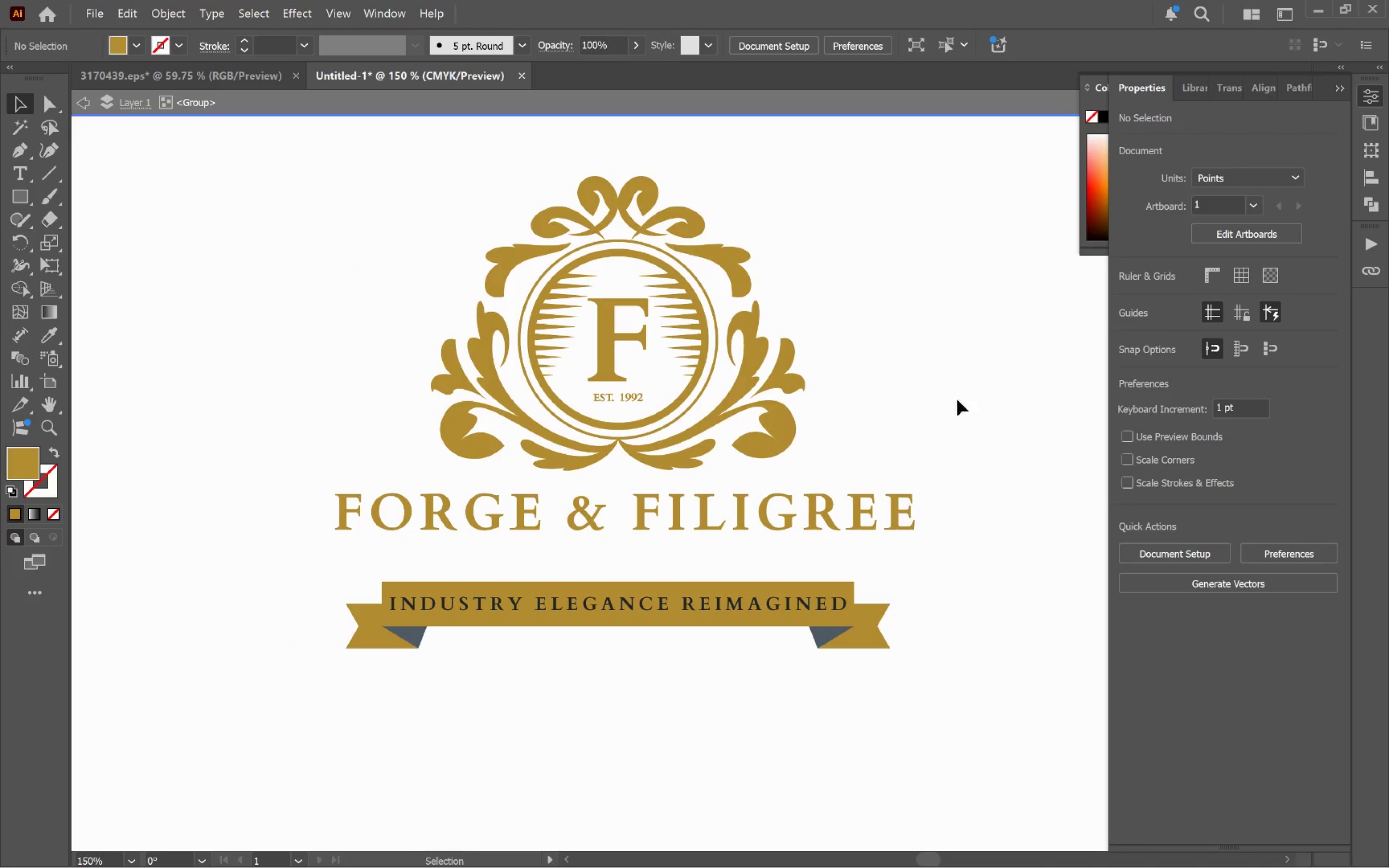 
left_click_drag(start_coordinate=[940, 390], to_coordinate=[901, 478])
 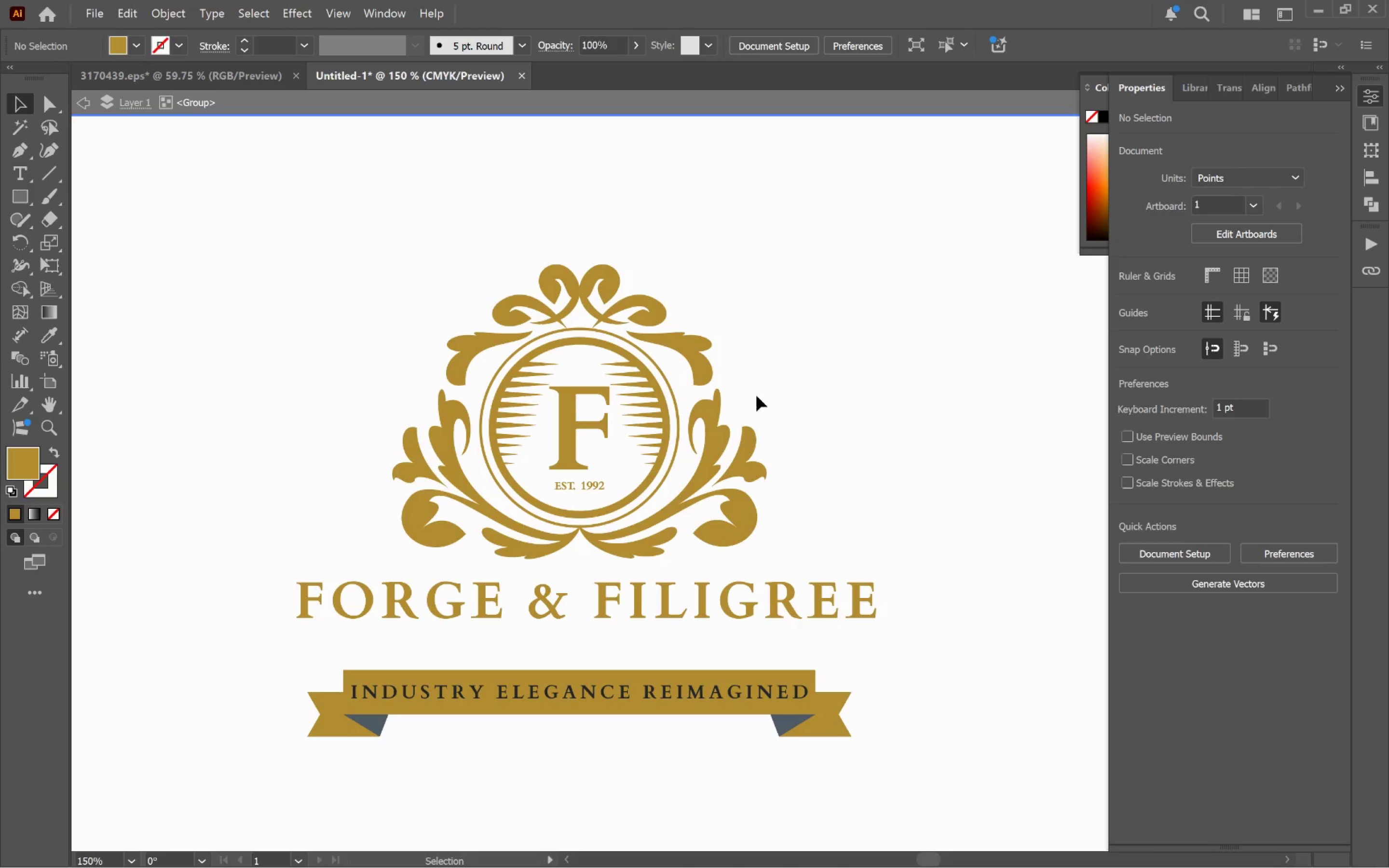 
left_click([685, 348])
 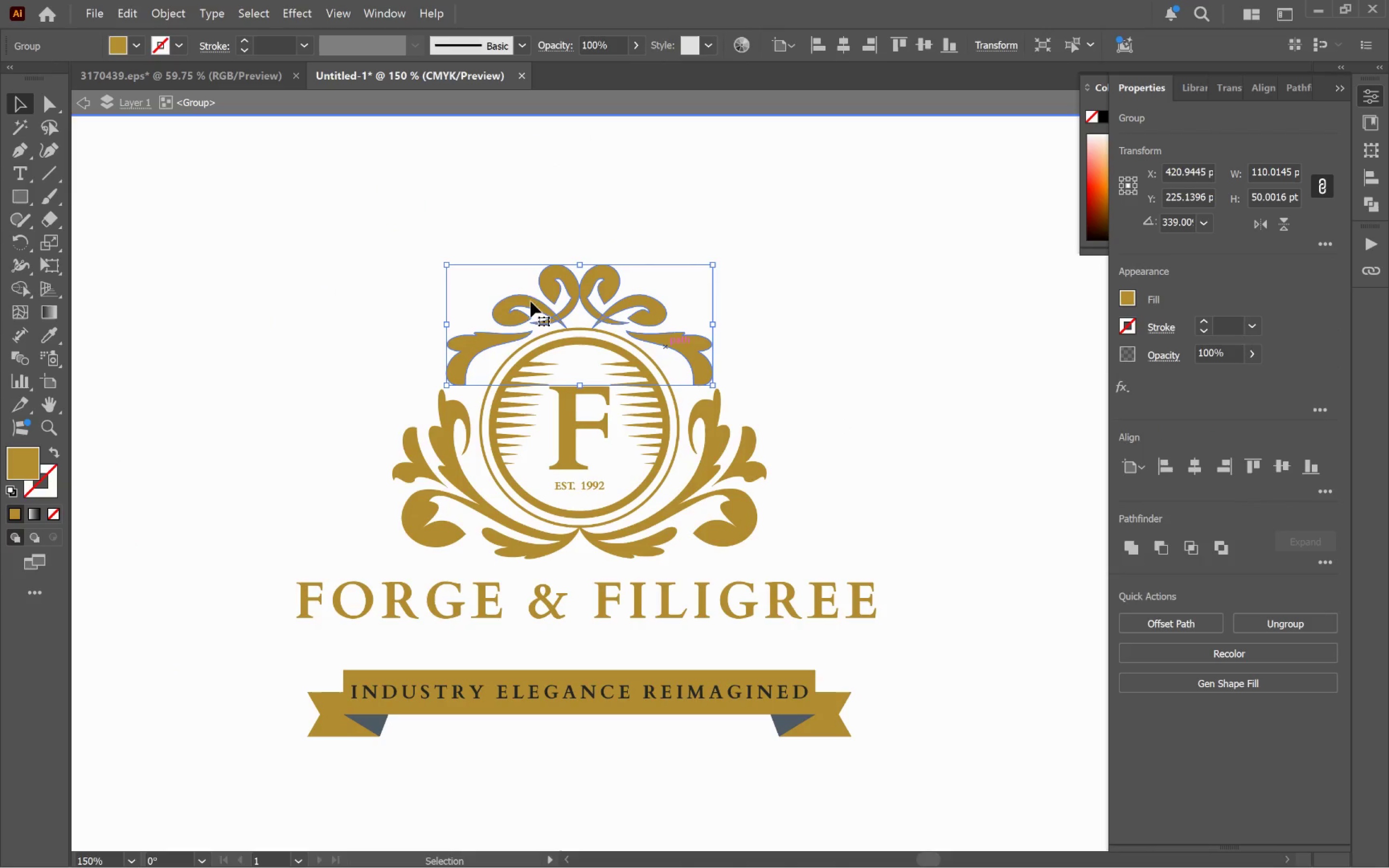 
left_click_drag(start_coordinate=[334, 233], to_coordinate=[864, 559])
 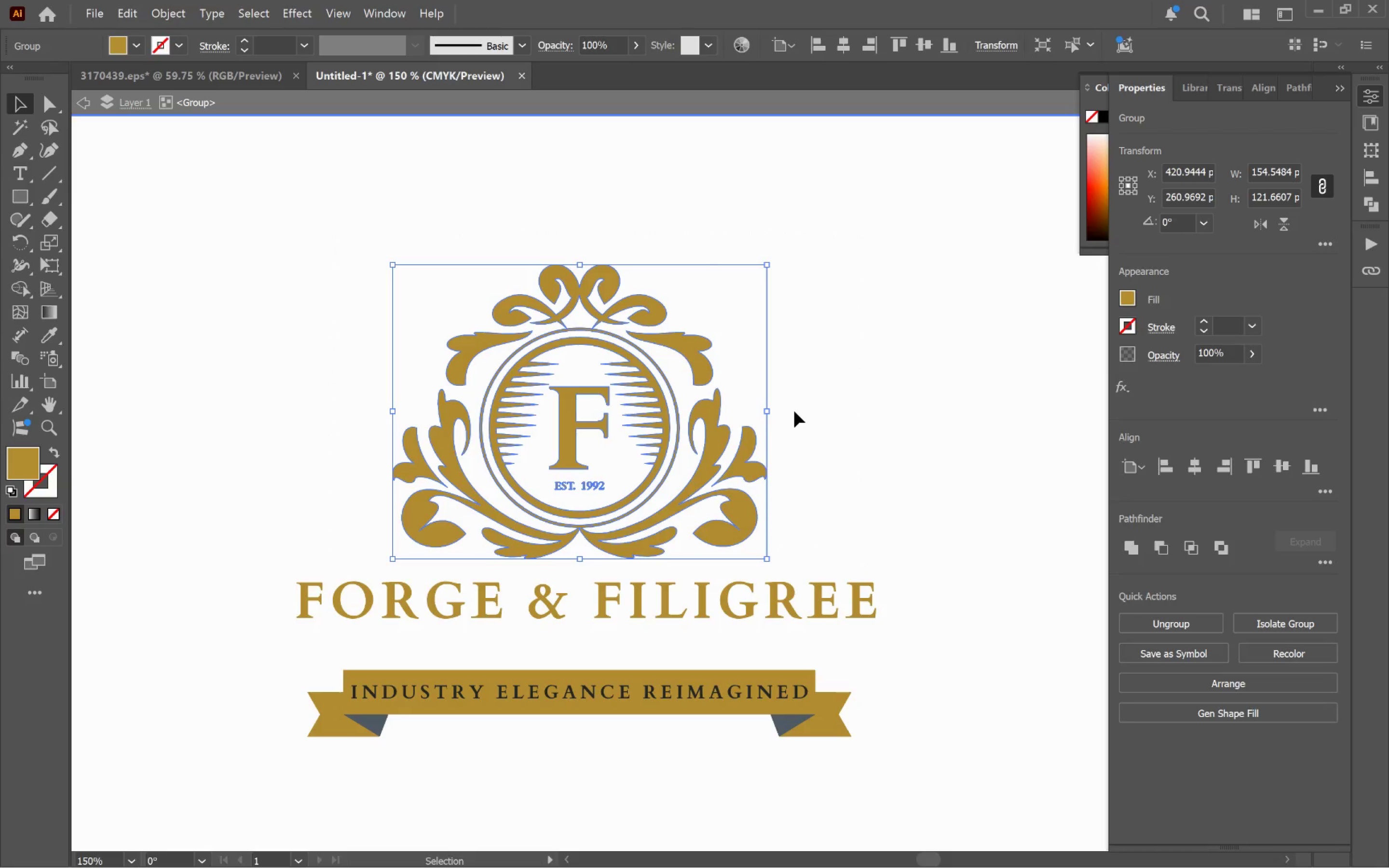 
left_click([639, 611])
 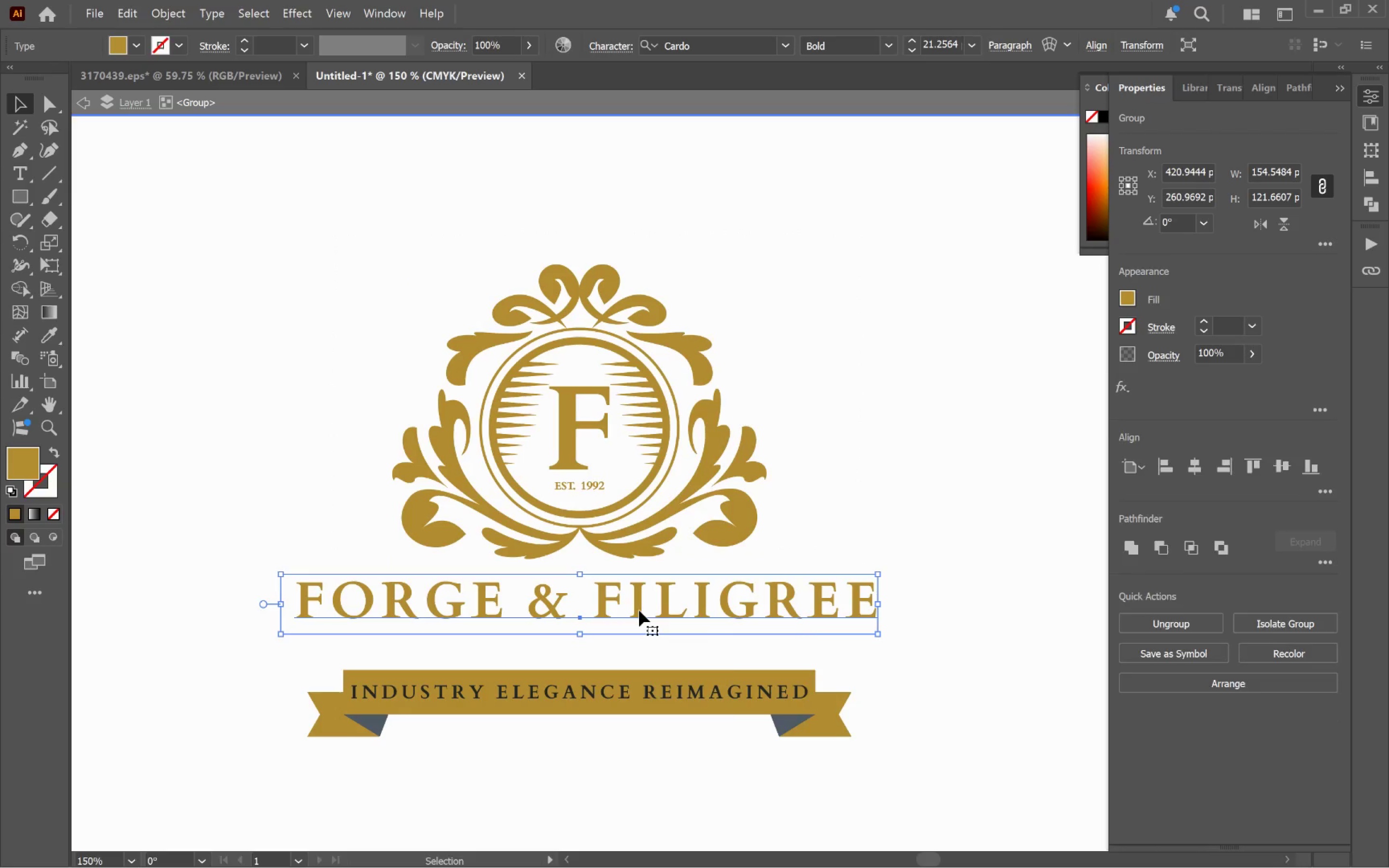 
right_click([639, 610])
 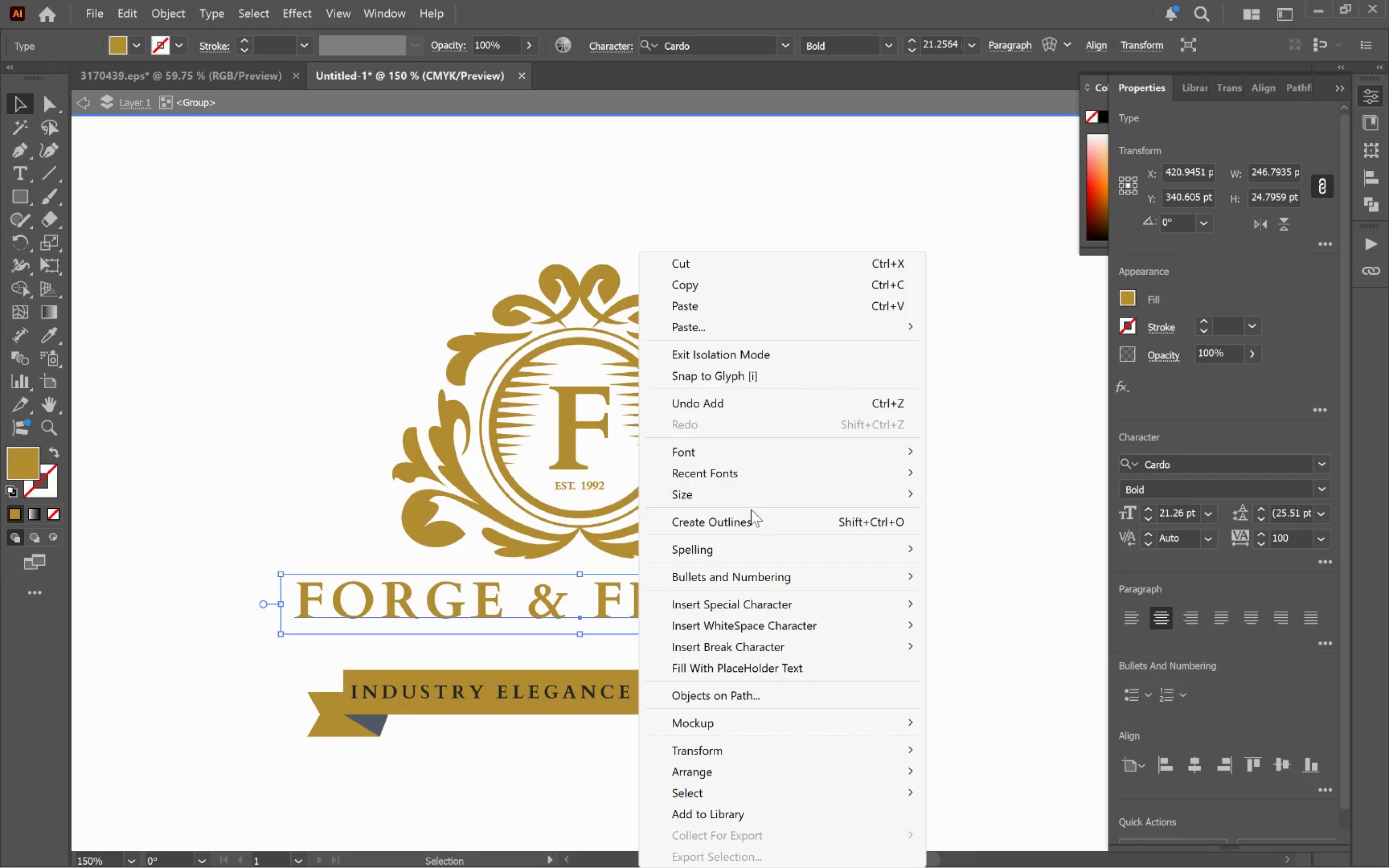 
left_click([751, 526])
 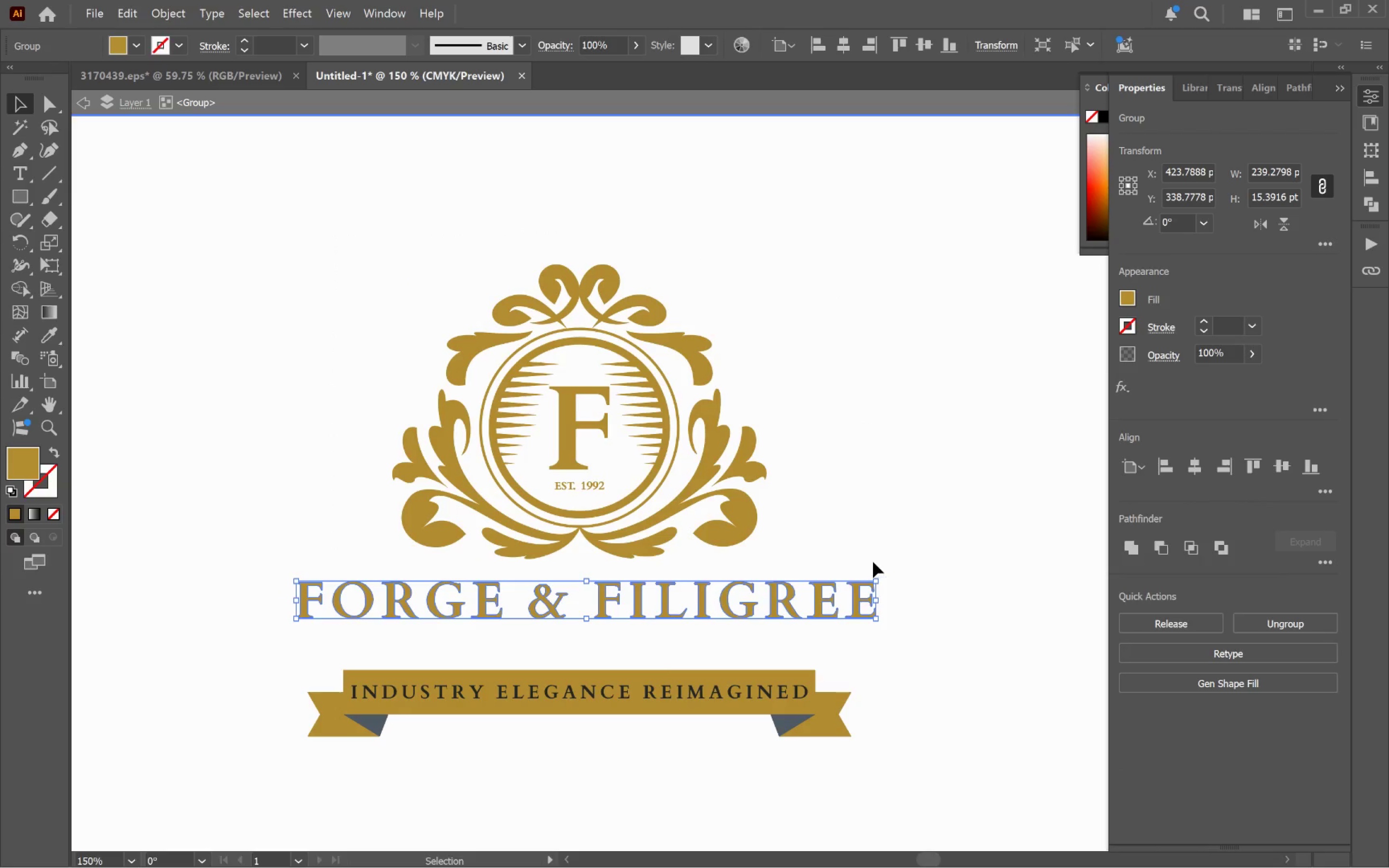 
left_click([875, 558])
 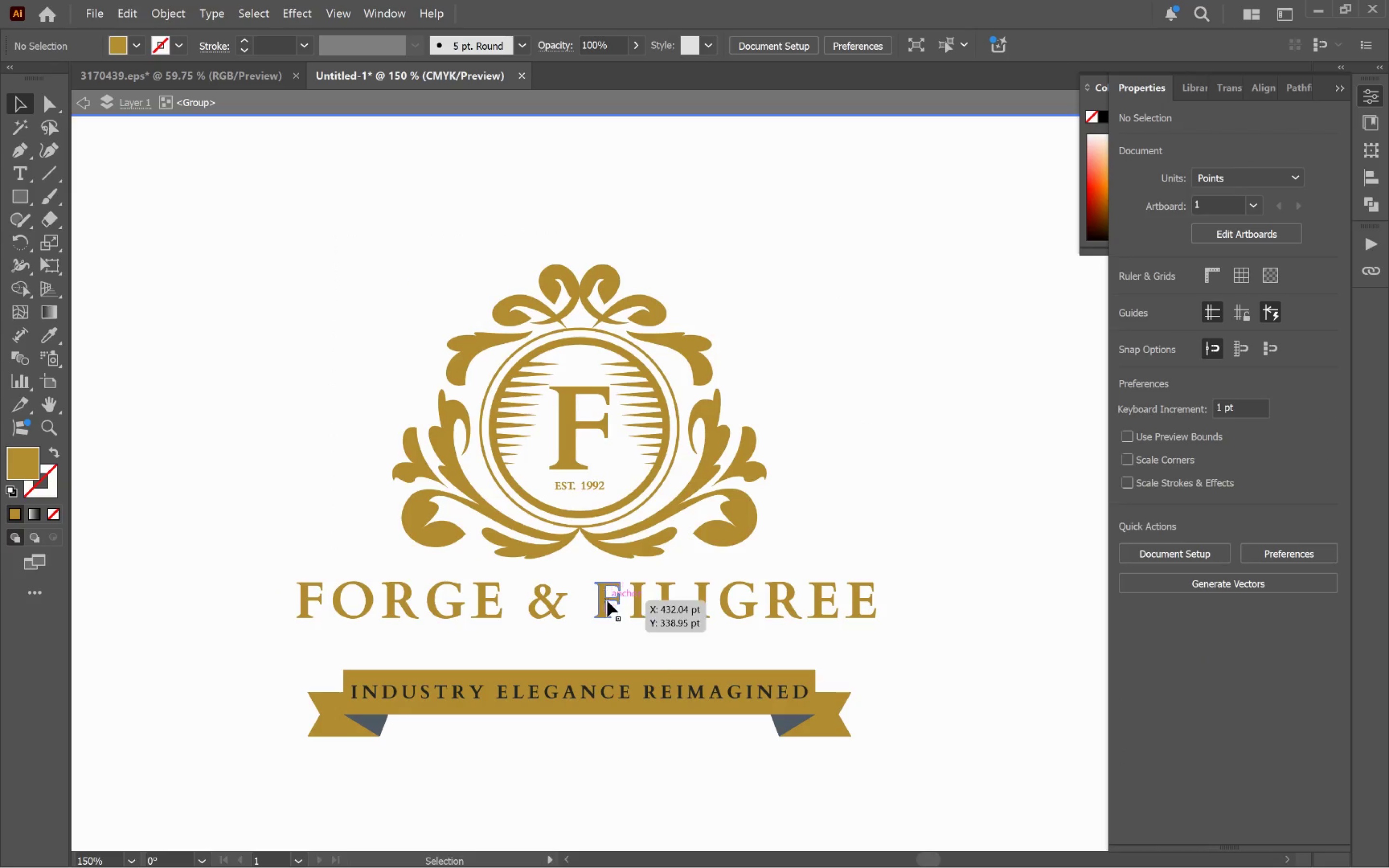 
left_click([613, 603])
 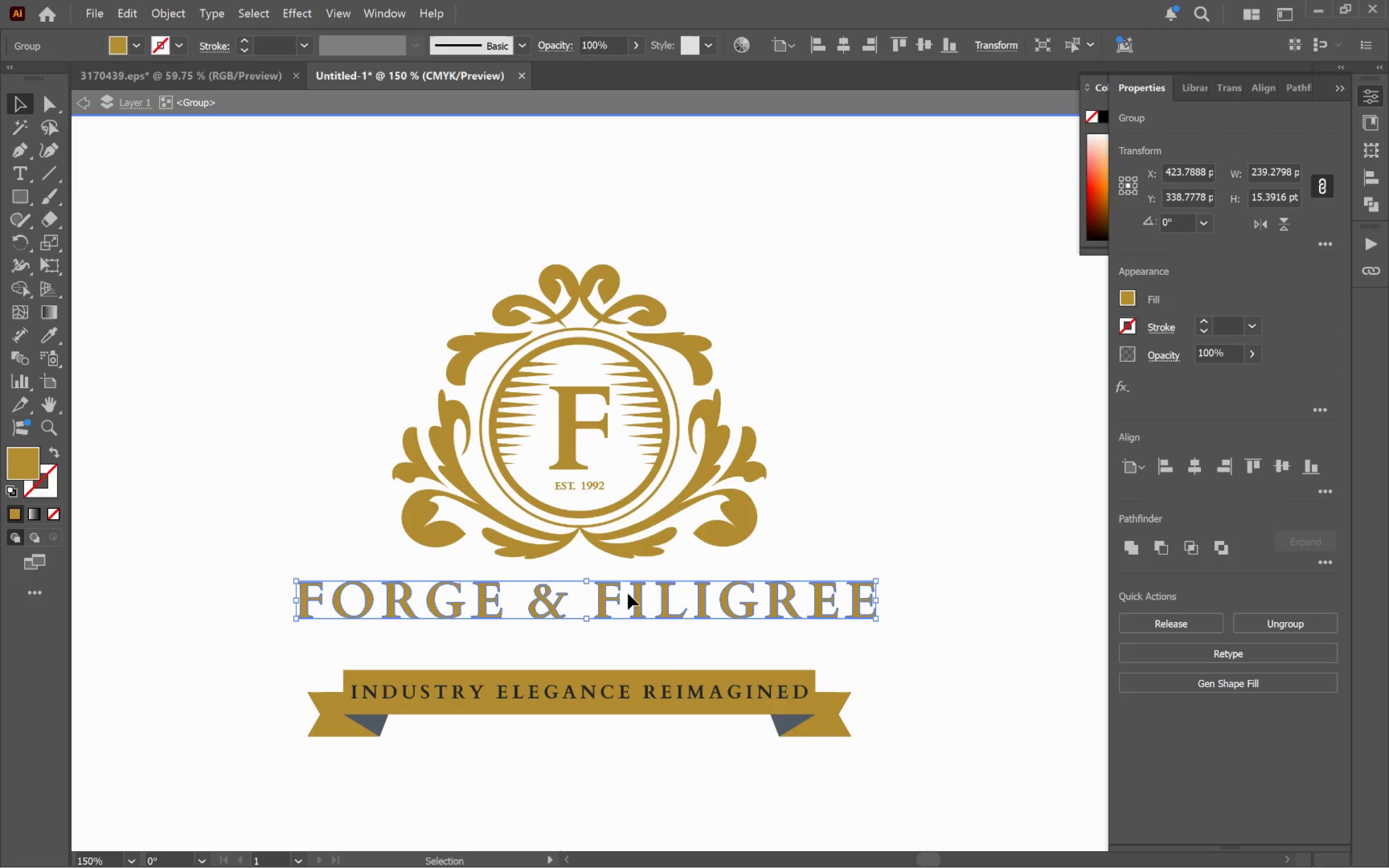 
key(Control+Z)
 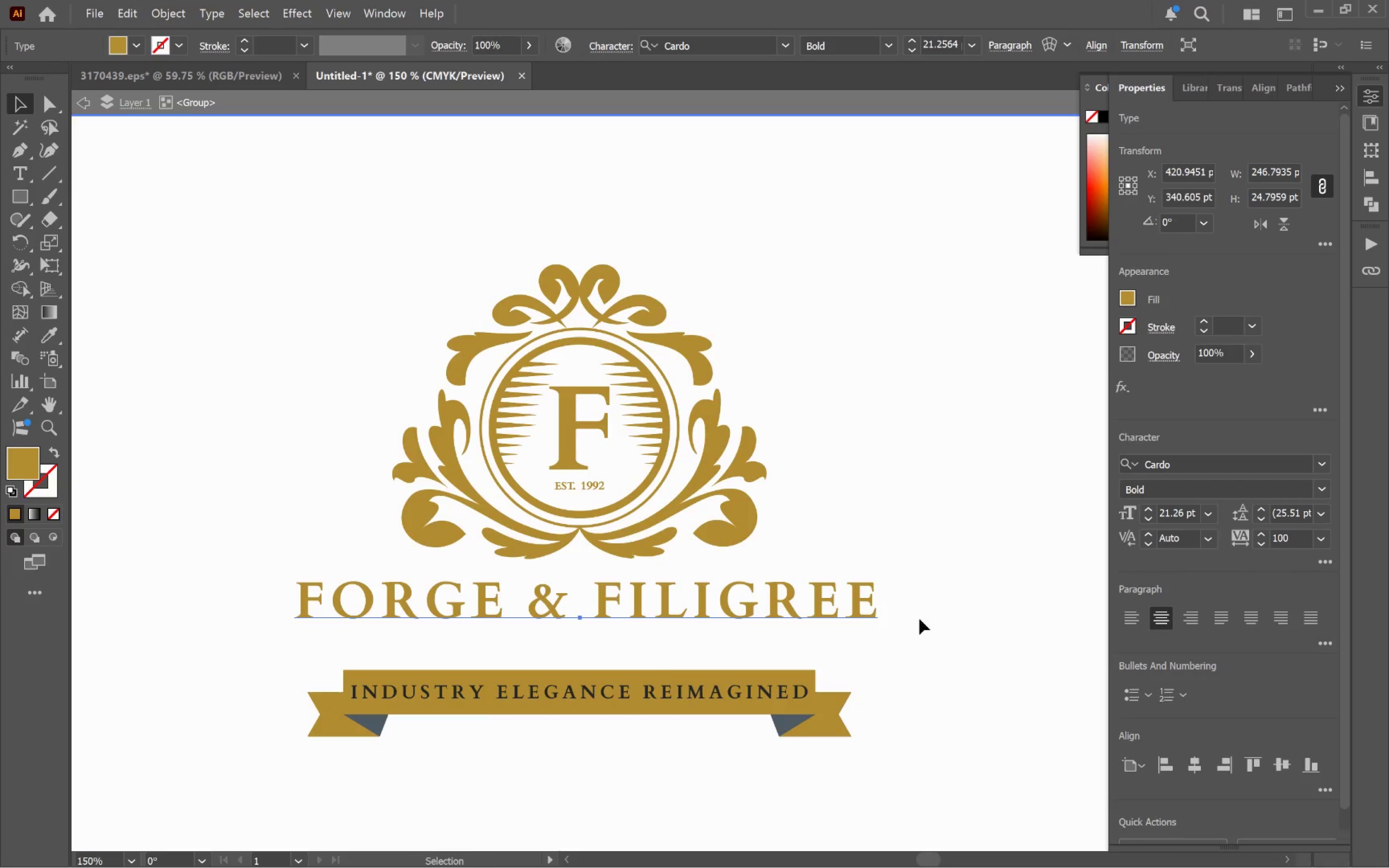 
hold_key(key=AltLeft, duration=0.67)
scroll: coordinate [919, 619], scroll_direction: down, amount: 4.0
 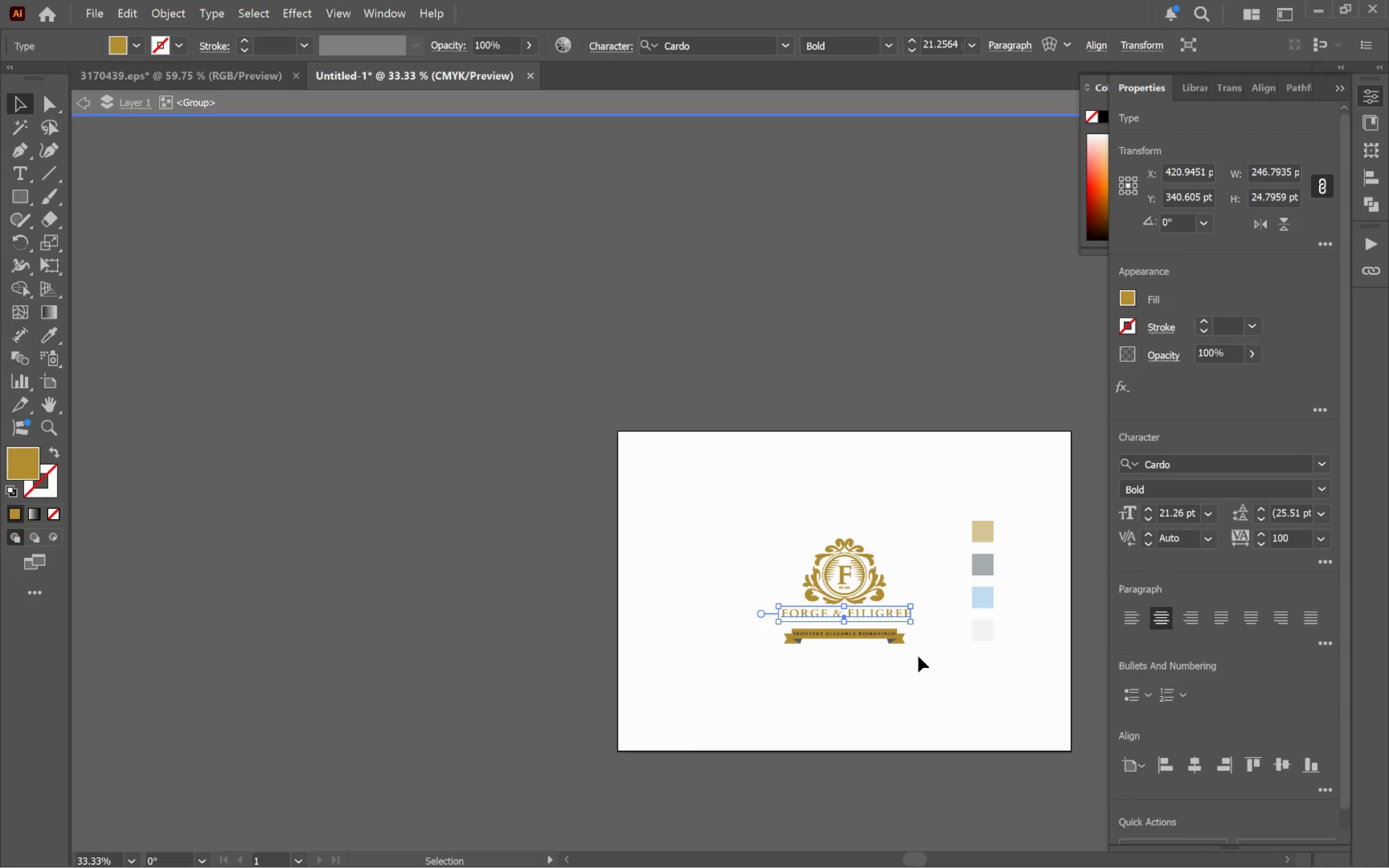 
double_click([919, 656])
 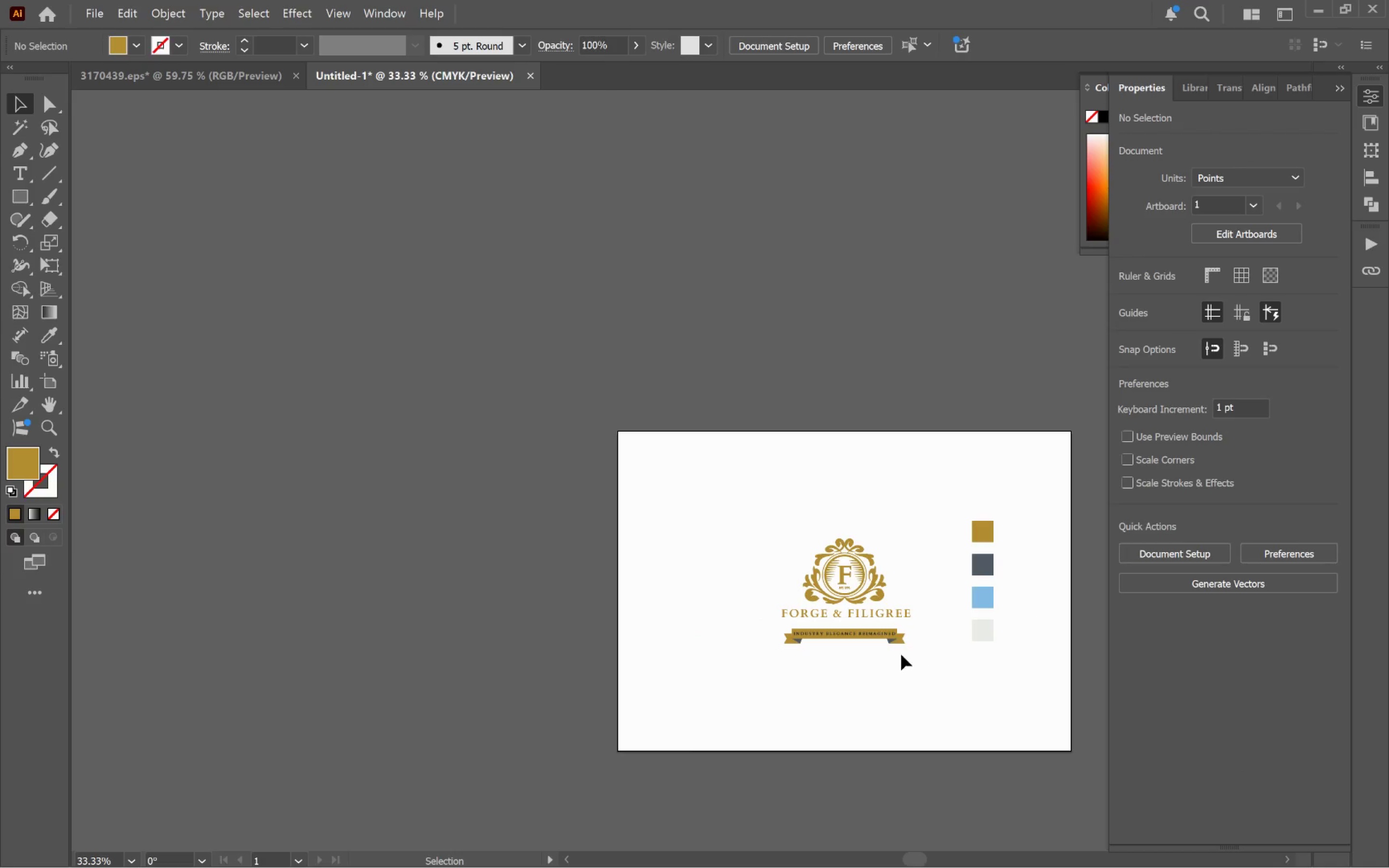 
left_click([882, 631])
 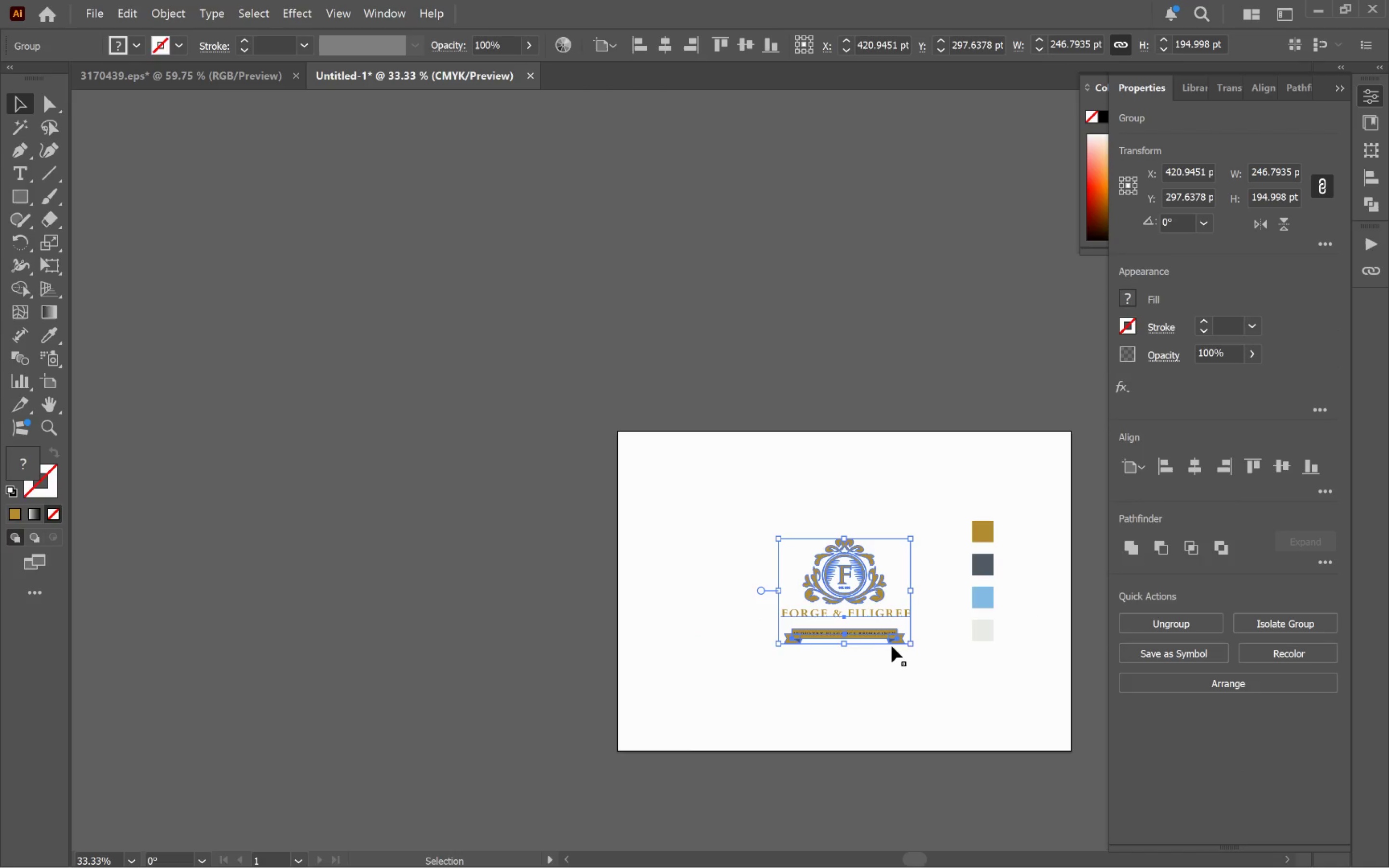 
hold_key(key=AltLeft, duration=0.82)
left_click_drag(start_coordinate=[881, 635], to_coordinate=[440, 620])
 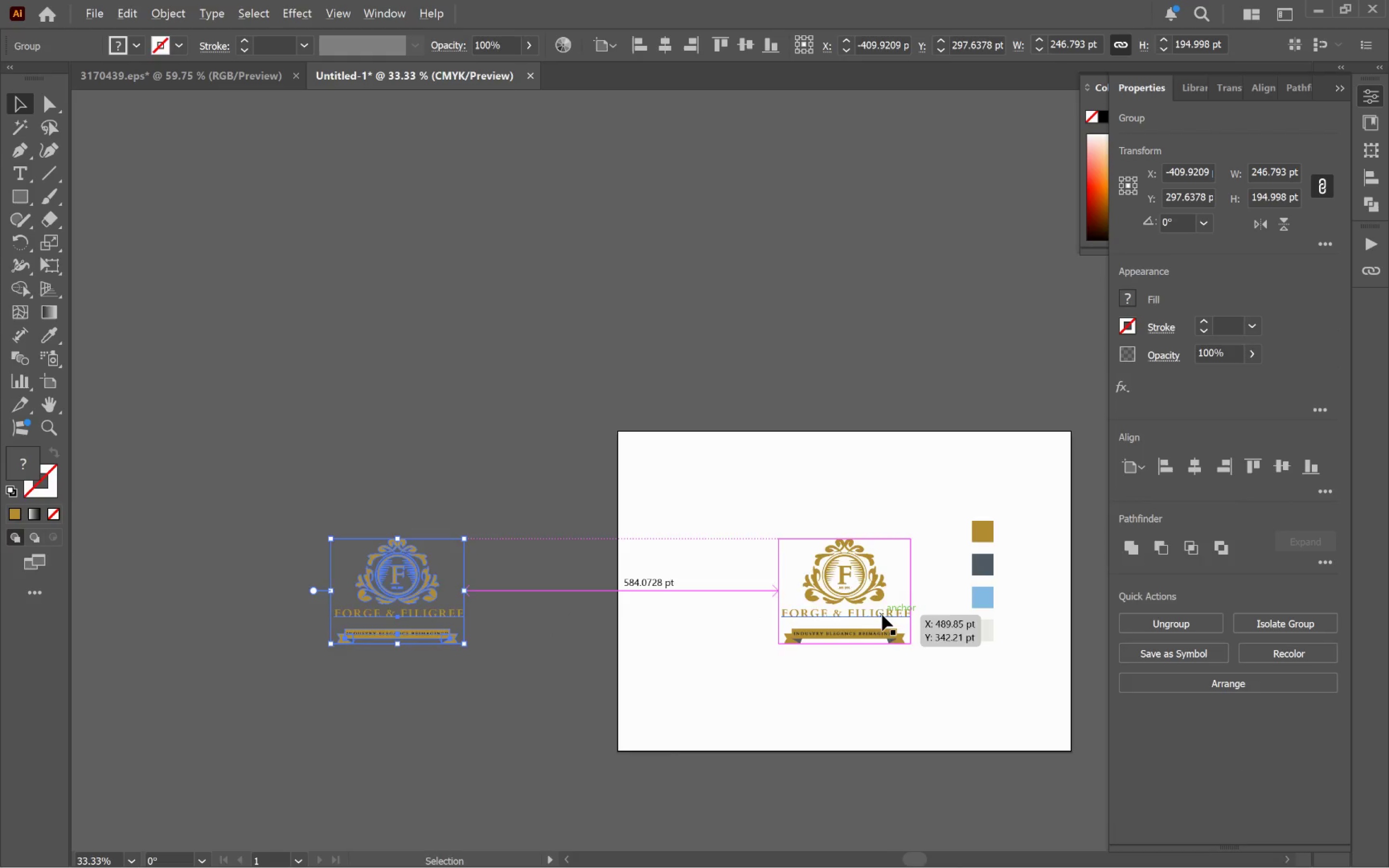 
hold_key(key=ShiftLeft, duration=0.47)
 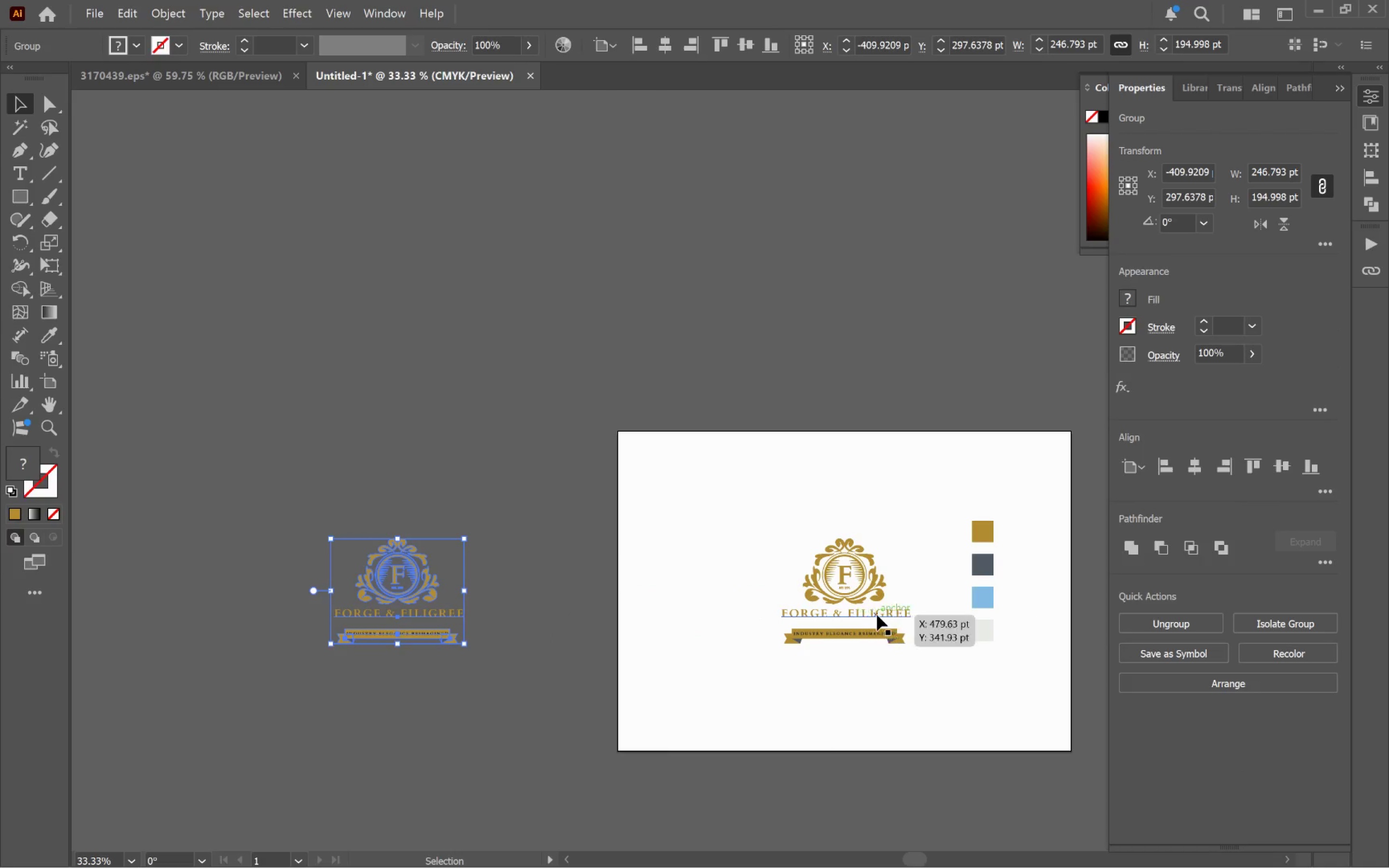 
hold_key(key=AltLeft, duration=0.5)
 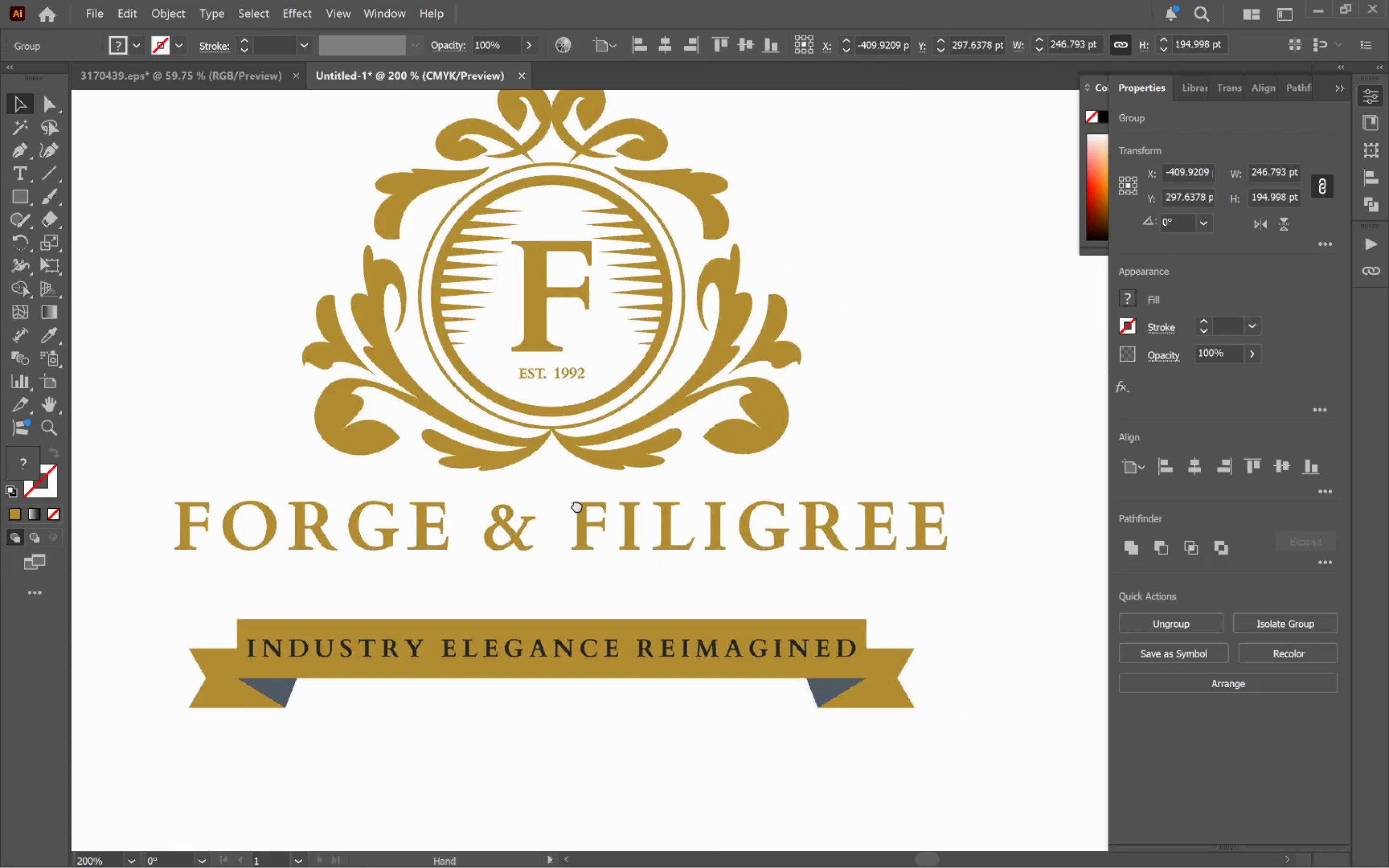 
hold_key(key=Space, duration=1.46)
 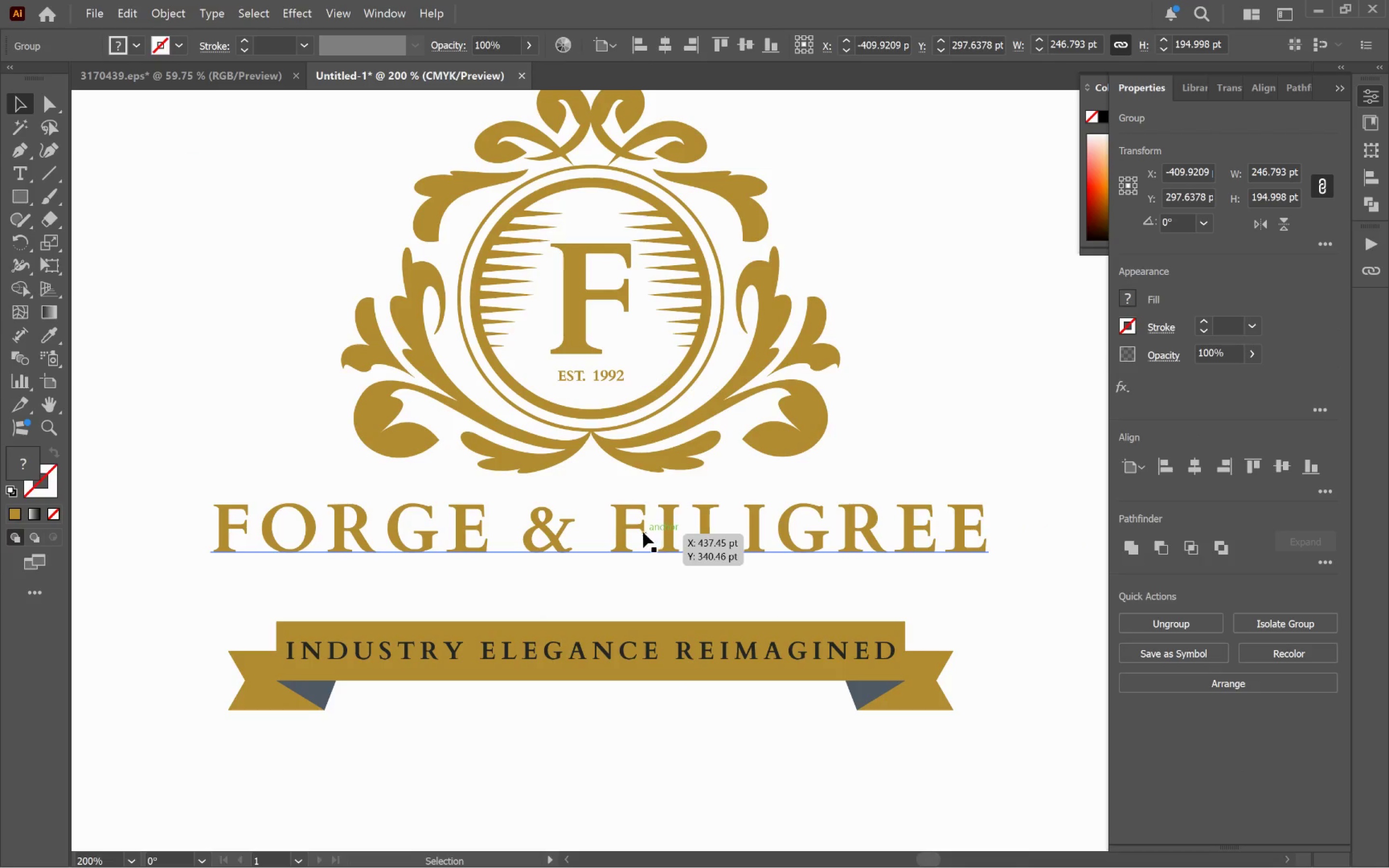 
left_click_drag(start_coordinate=[691, 582], to_coordinate=[627, 513])
 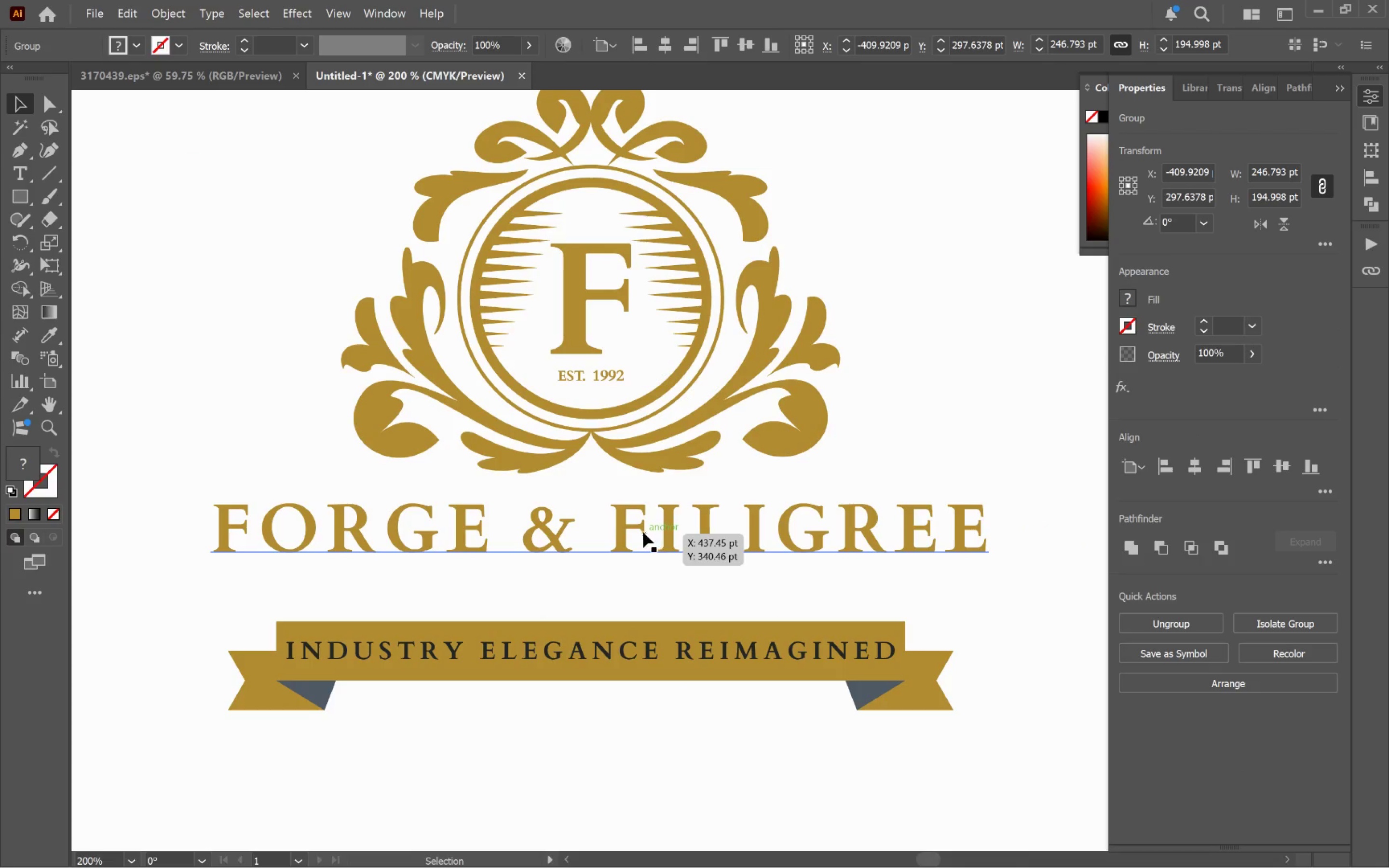 
scroll: coordinate [883, 619], scroll_direction: up, amount: 4.0
 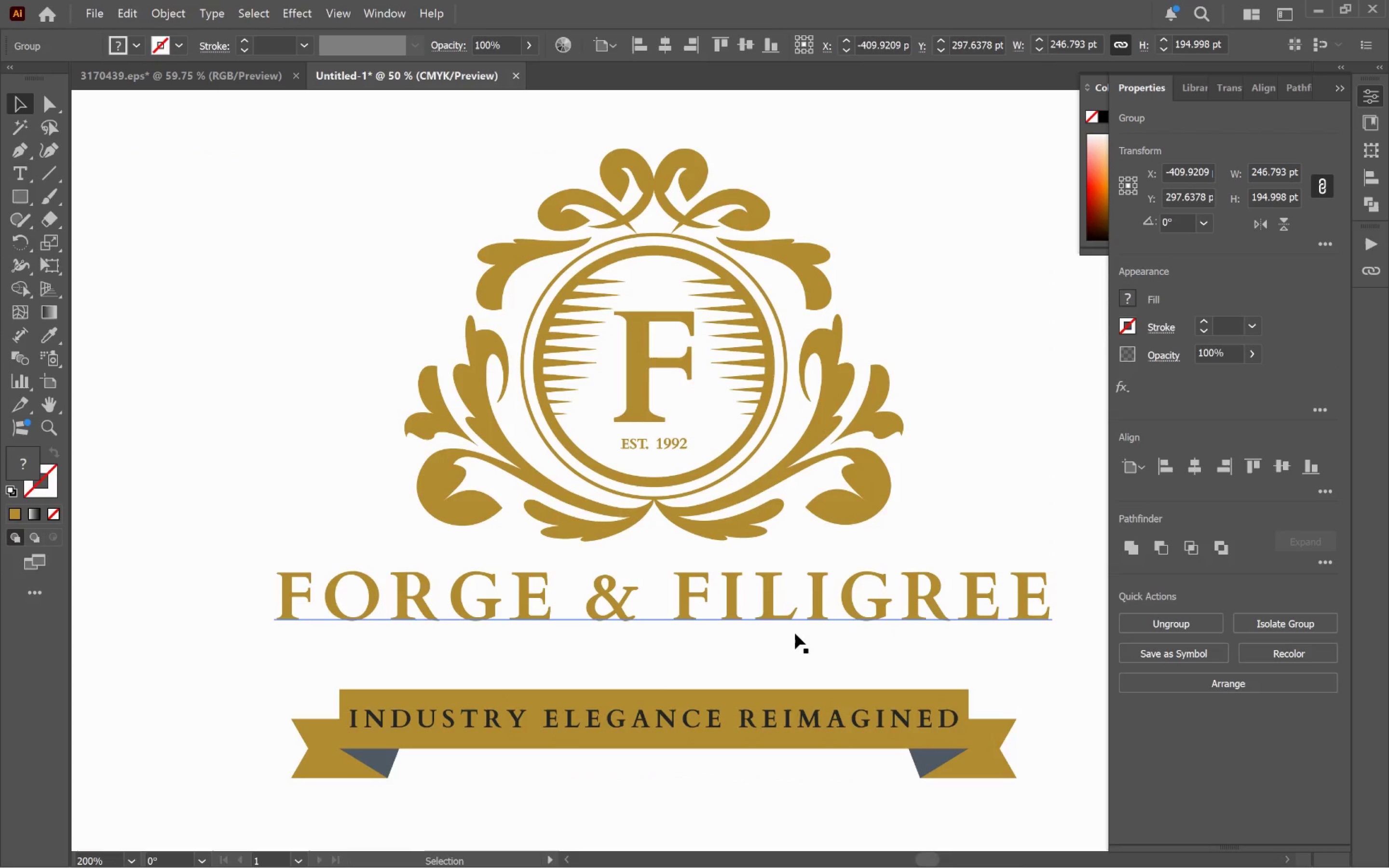 
left_click([626, 528])
 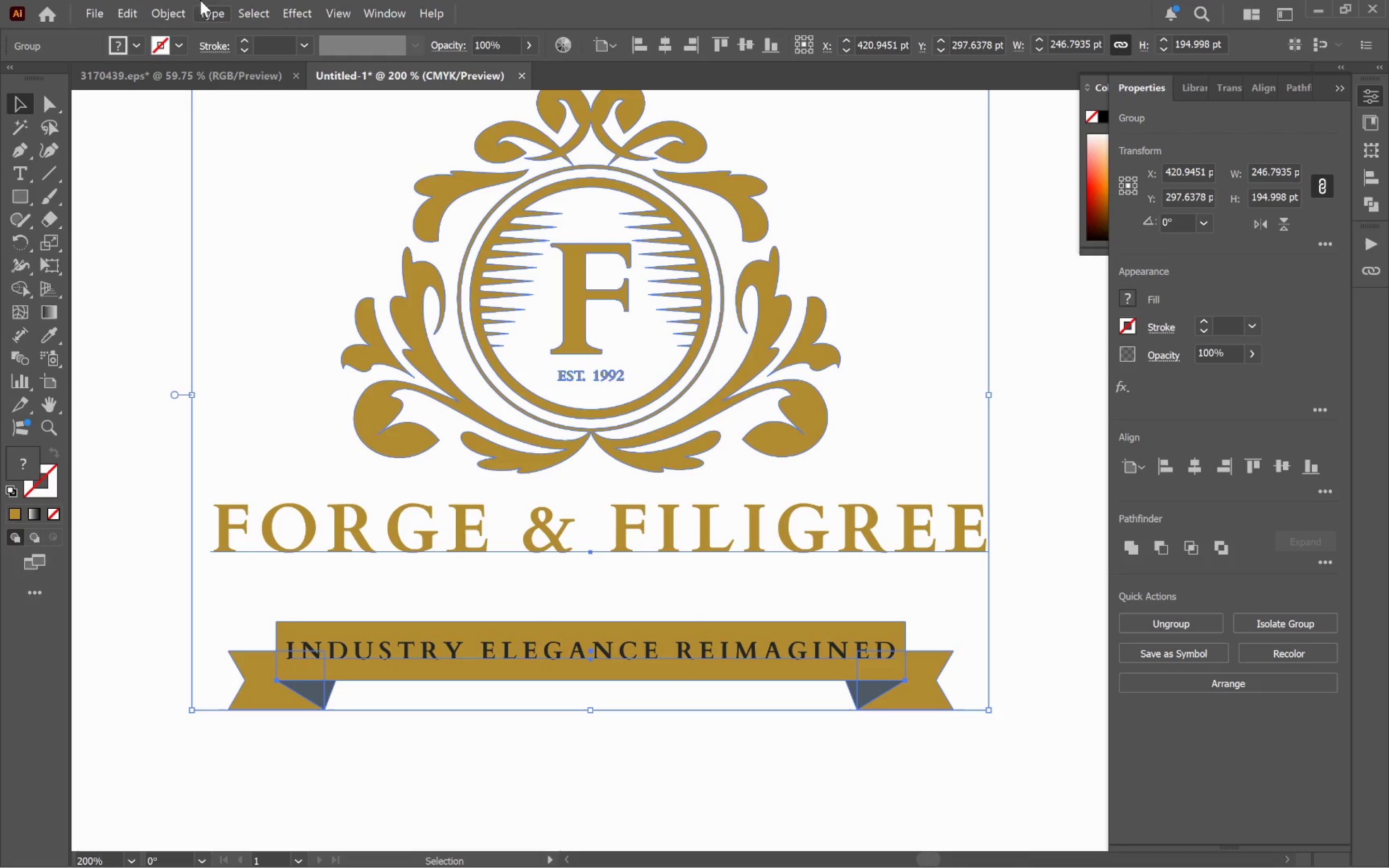 
left_click([156, 8])
 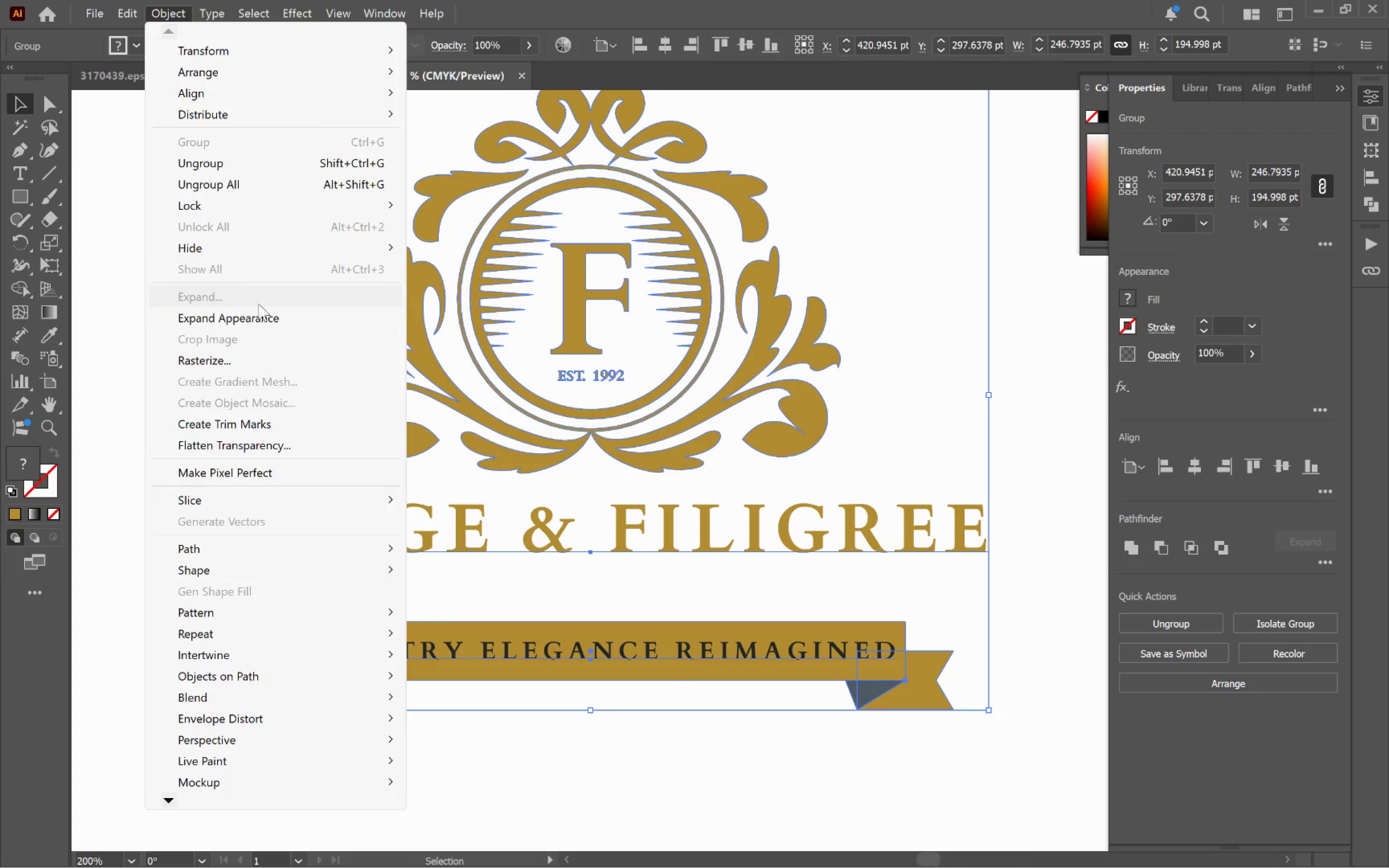 
left_click([269, 316])
 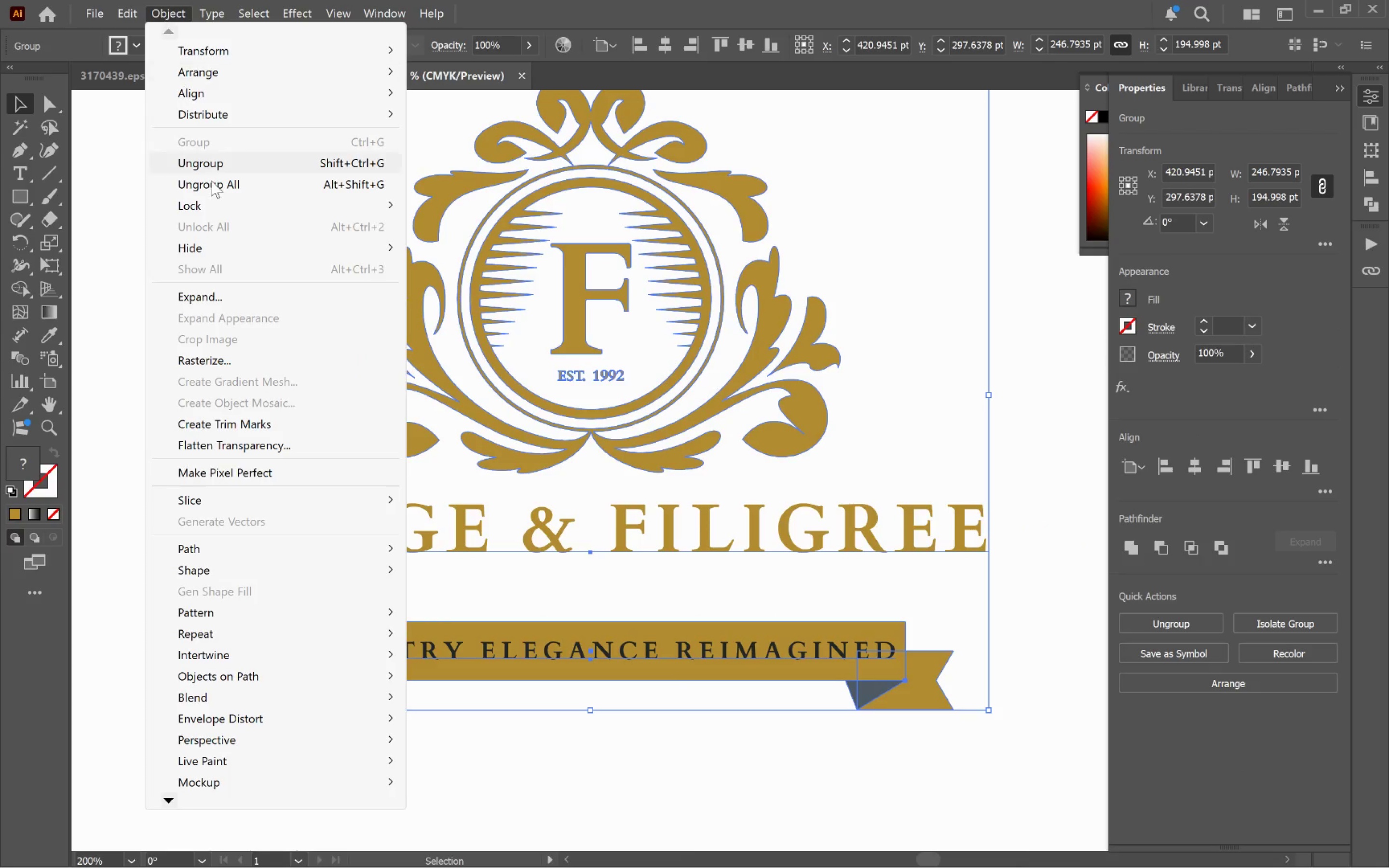 
left_click([240, 304])
 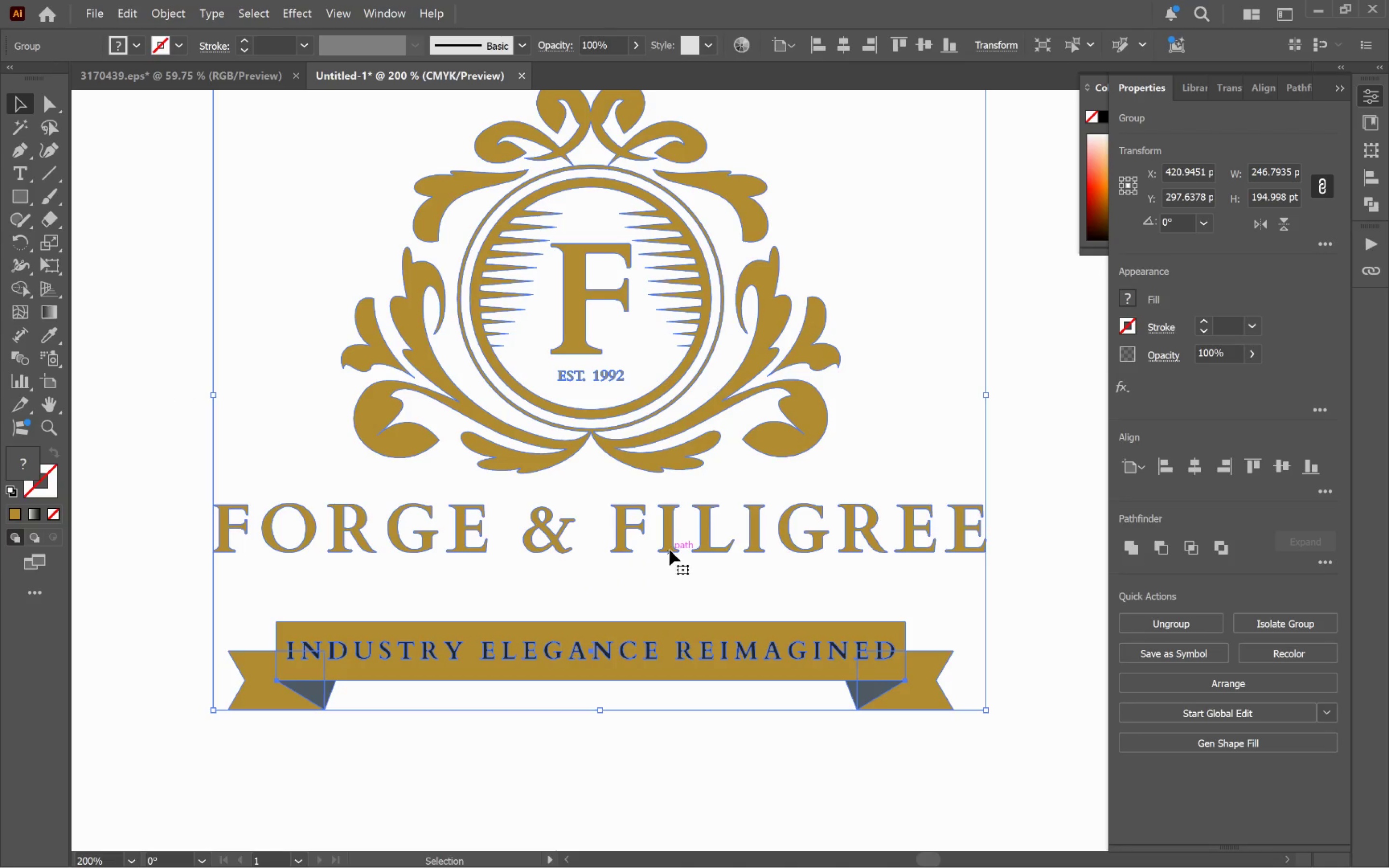 
left_click([910, 420])
 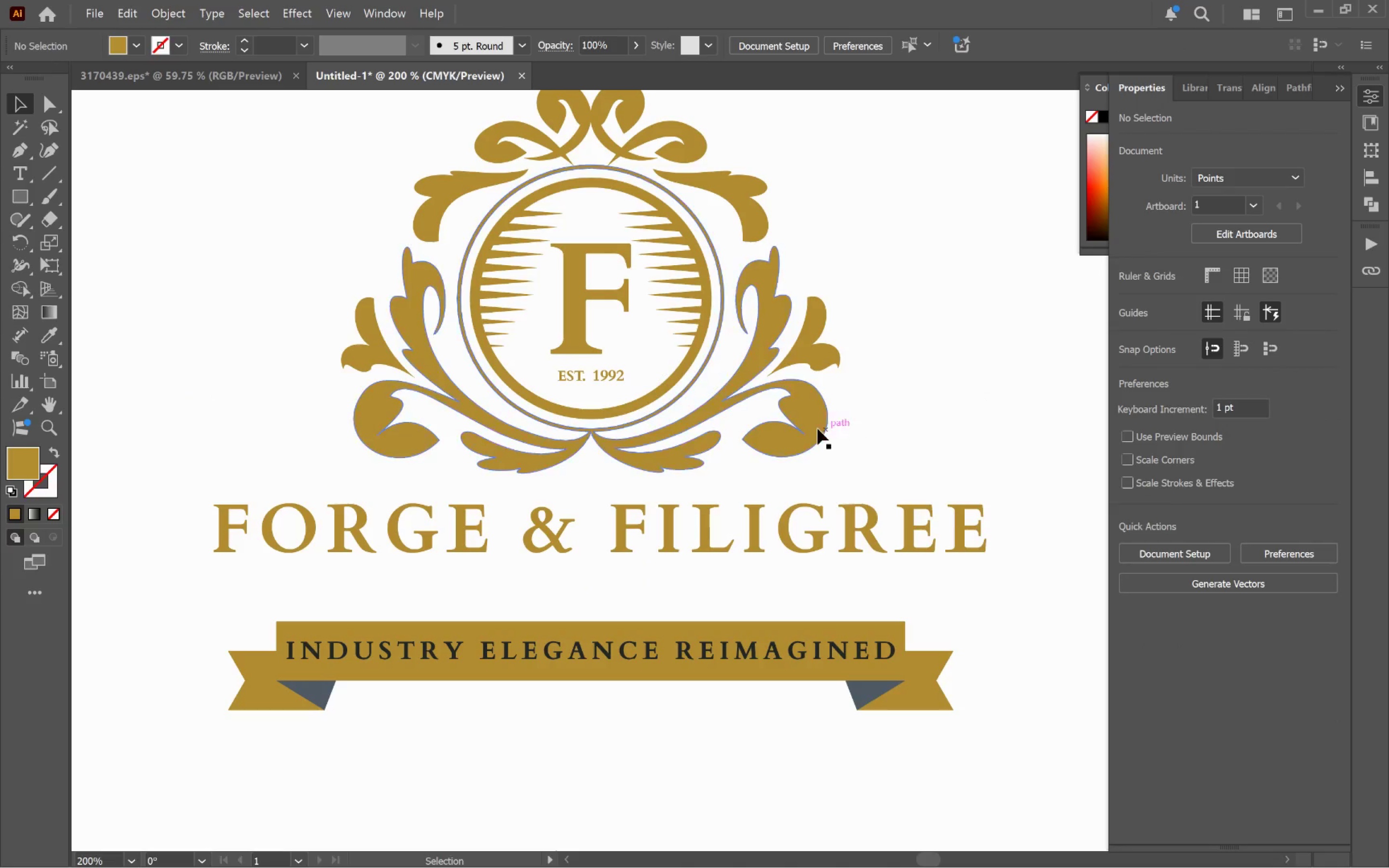 
left_click([817, 429])
 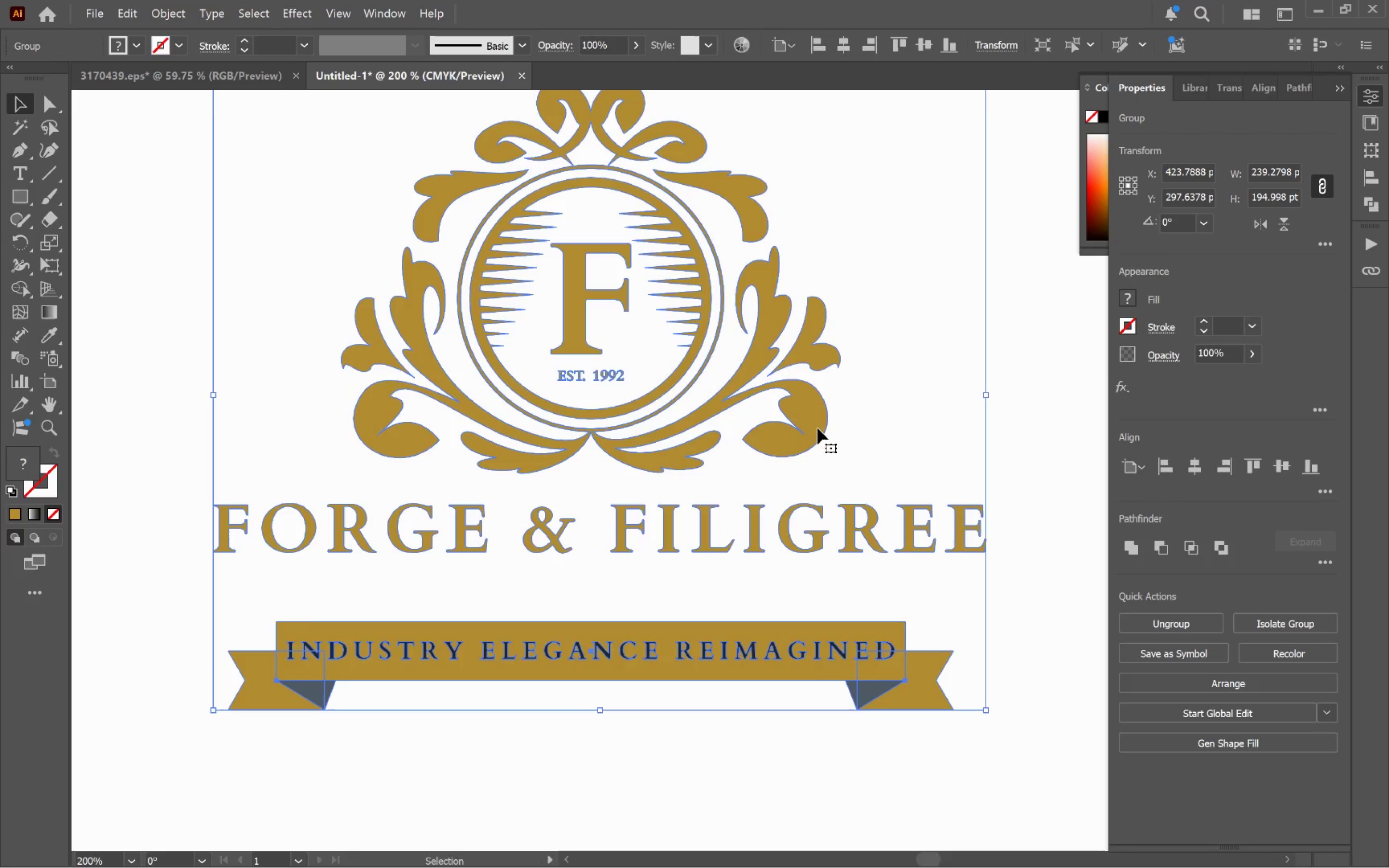 
double_click([817, 428])
 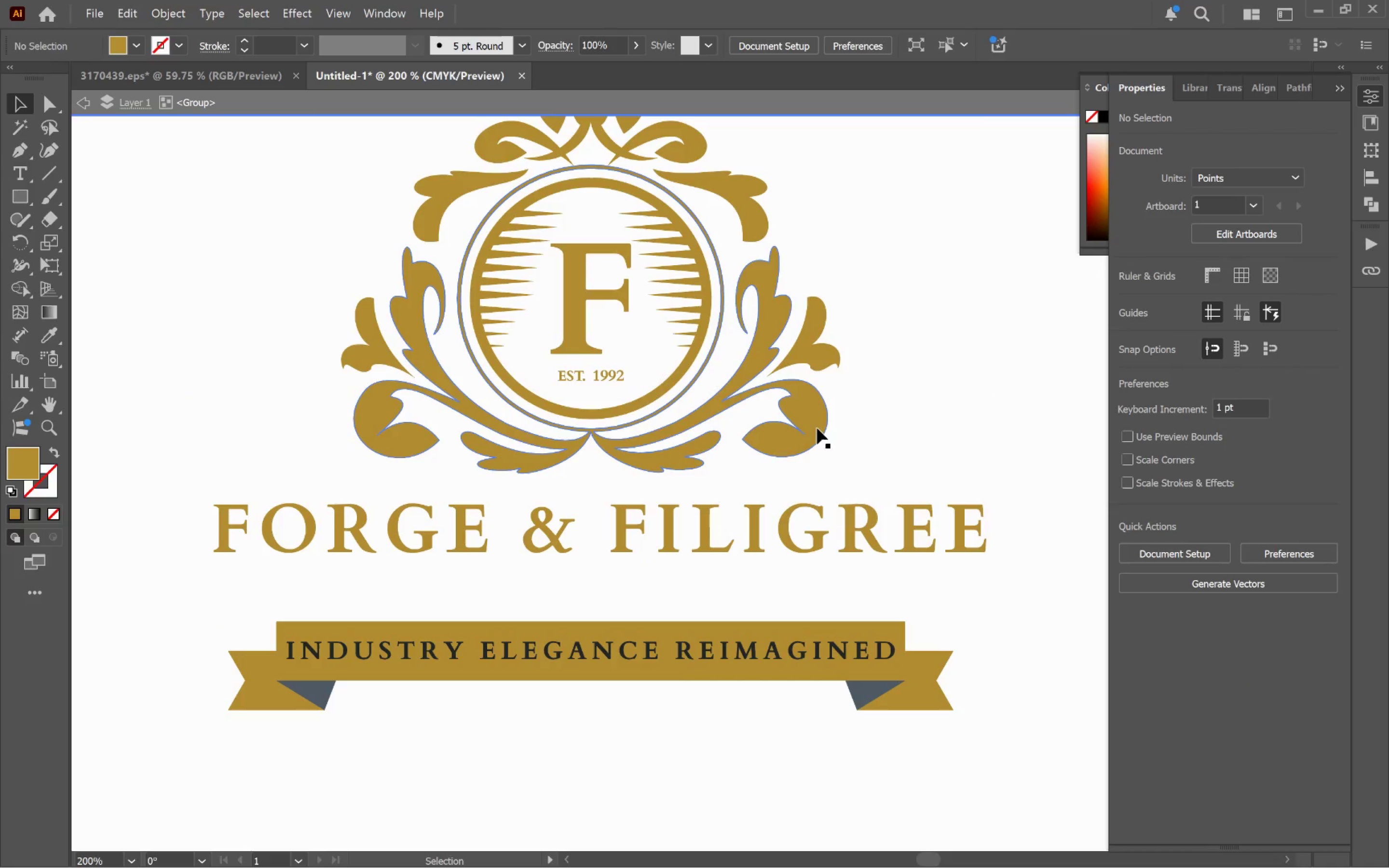 
triple_click([817, 428])
 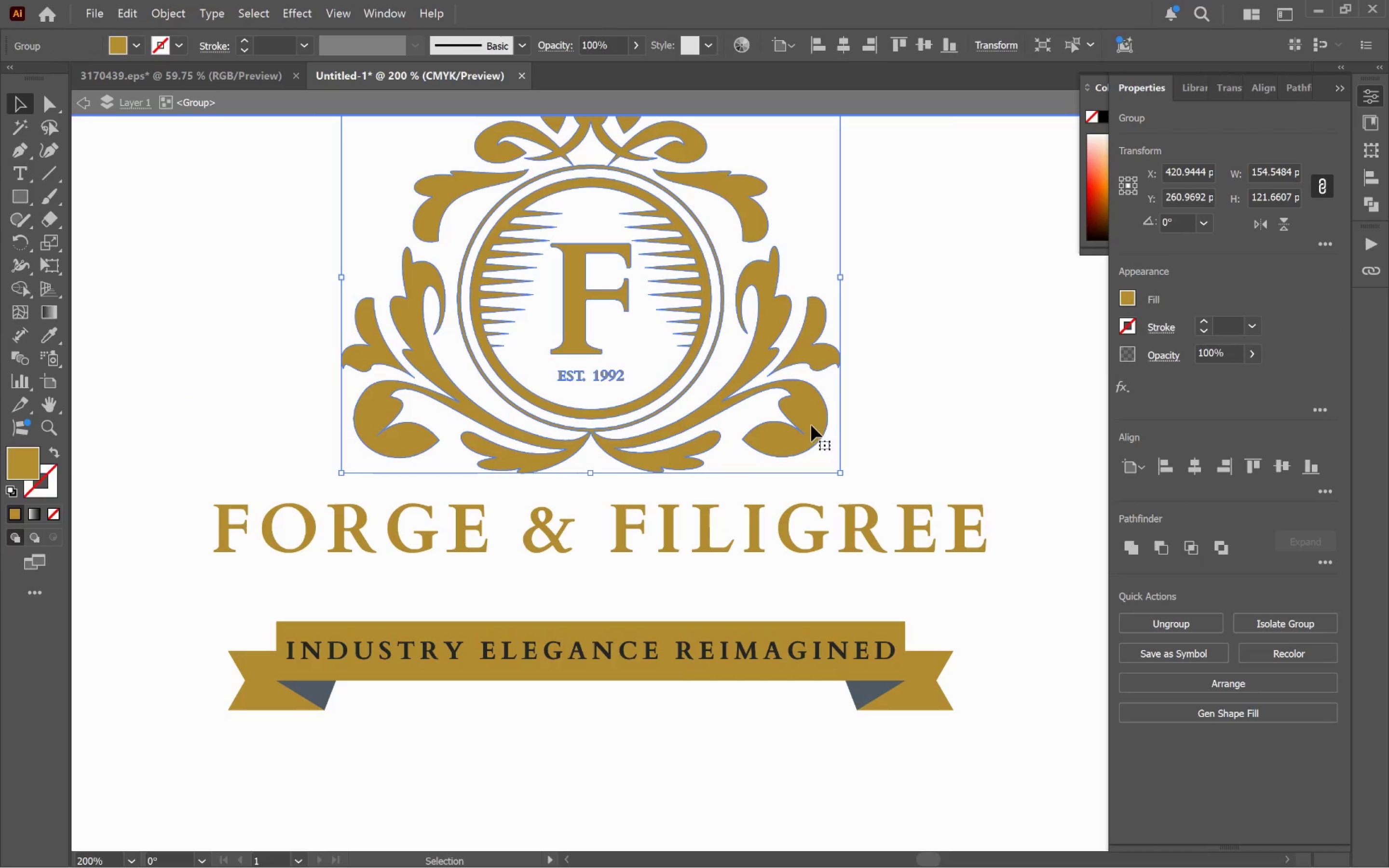 
left_click_drag(start_coordinate=[811, 424], to_coordinate=[854, 424])
 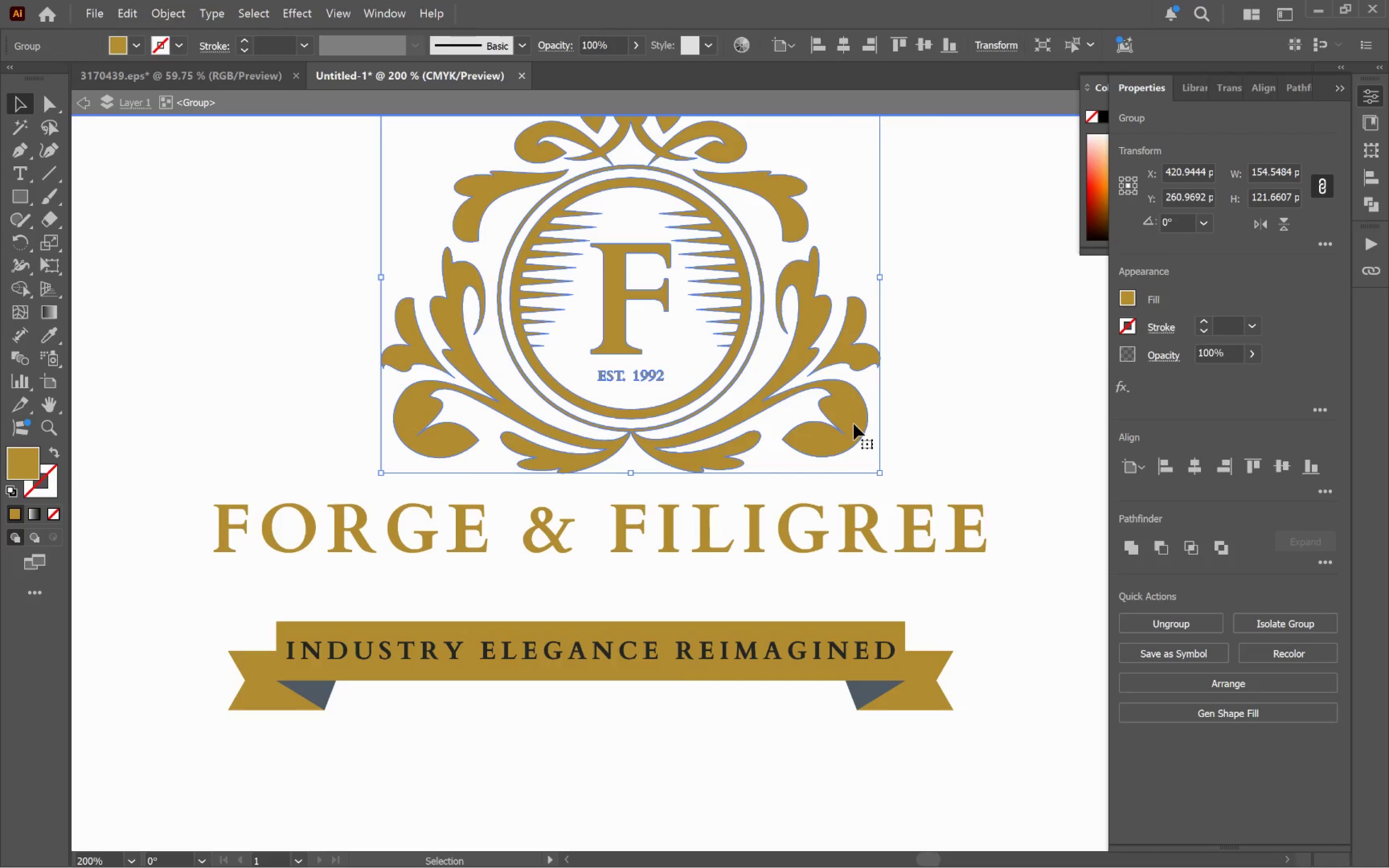 
key(Control+ControlLeft)
 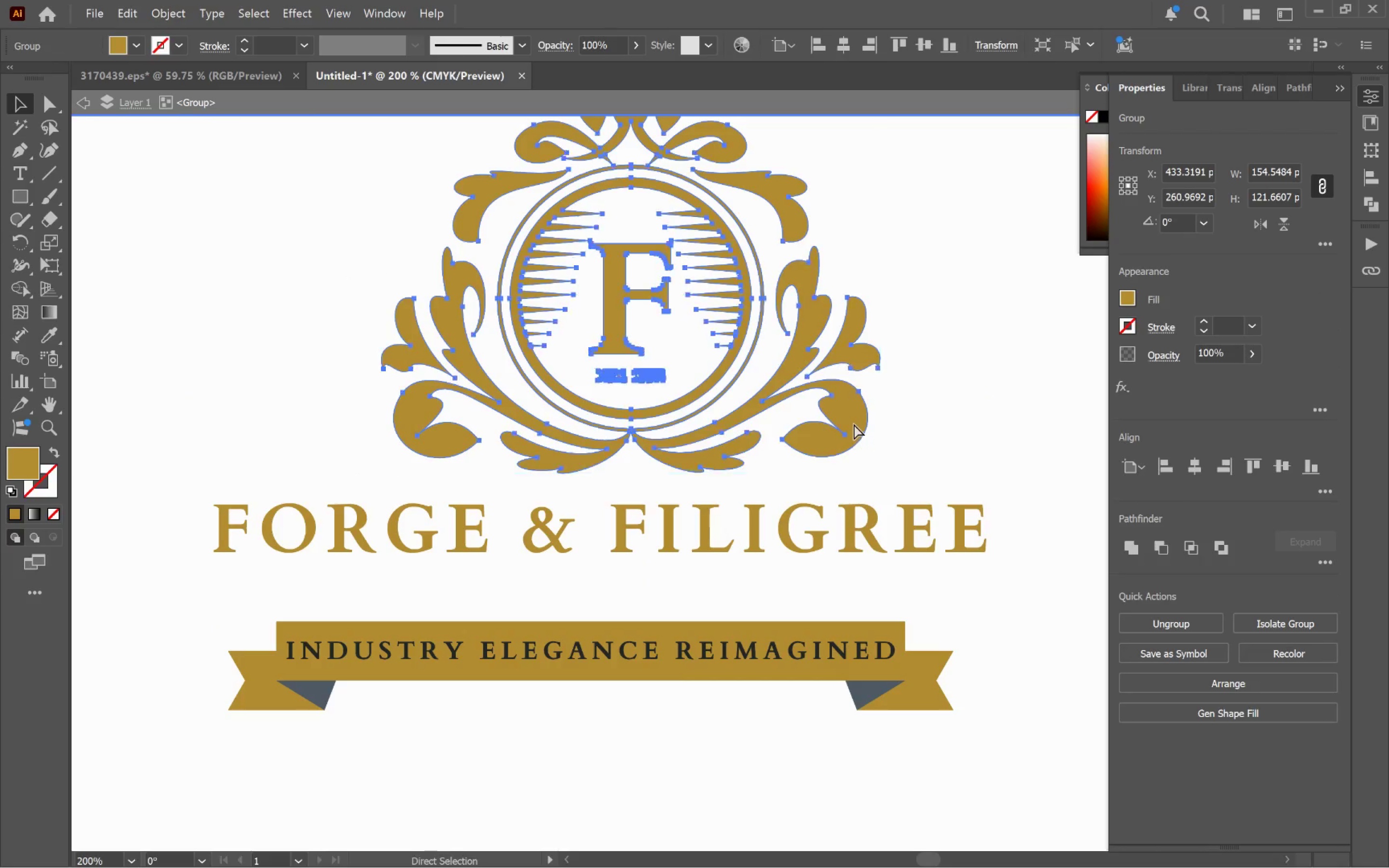 
key(Control+Z)
 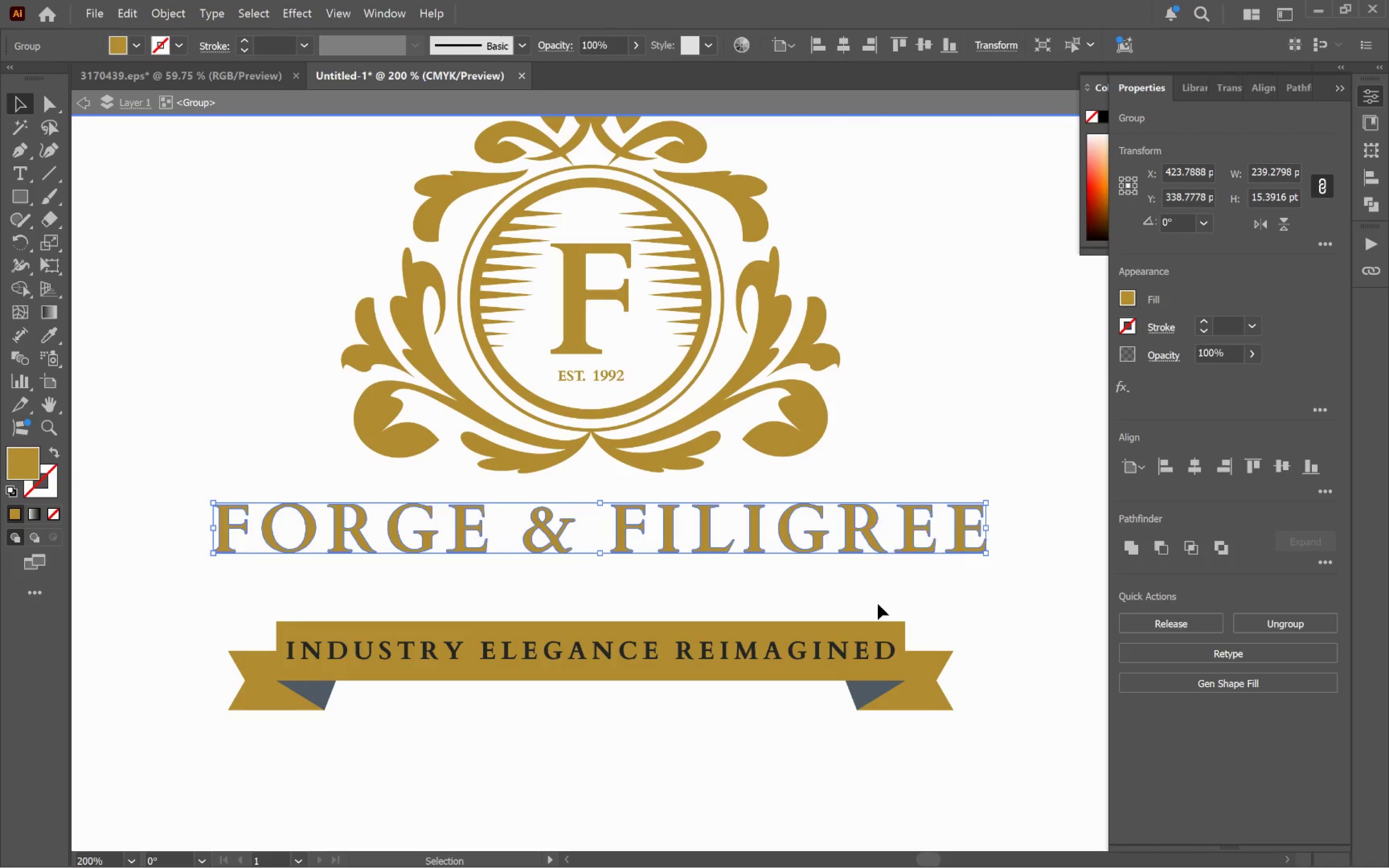 
left_click([897, 679])
 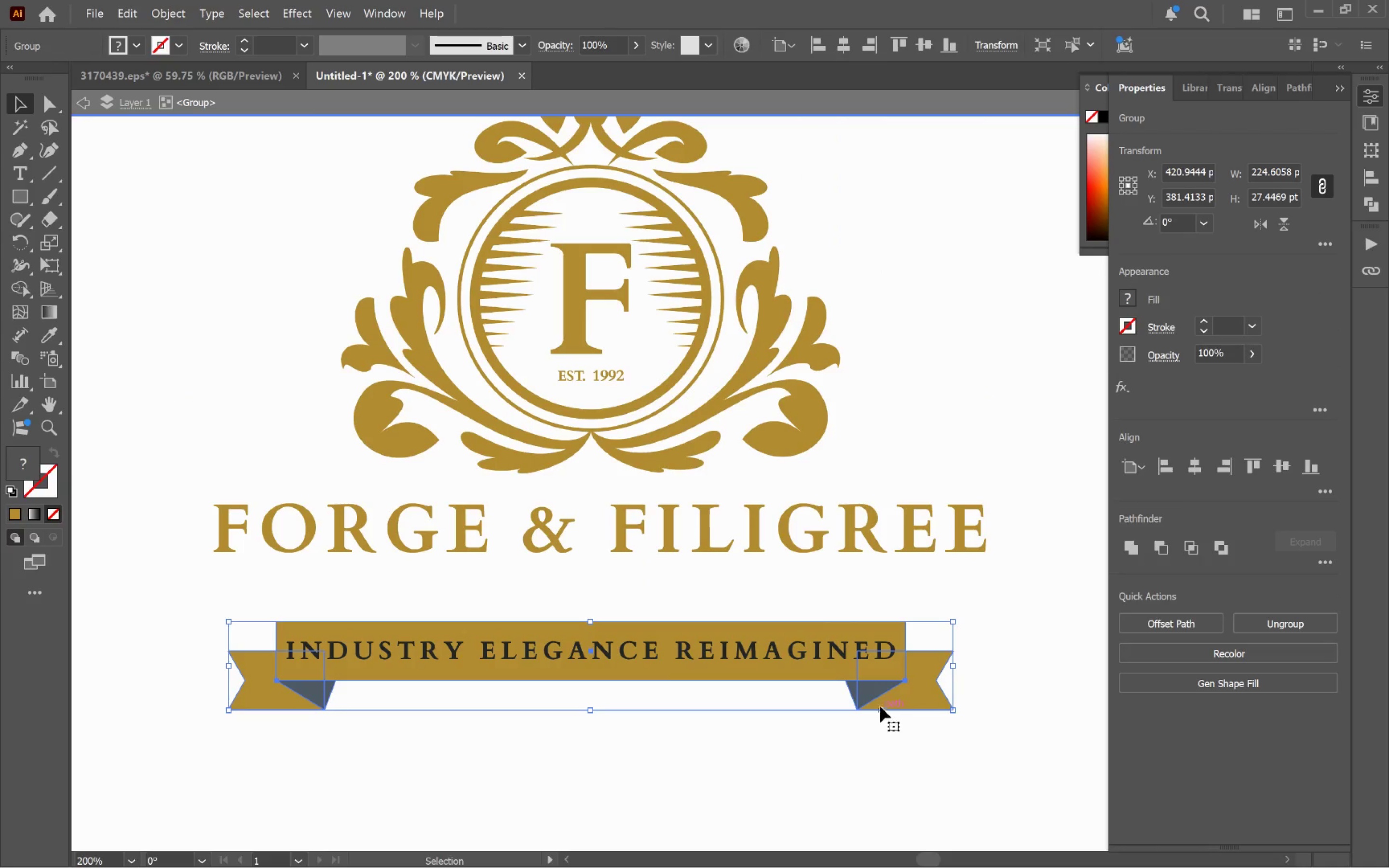 
hold_key(key=Space, duration=1.06)
 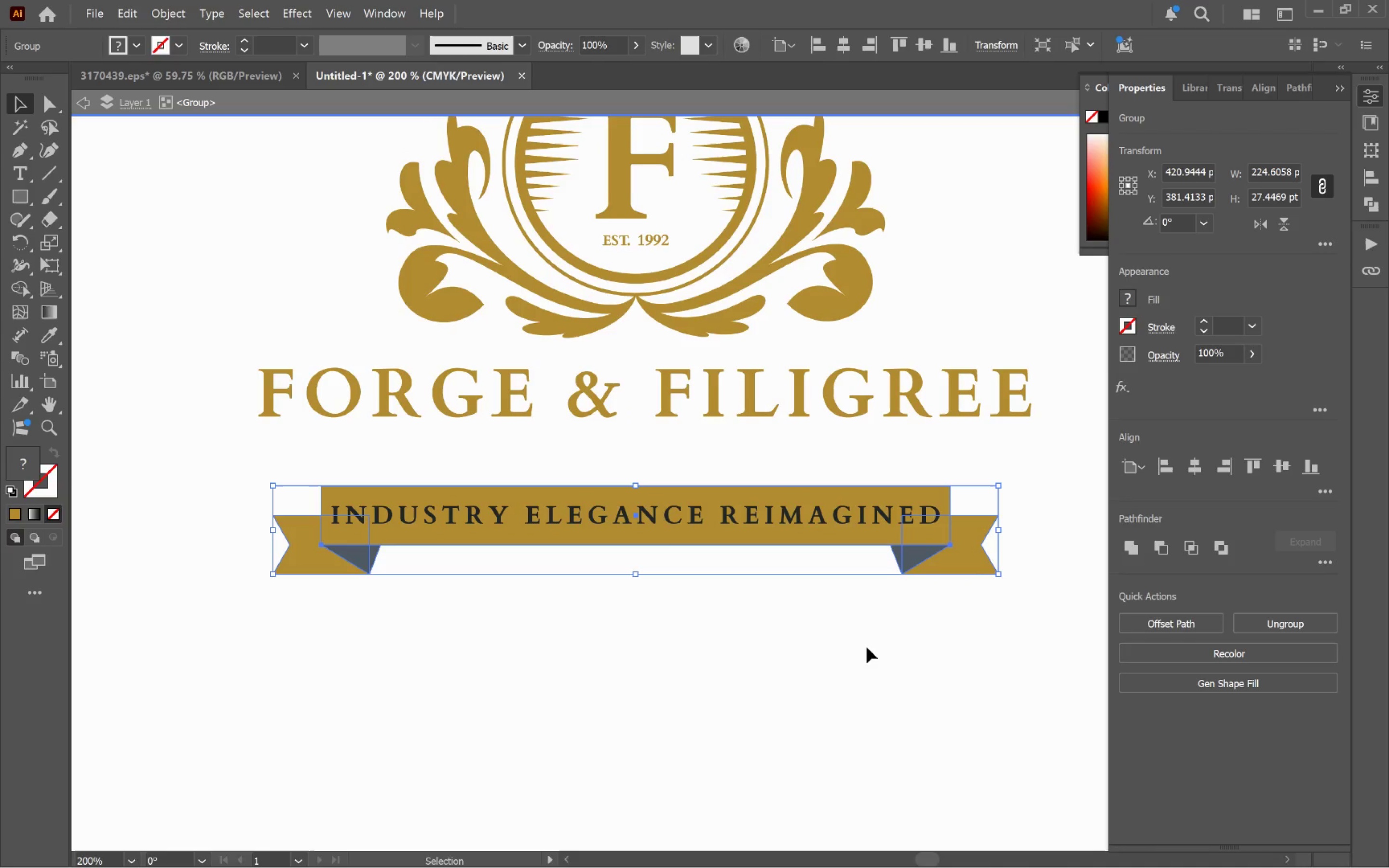 
left_click_drag(start_coordinate=[822, 782], to_coordinate=[867, 646])
 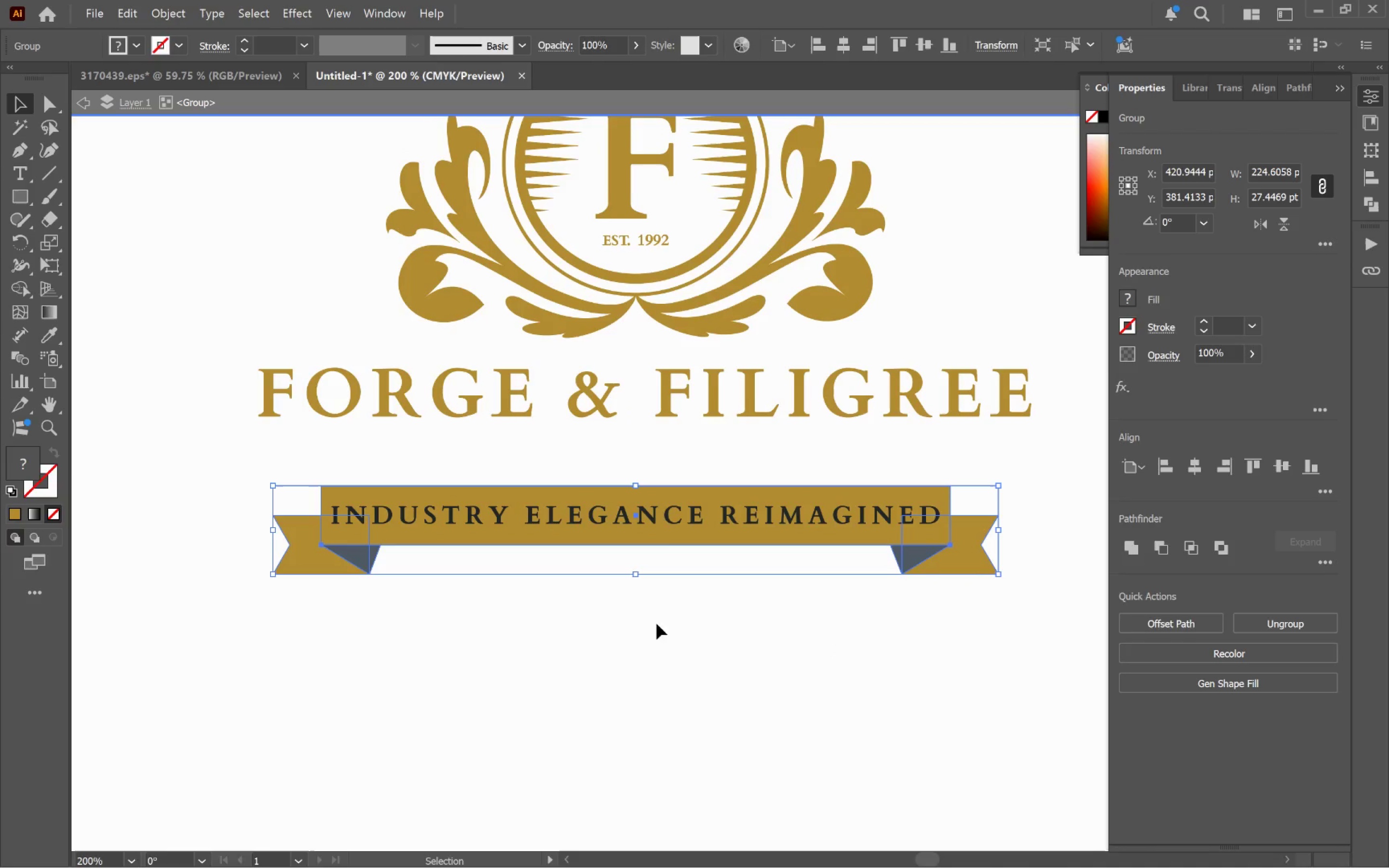 
double_click([474, 540])
 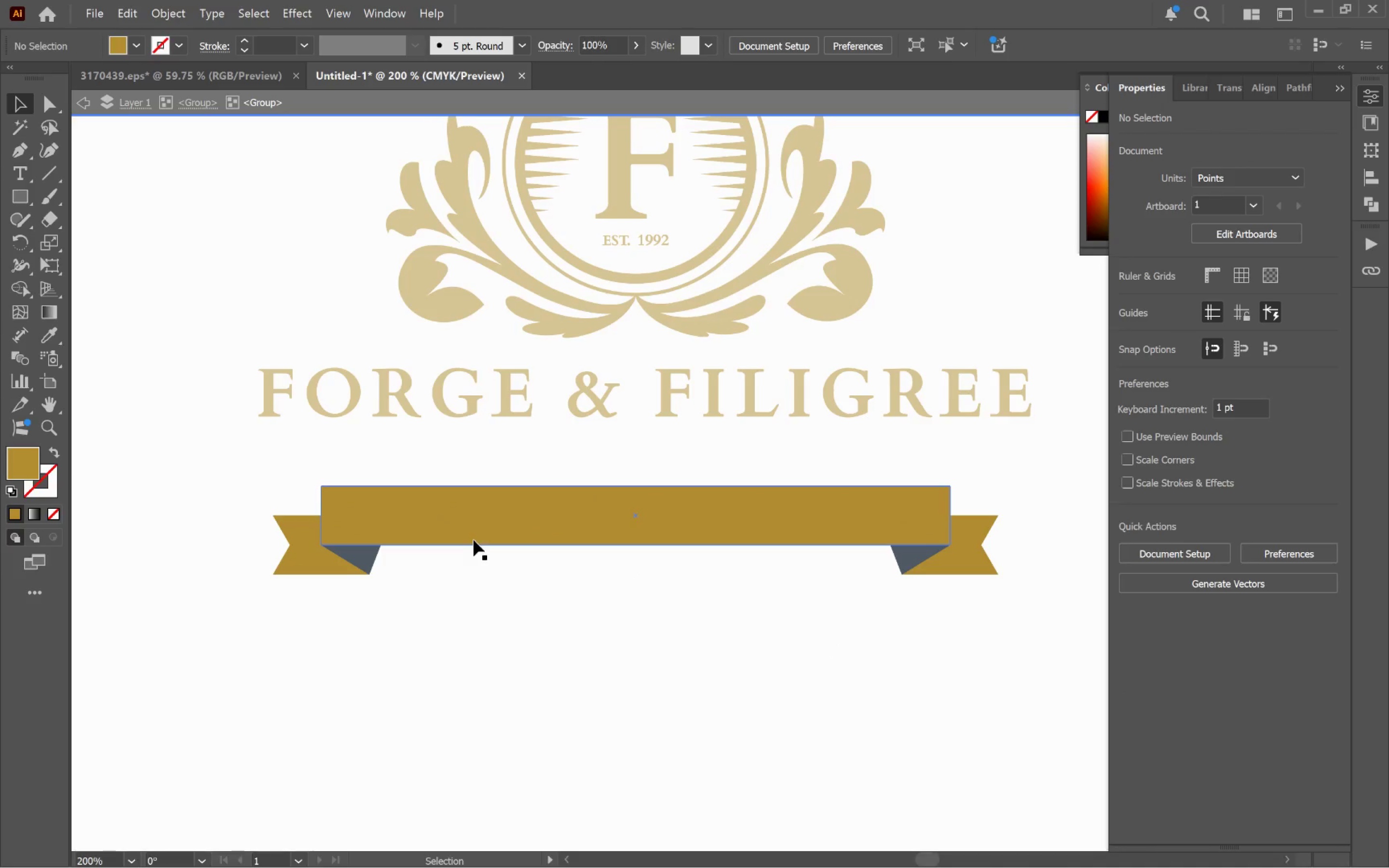 
triple_click([474, 540])
 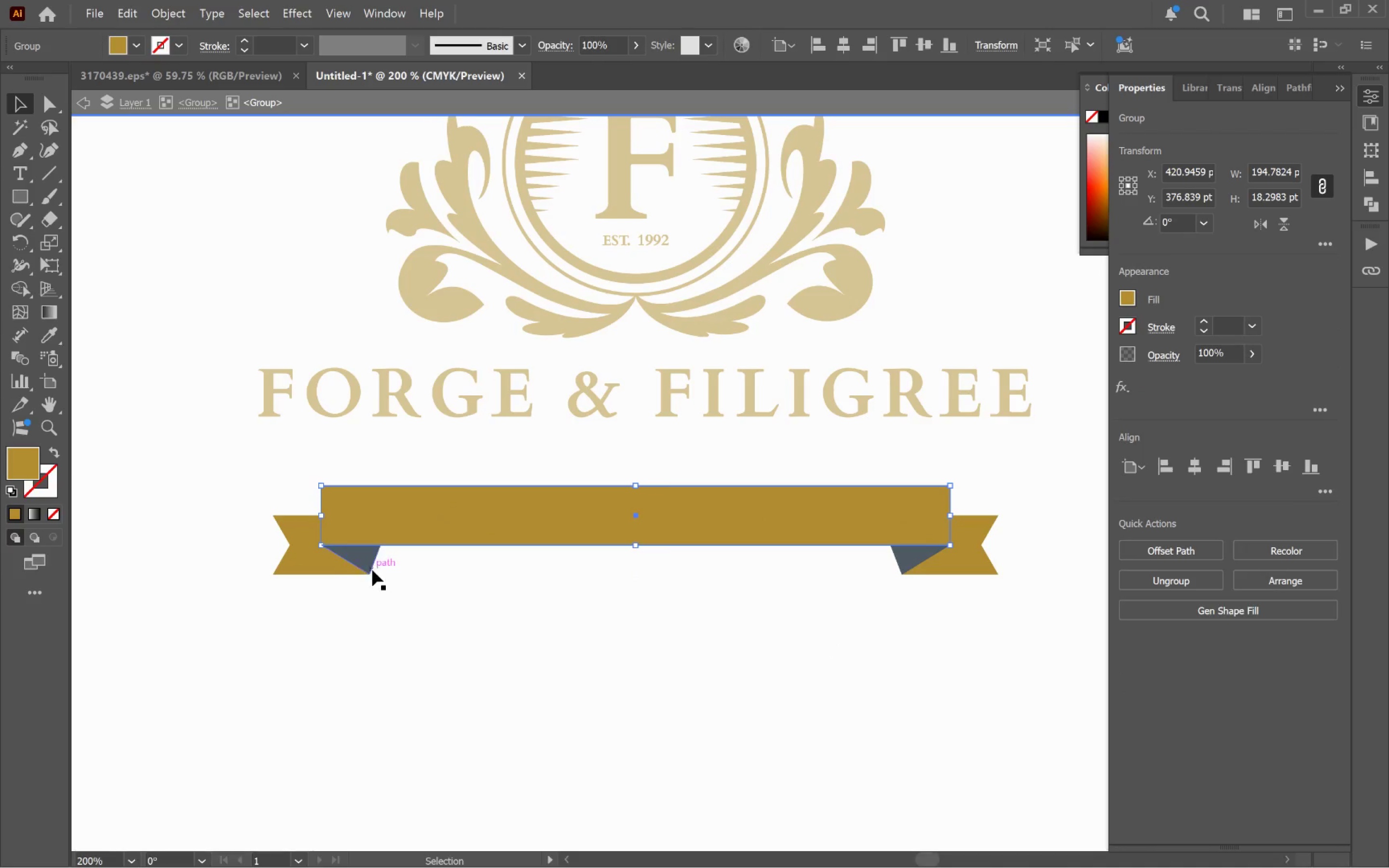 
left_click([363, 560])
 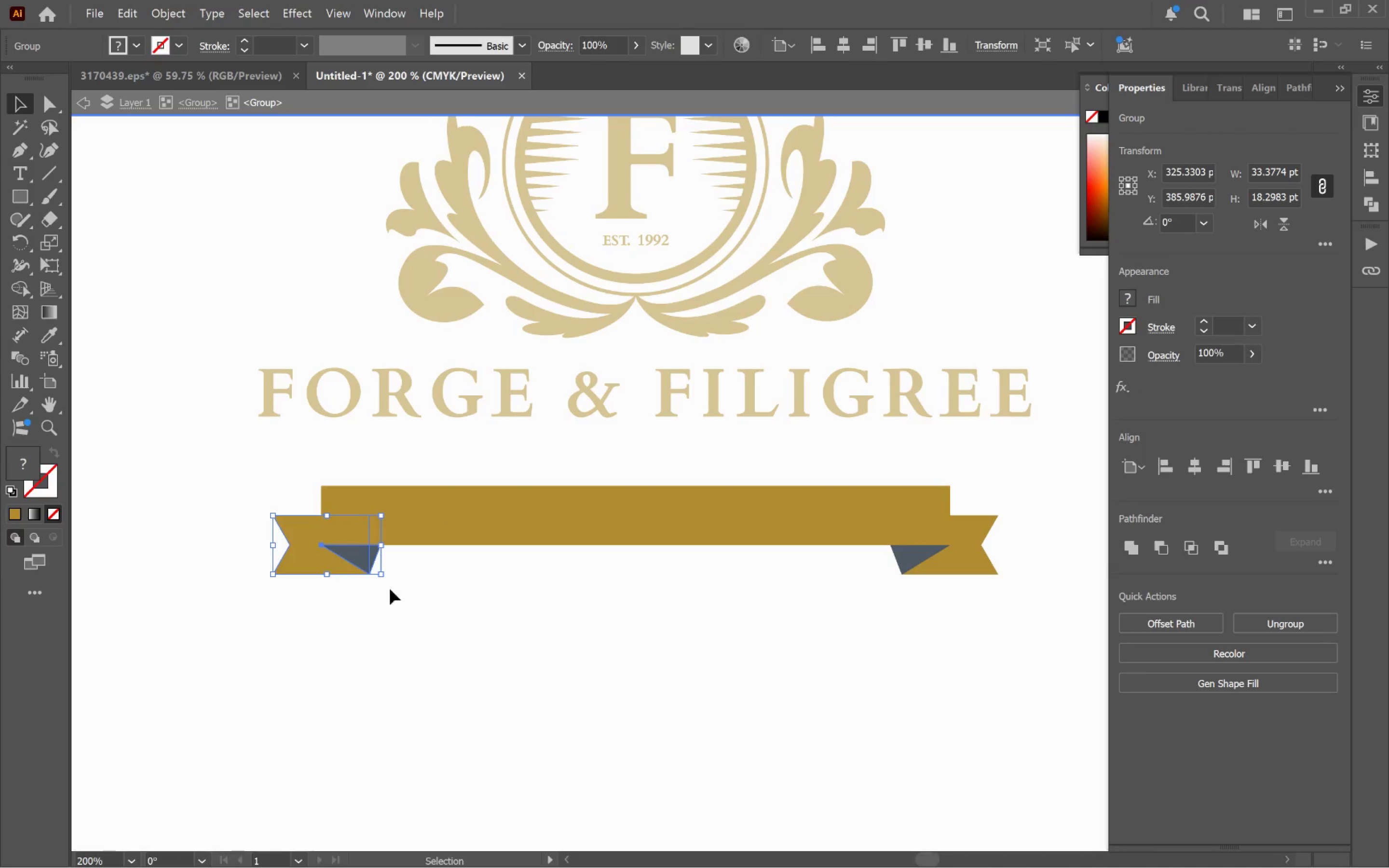 
hold_key(key=AltLeft, duration=0.47)
 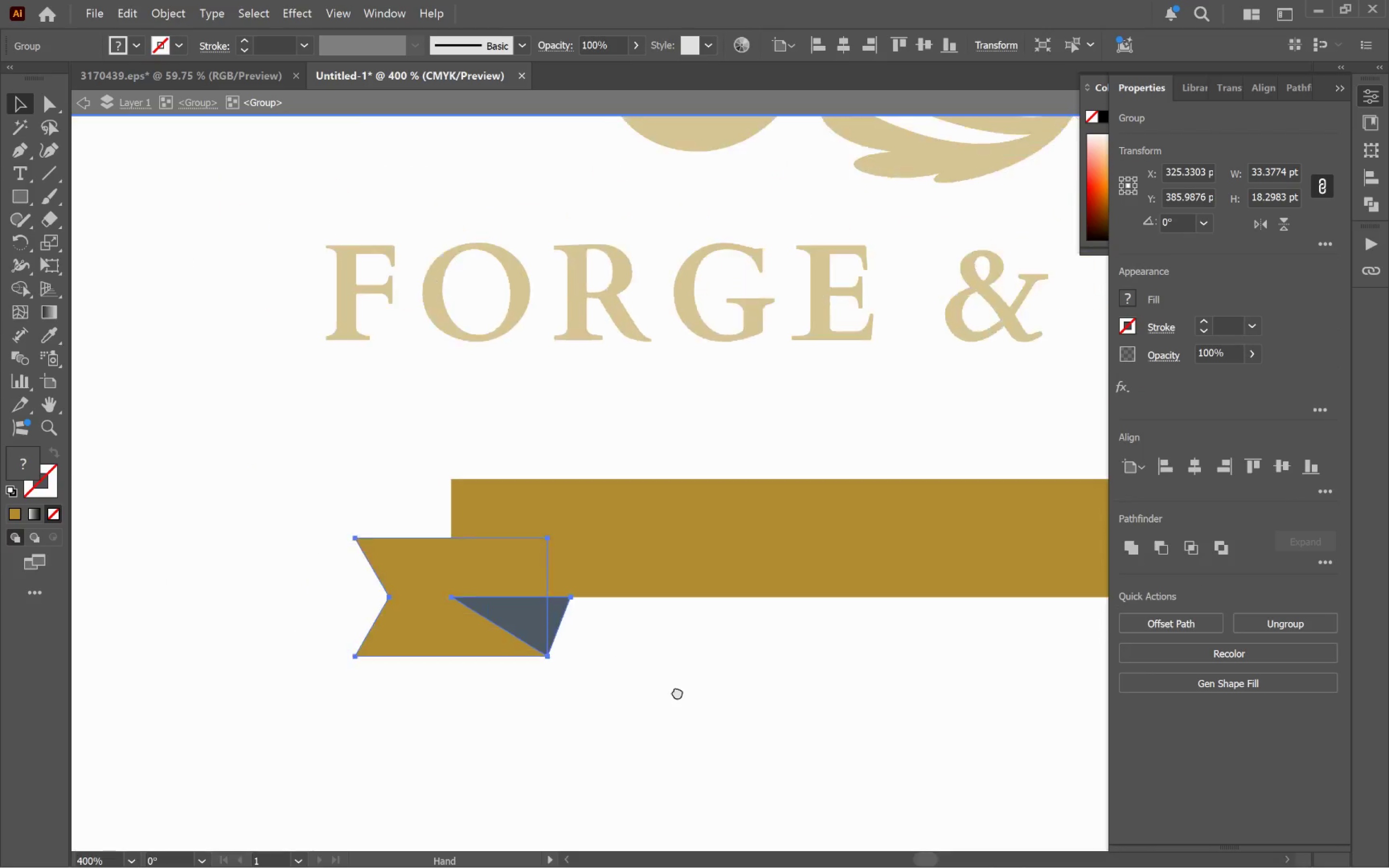 
hold_key(key=Space, duration=0.47)
 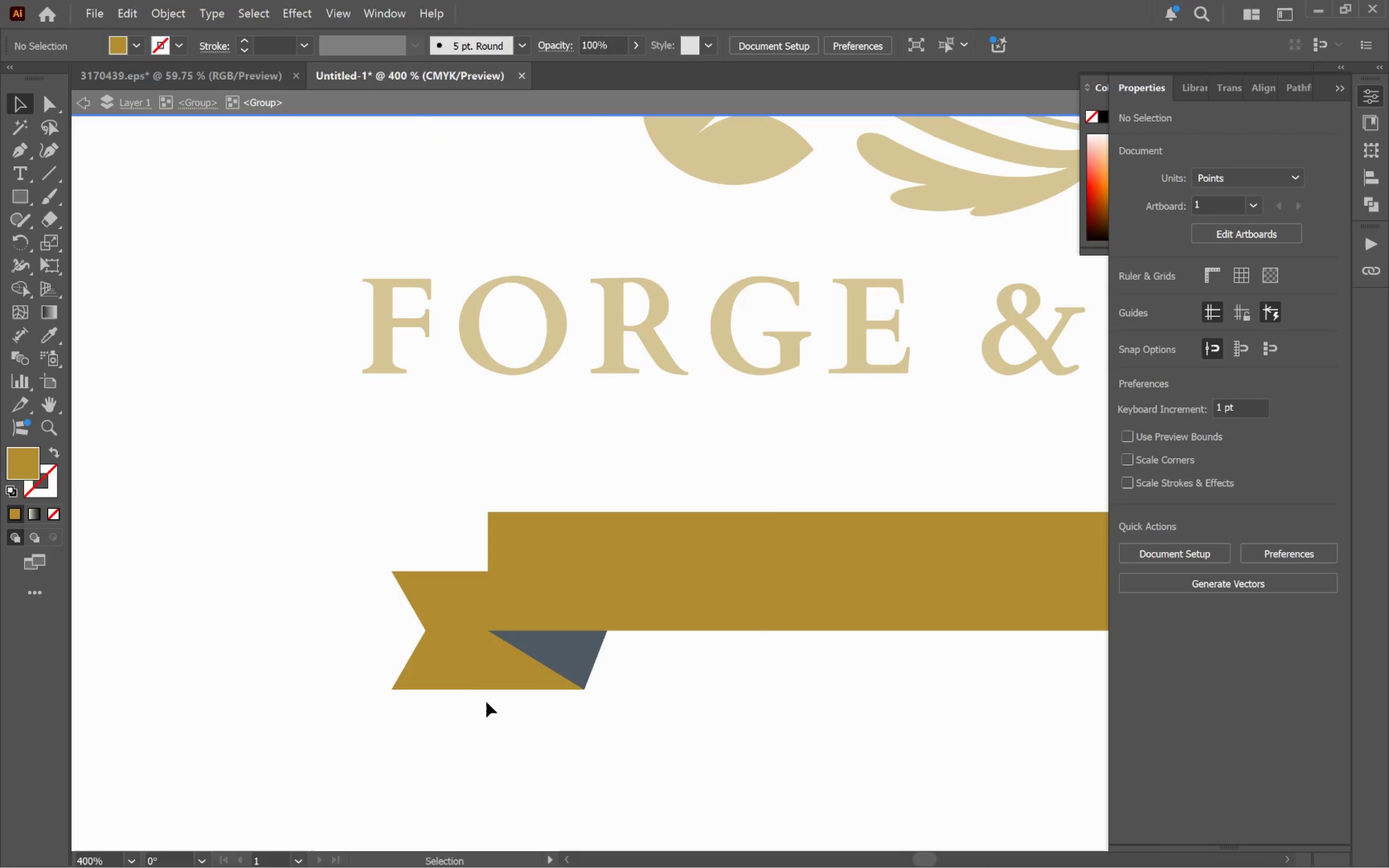 
scroll: coordinate [409, 579], scroll_direction: up, amount: 2.0
 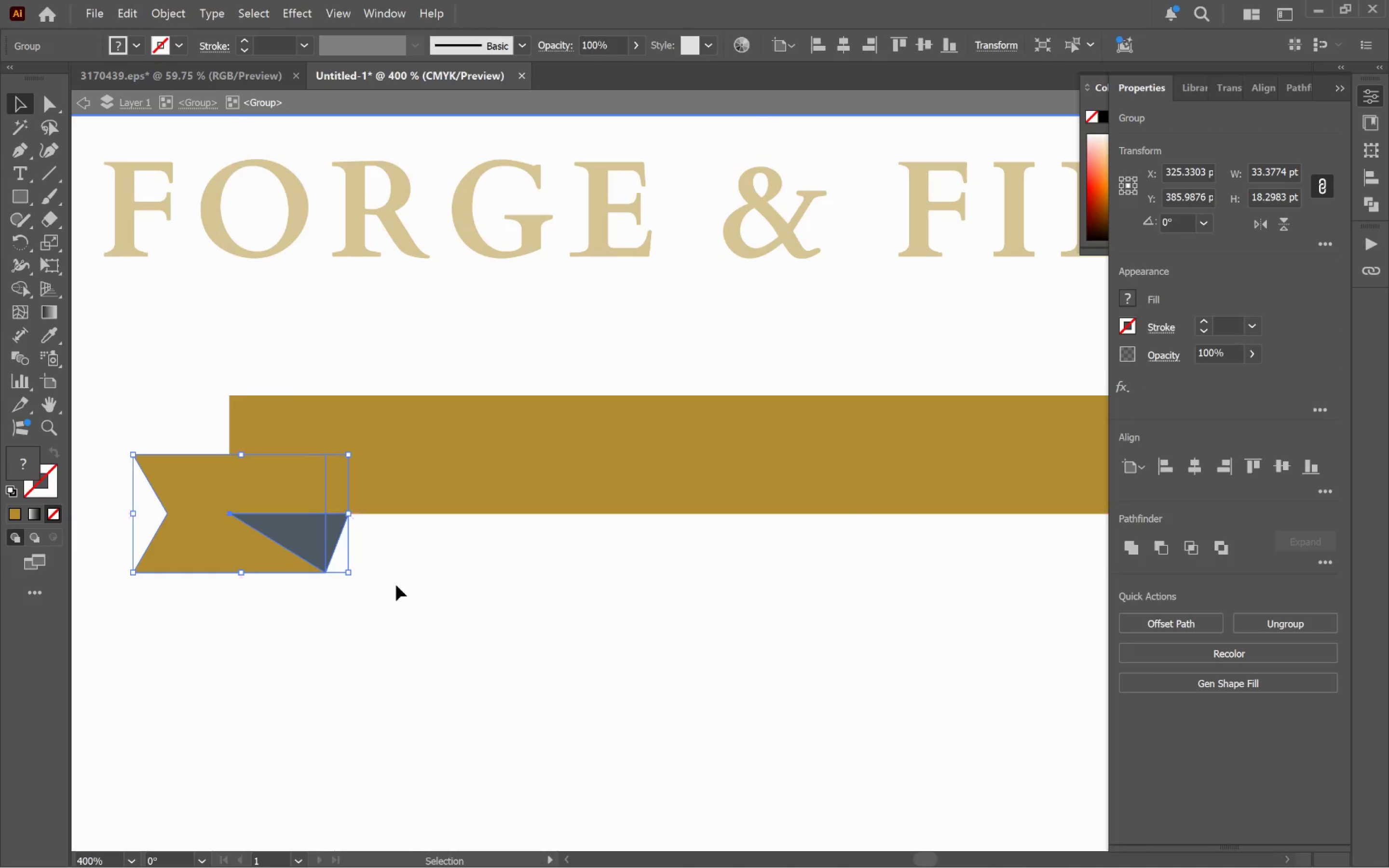 
left_click_drag(start_coordinate=[429, 587], to_coordinate=[688, 704])
 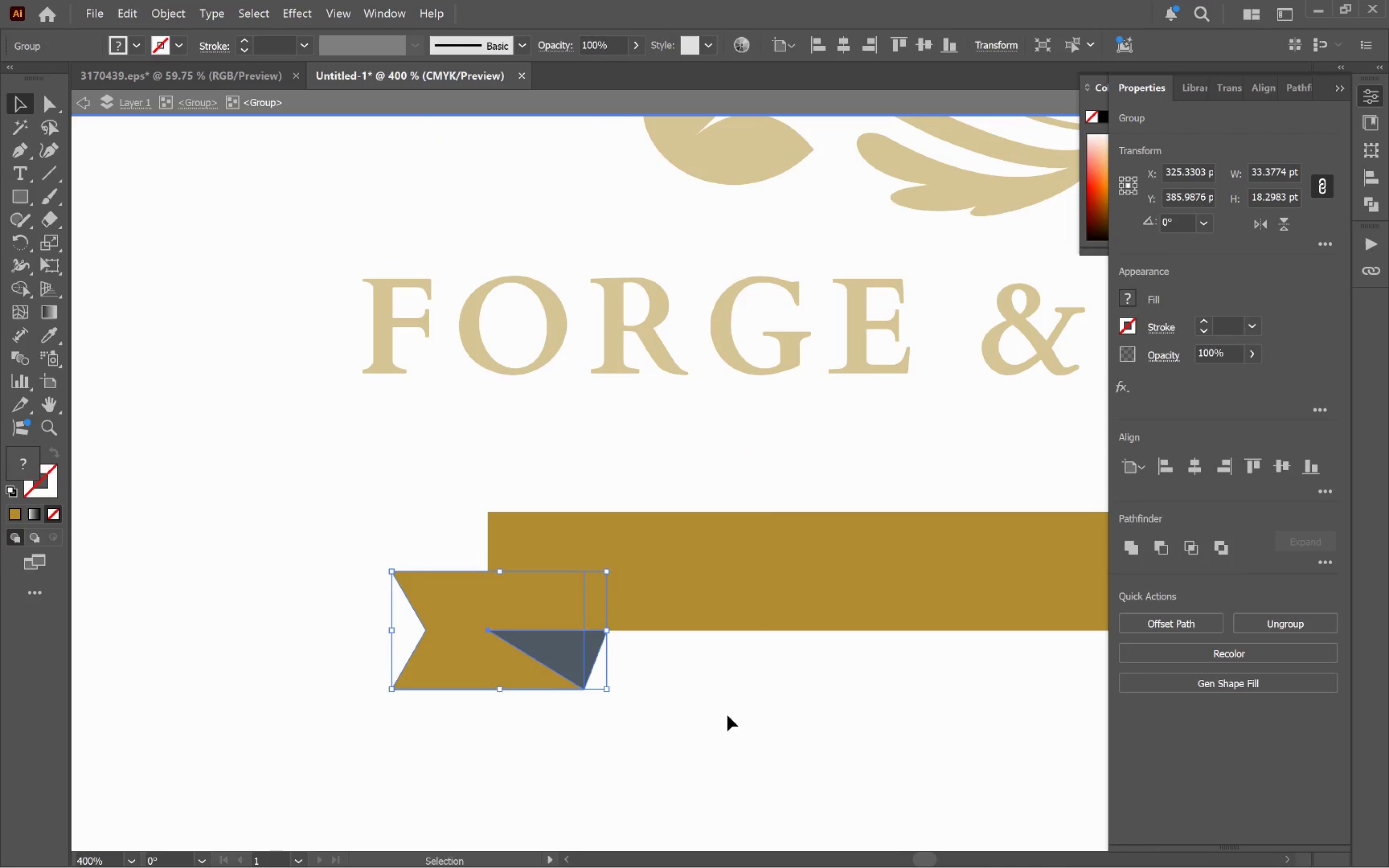 
double_click([731, 716])
 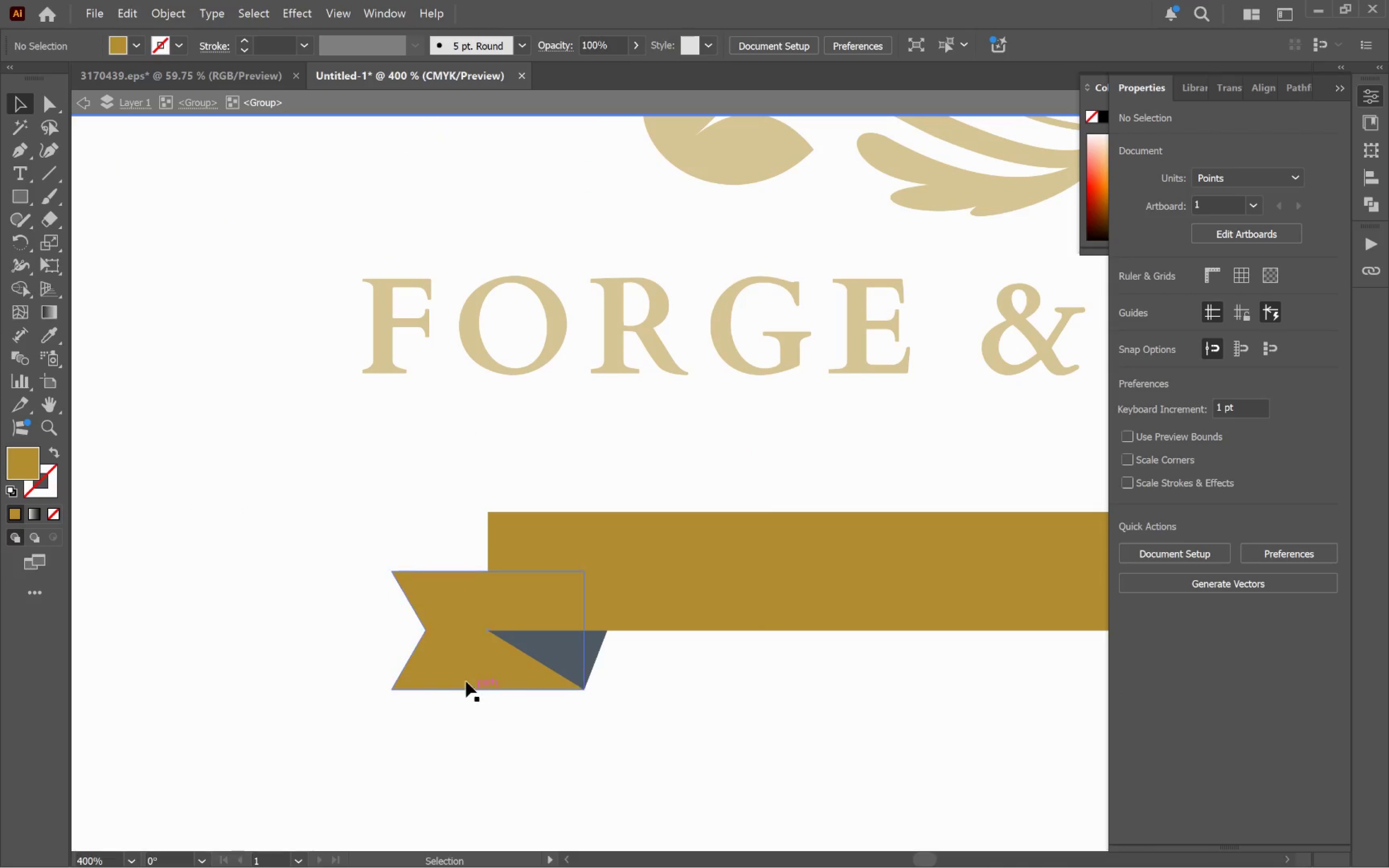 
left_click([452, 654])
 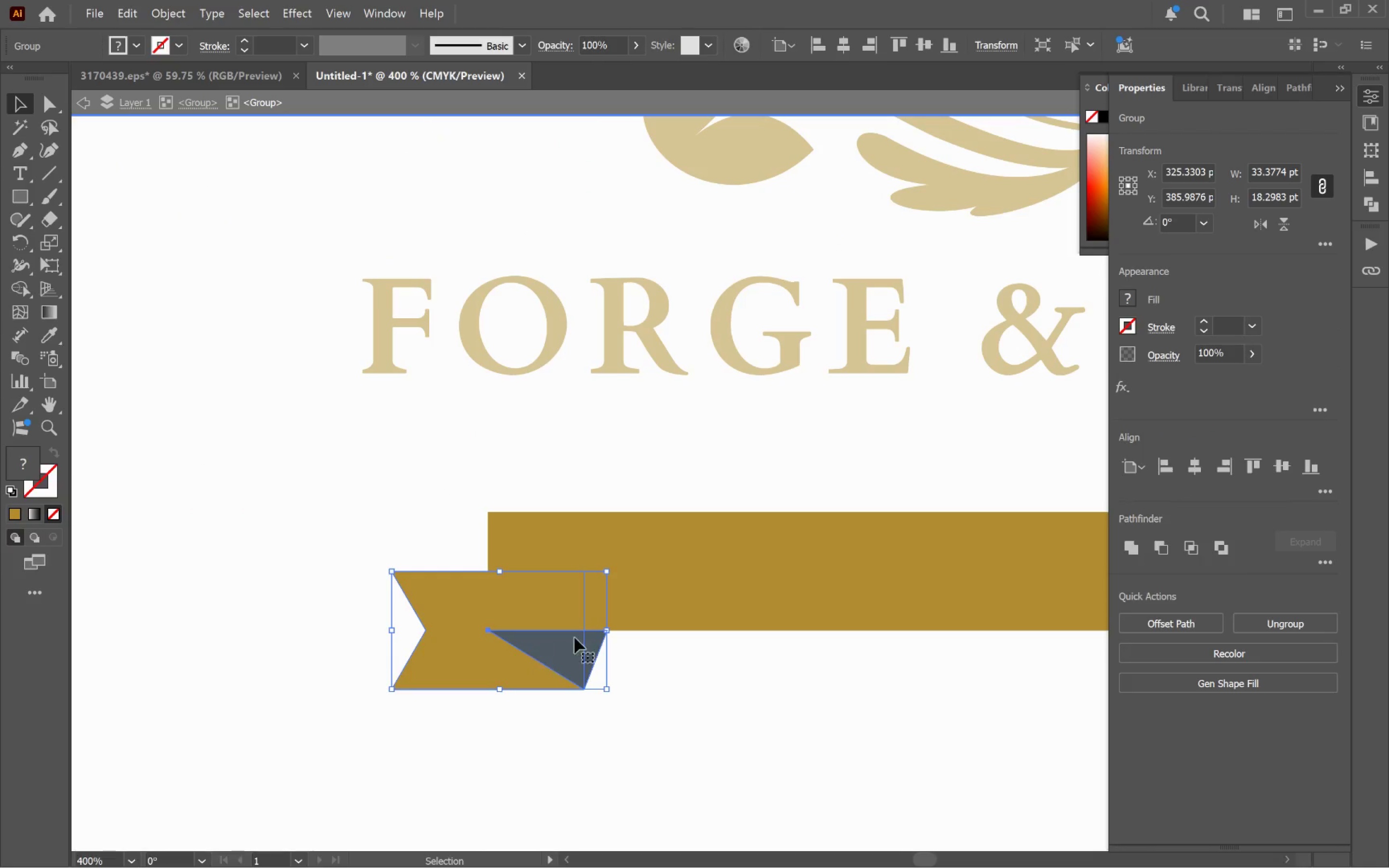 
hold_key(key=ShiftLeft, duration=0.99)
left_click([652, 582])
 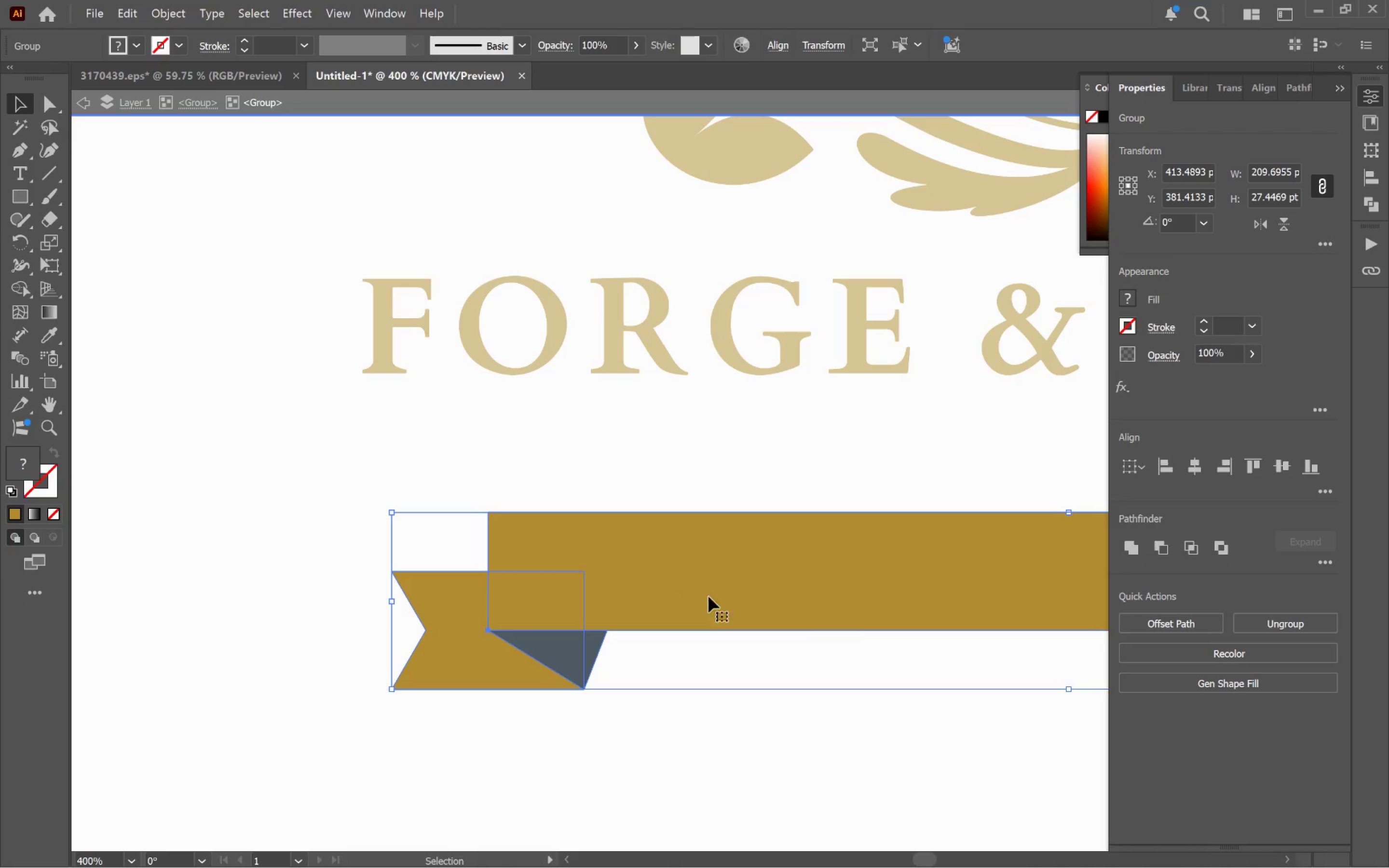 
key(Alt+AltLeft)
 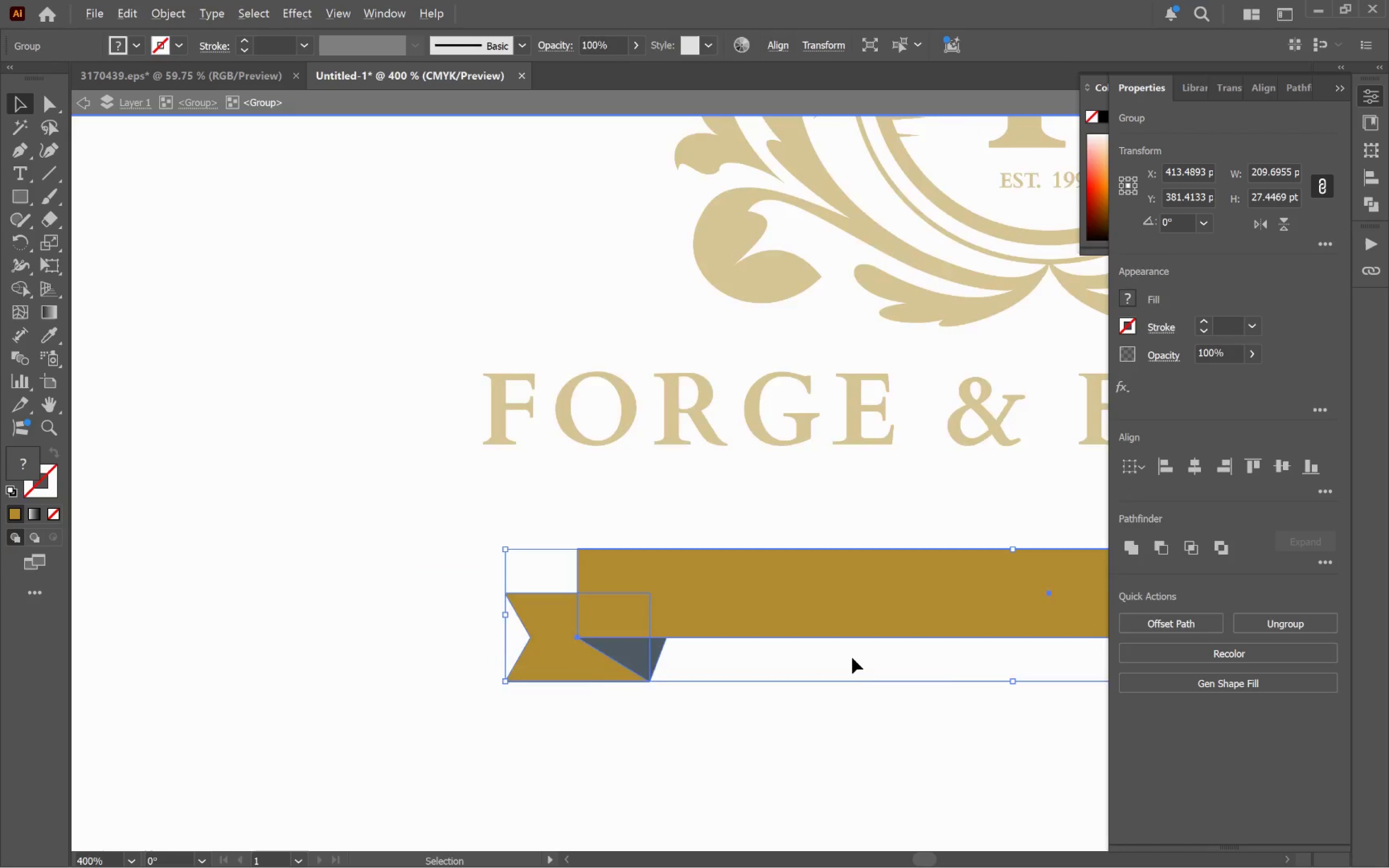 
hold_key(key=Space, duration=0.48)
 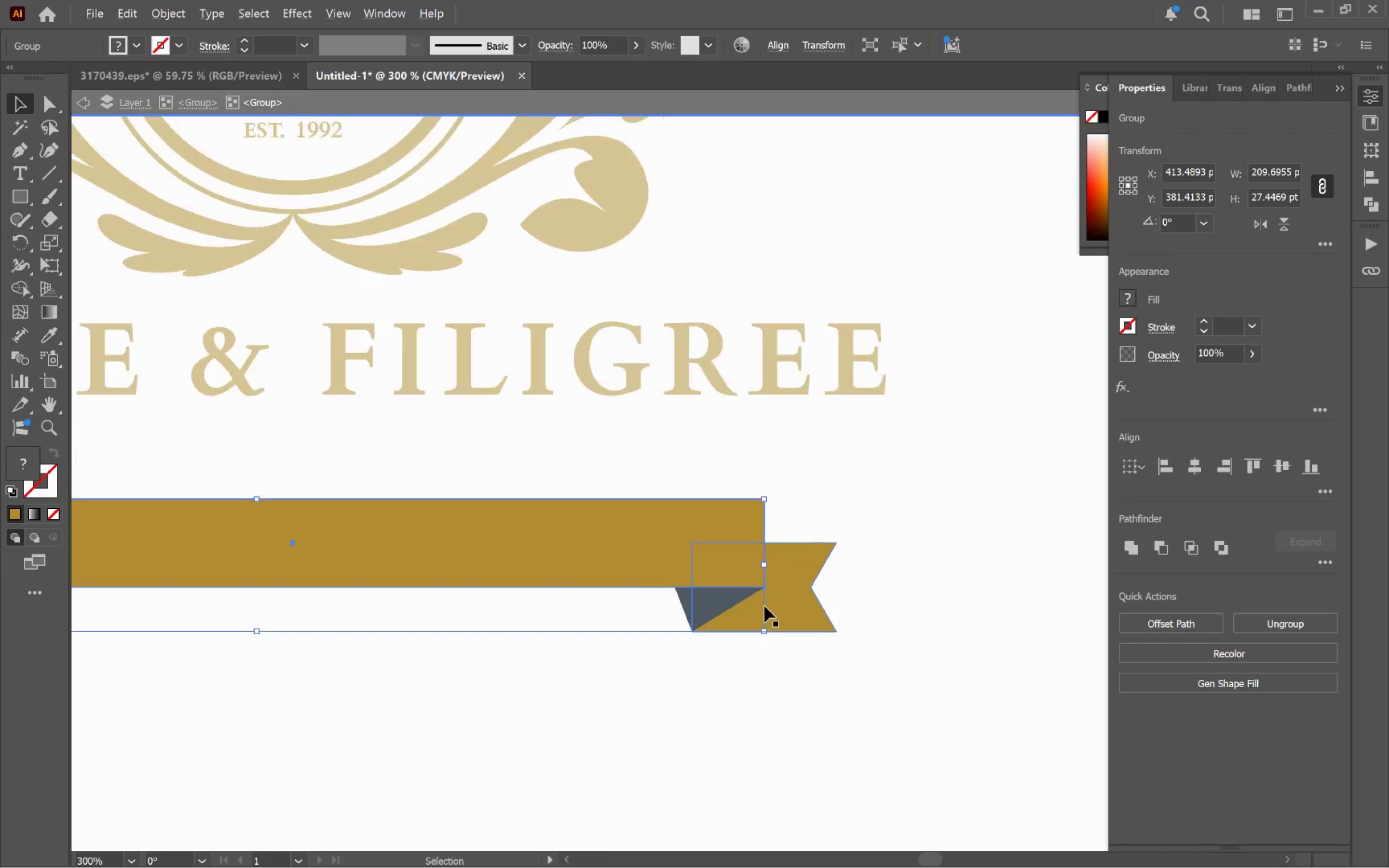 
left_click_drag(start_coordinate=[995, 602], to_coordinate=[461, 550])
 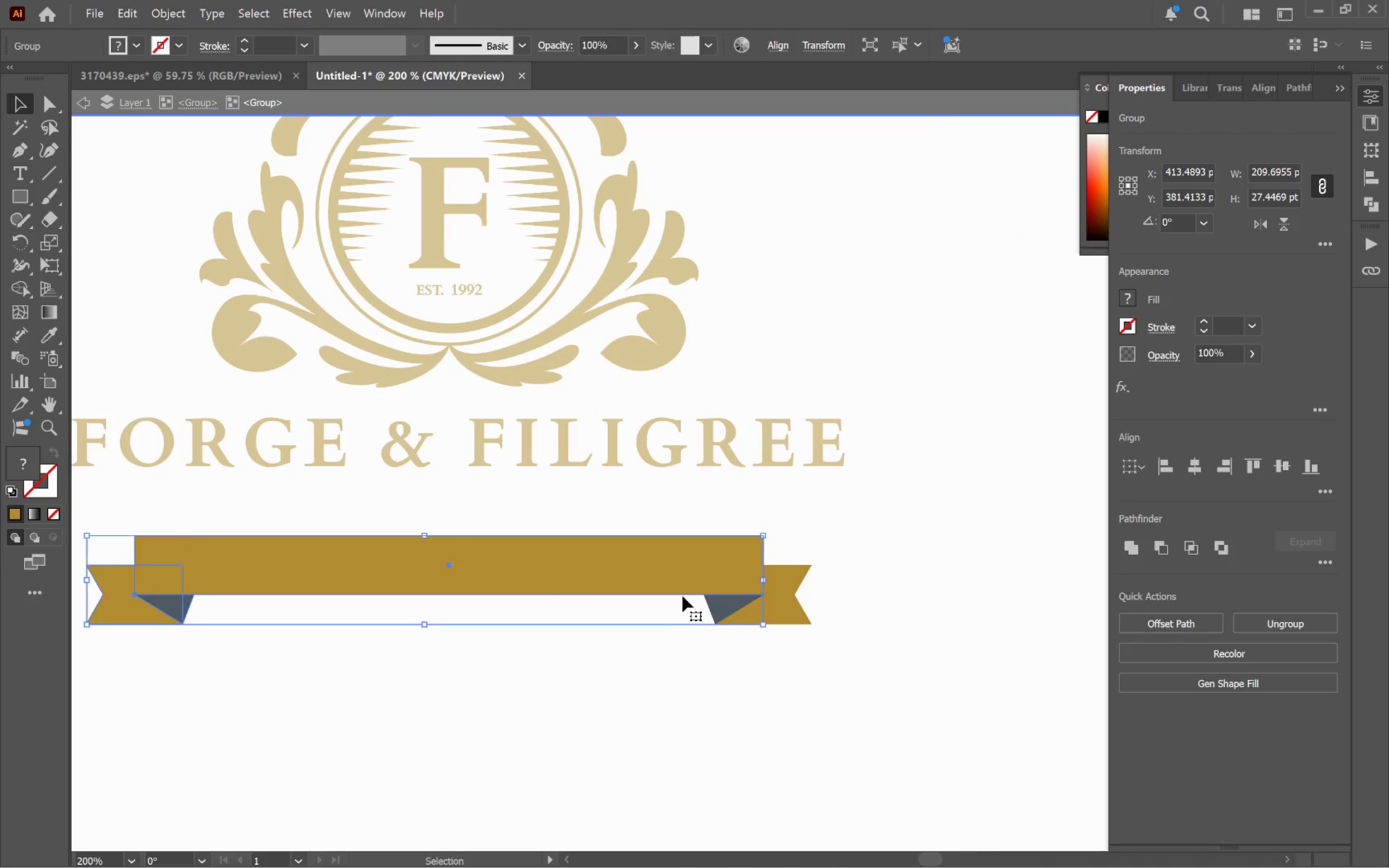 
scroll: coordinate [852, 658], scroll_direction: down, amount: 1.0
 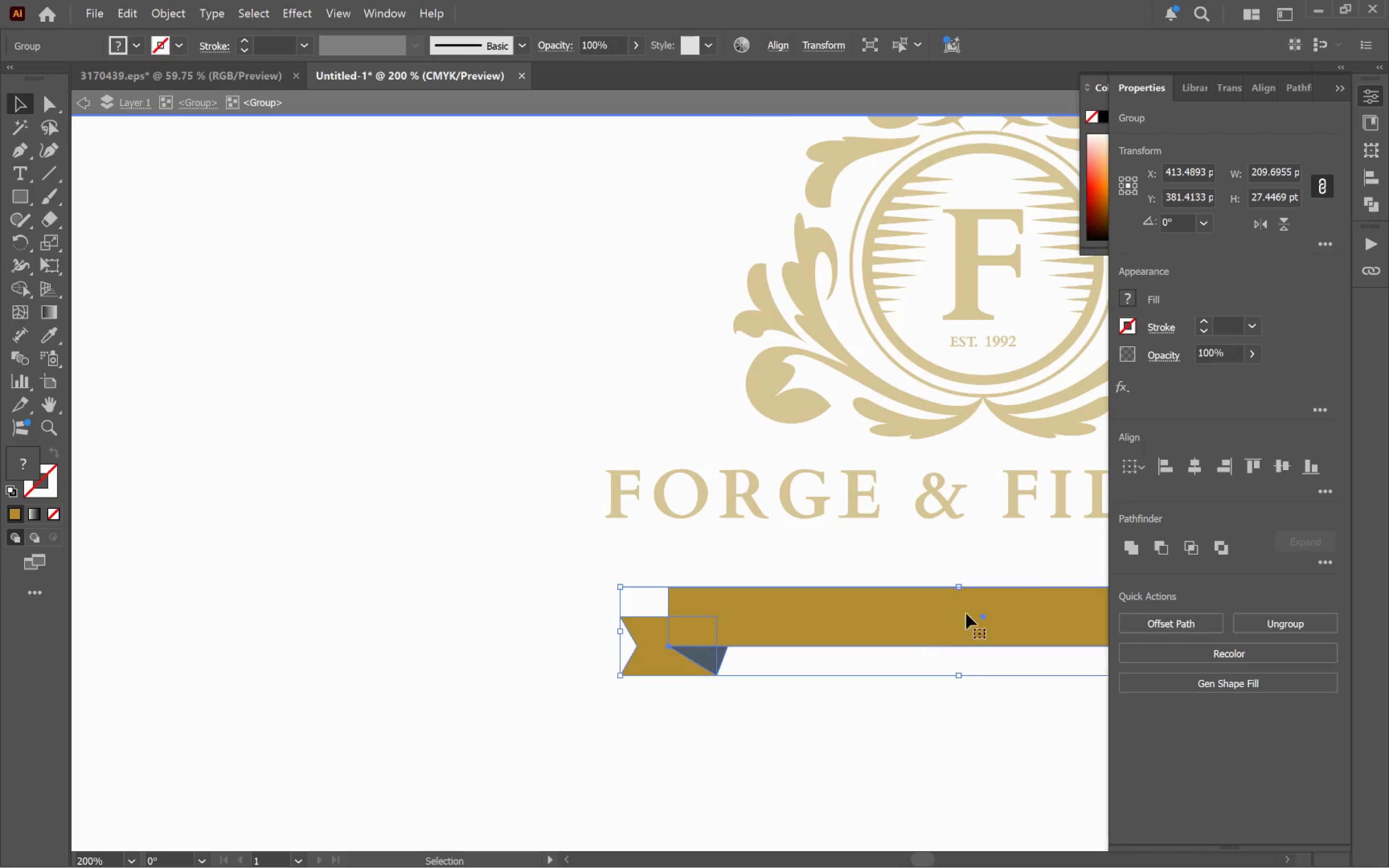 
hold_key(key=AltLeft, duration=0.41)
 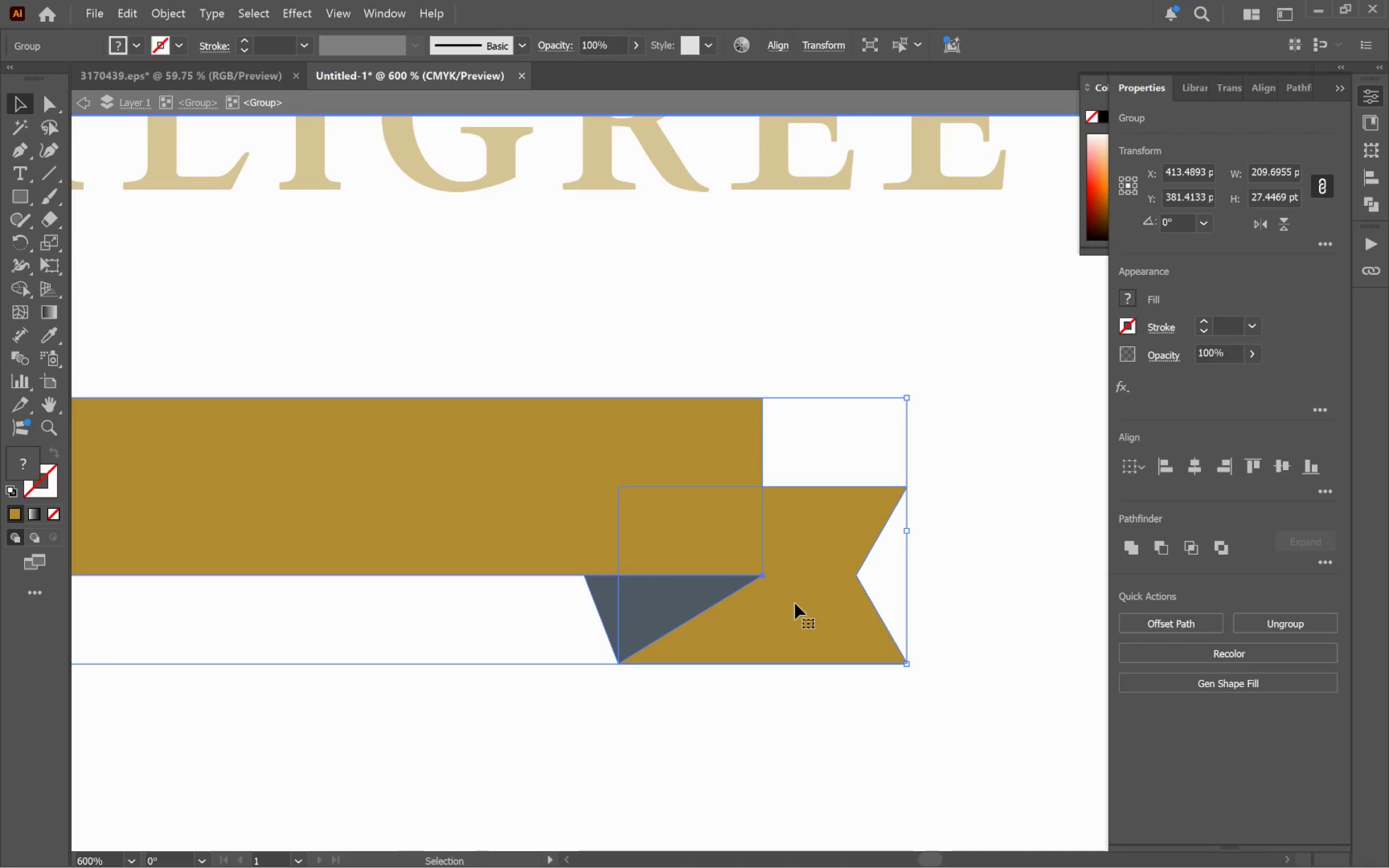 
hold_key(key=ShiftLeft, duration=0.33)
left_click([795, 603])
 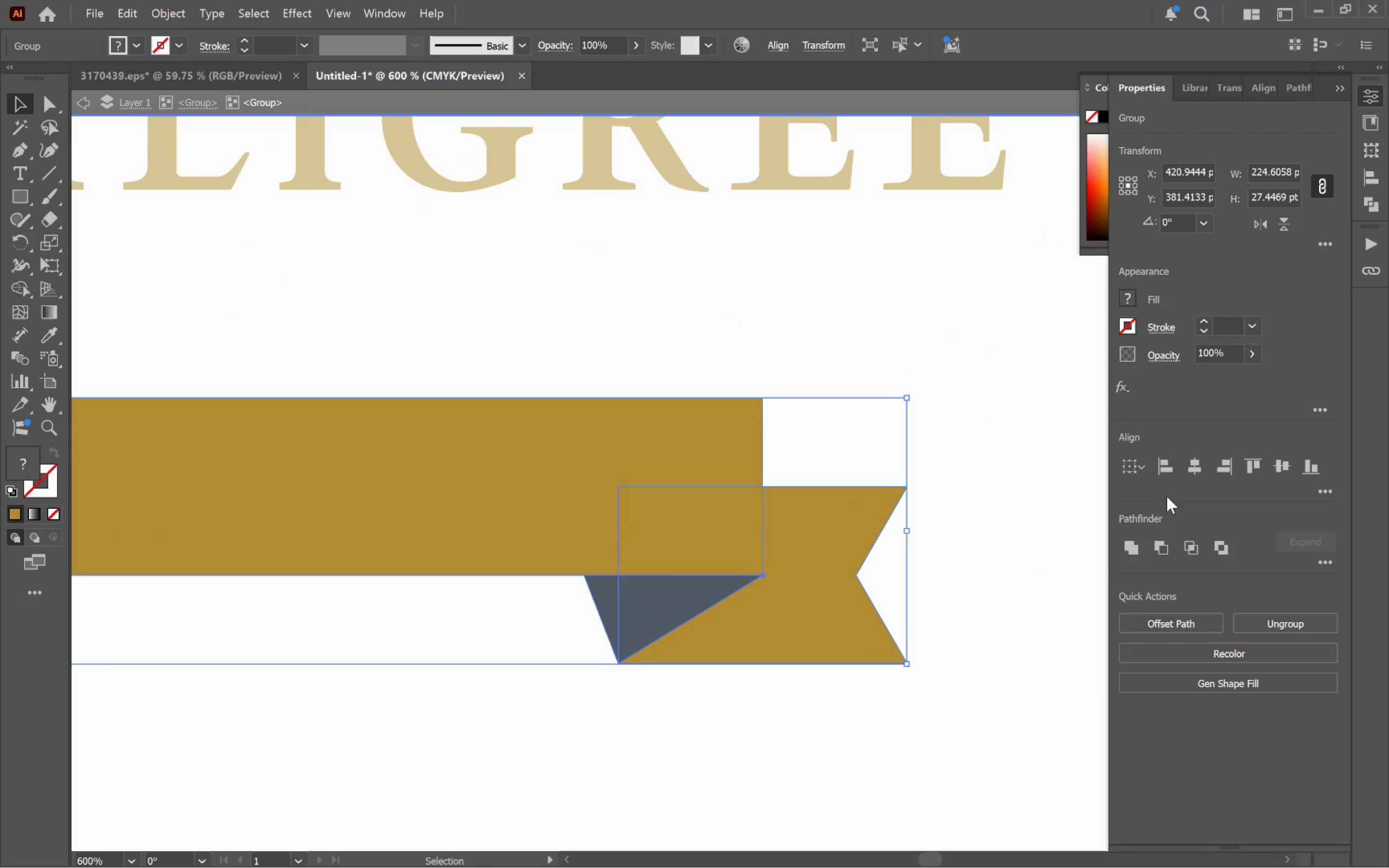 
scroll: coordinate [764, 606], scroll_direction: up, amount: 2.0
 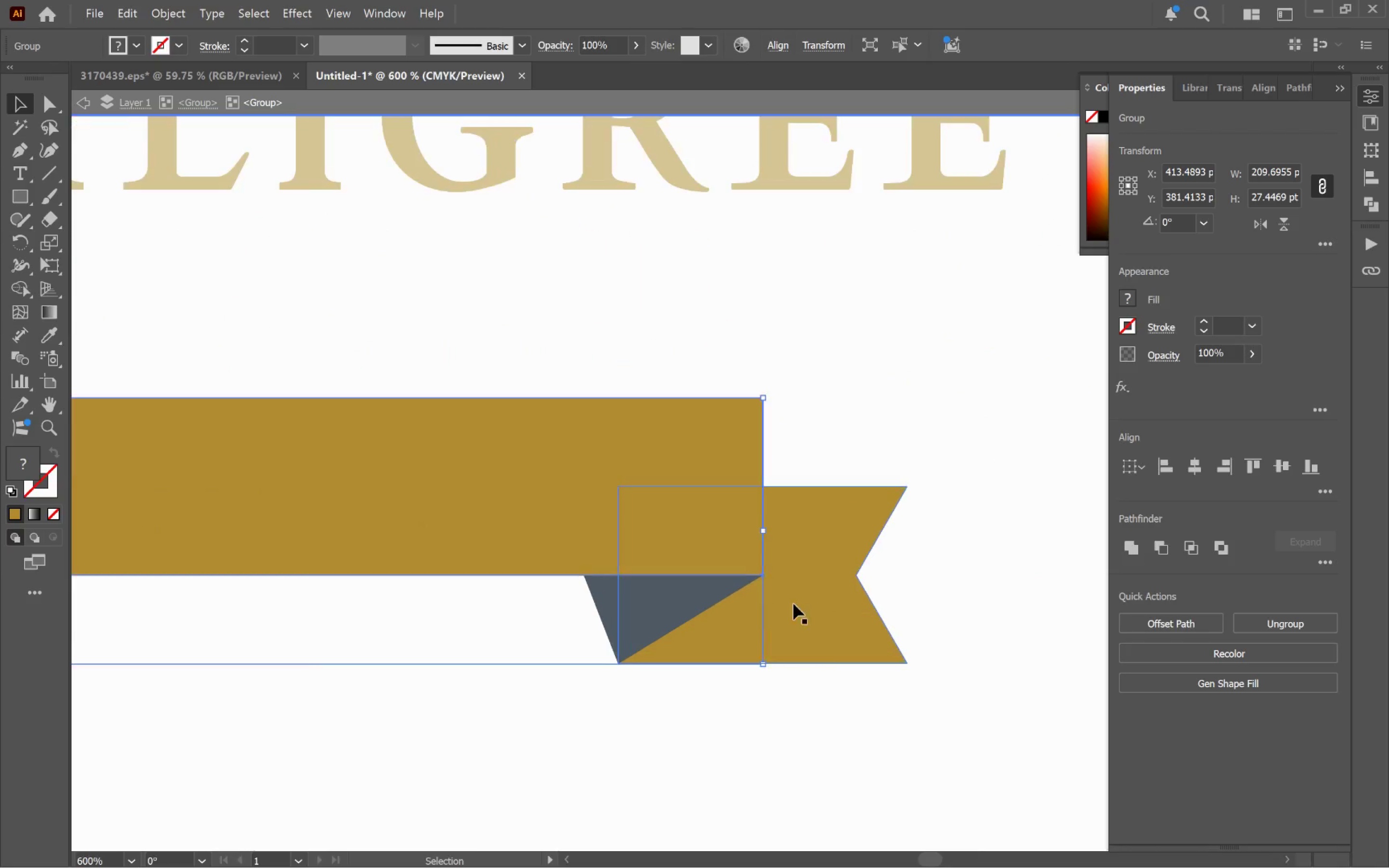 
left_click([1130, 551])
 